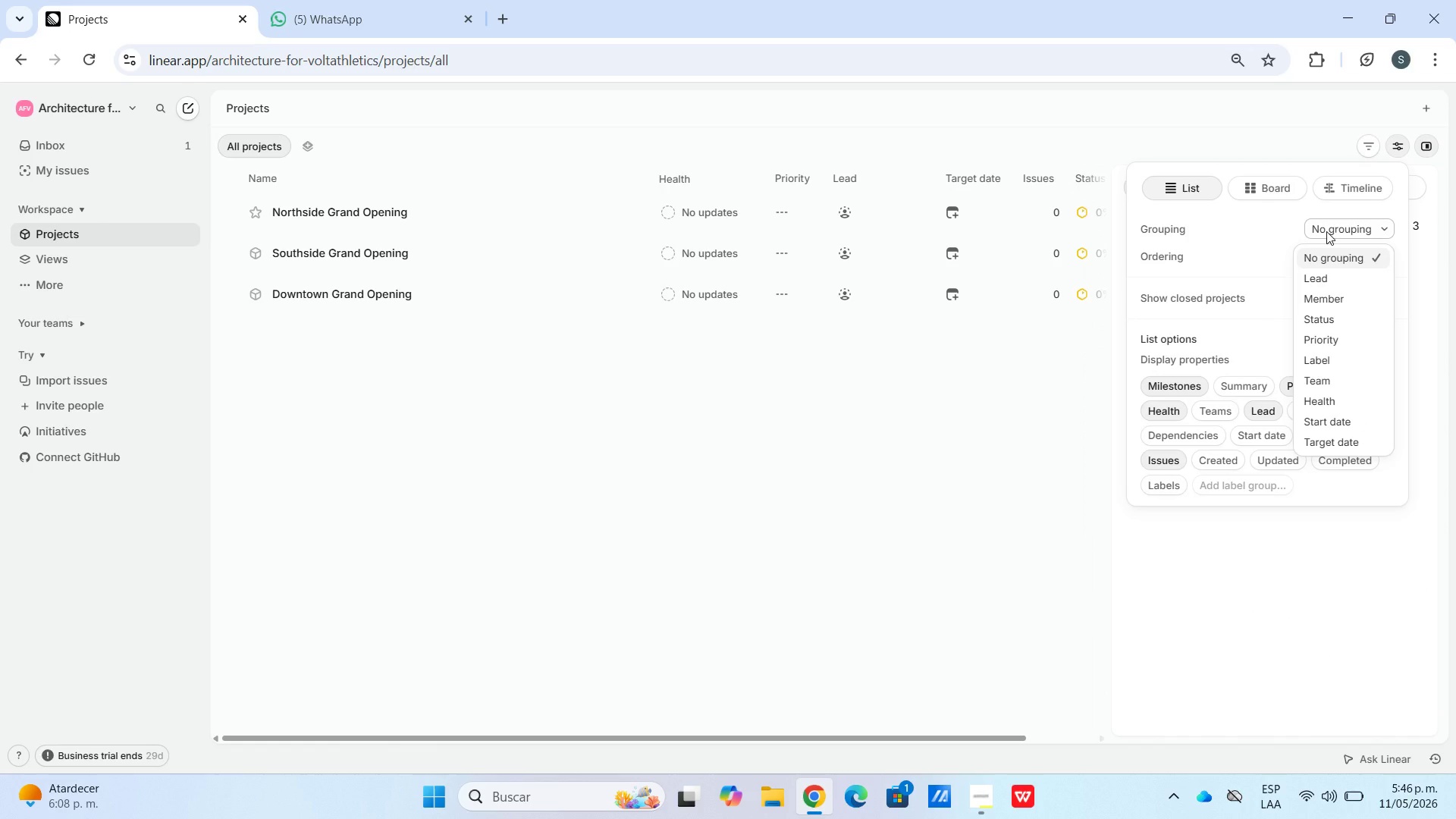 
left_click([1326, 231])
 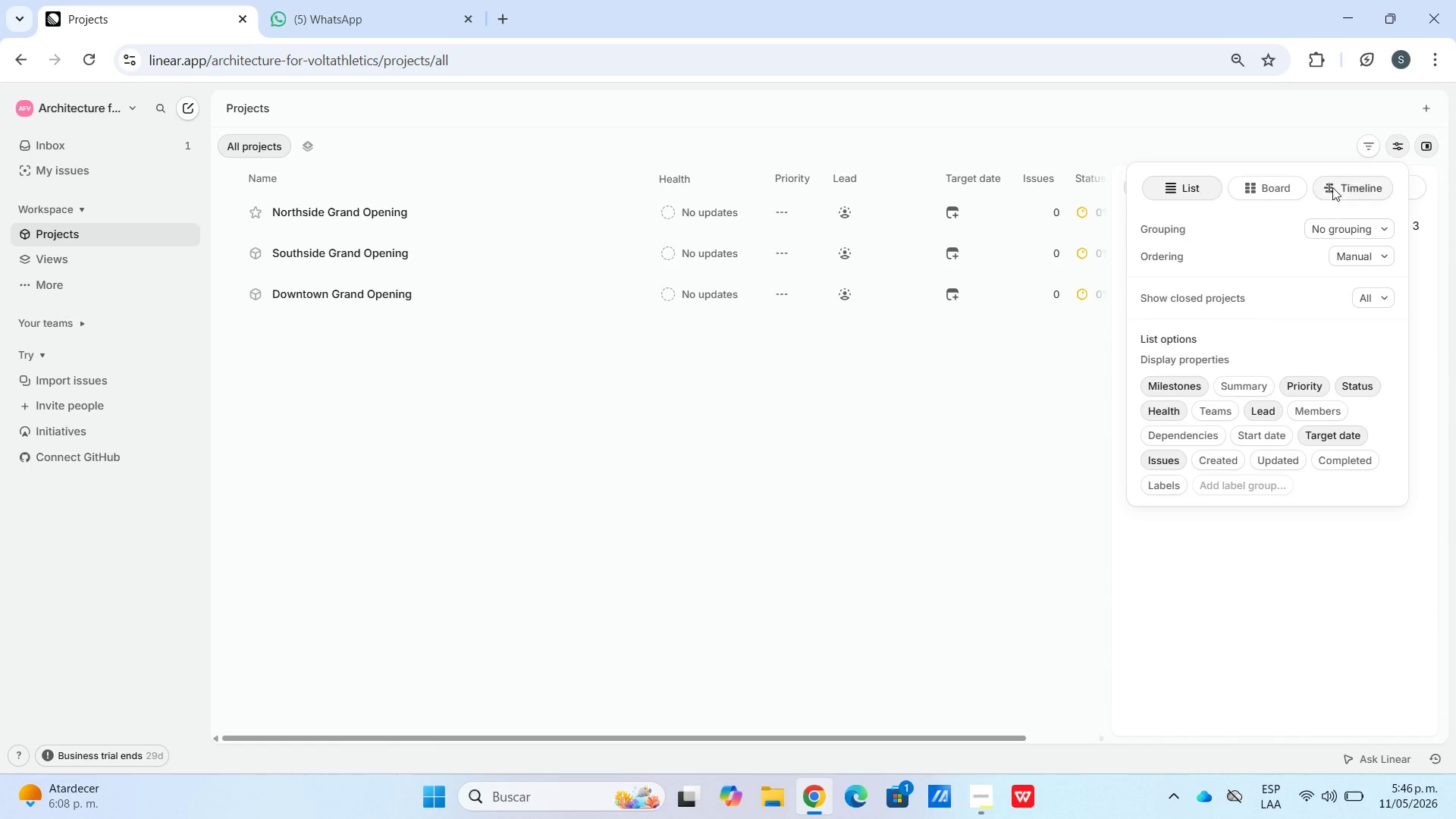 
left_click([1332, 185])
 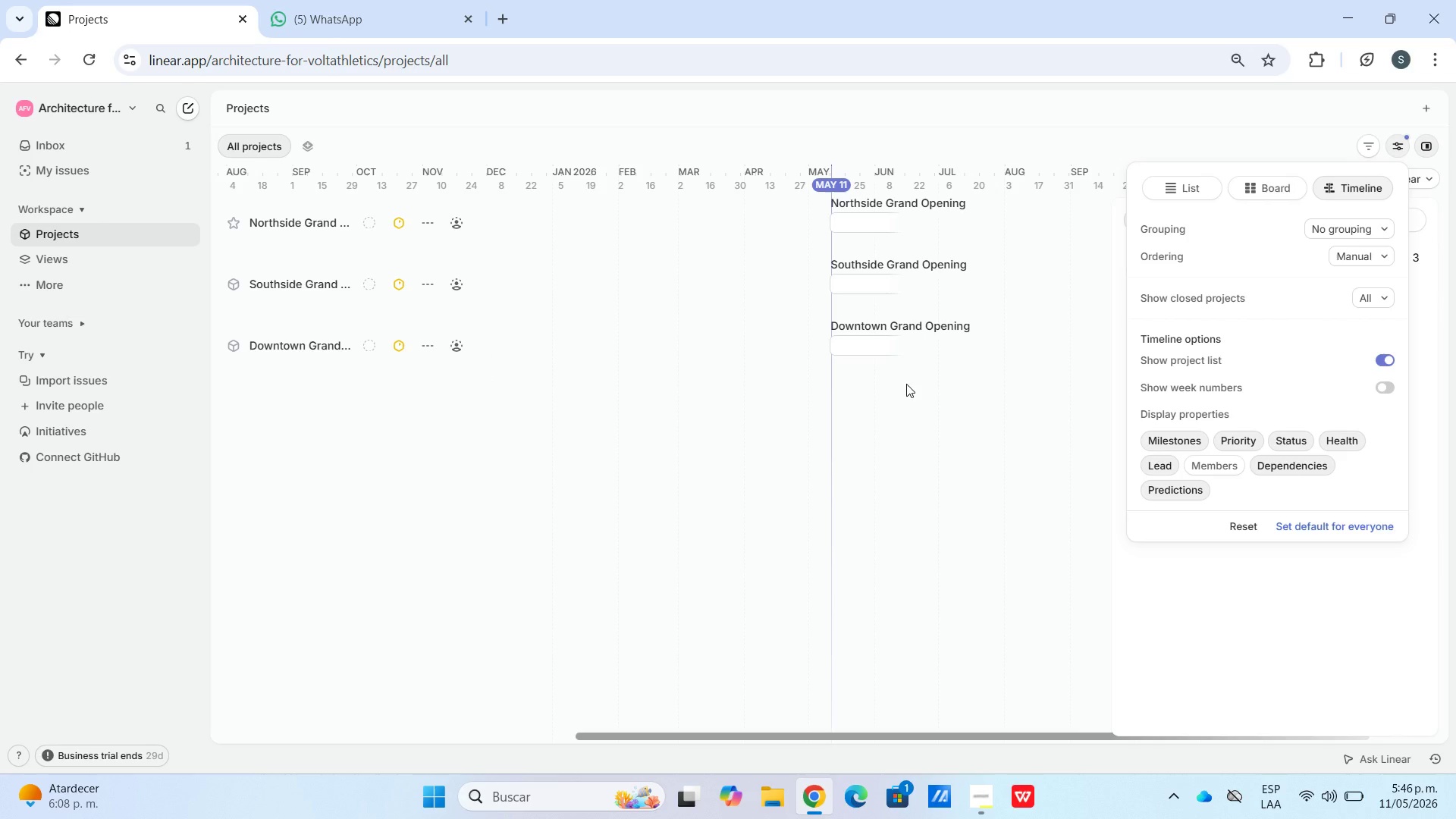 
wait(19.55)
 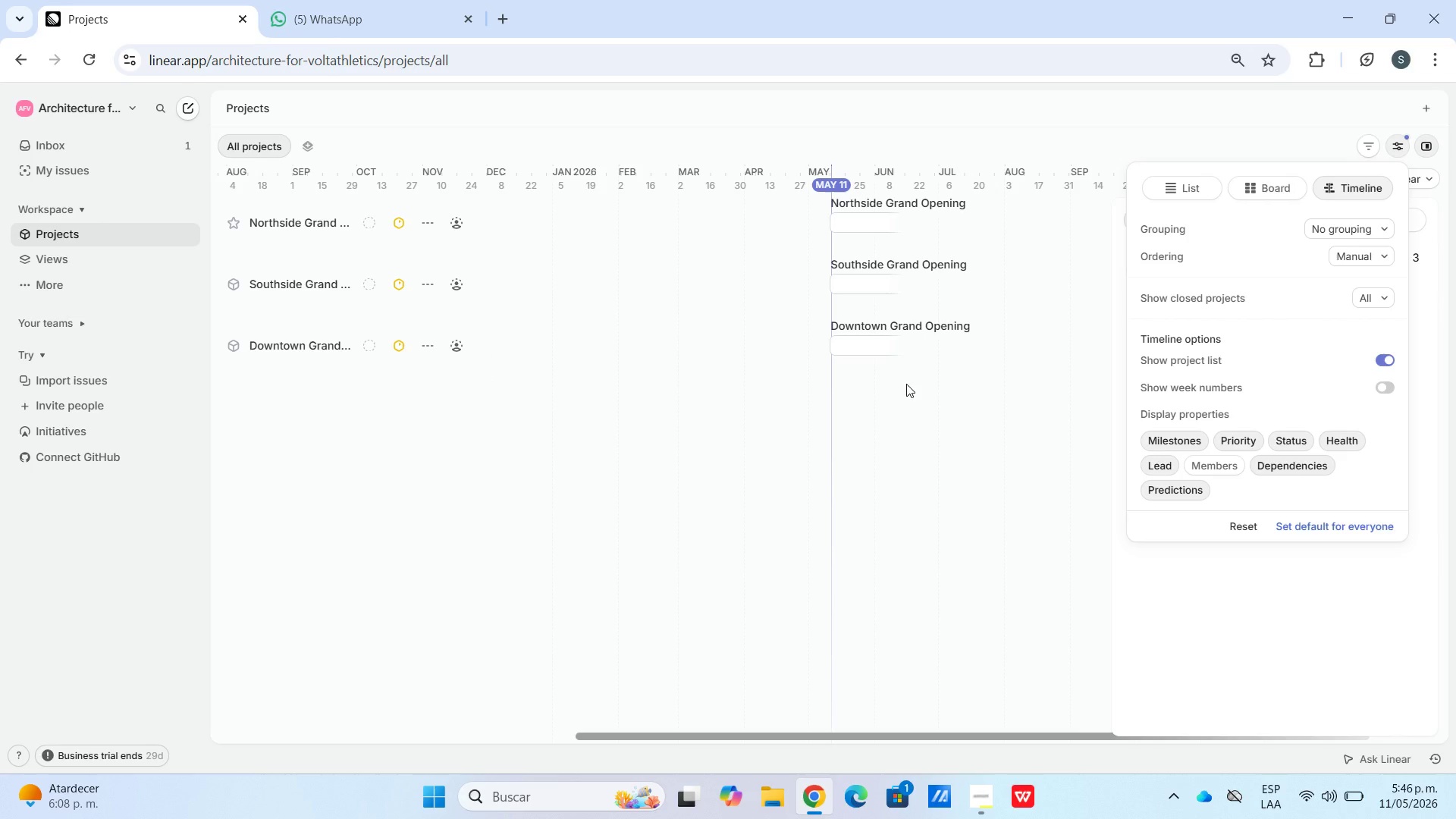 
left_click([1354, 791])
 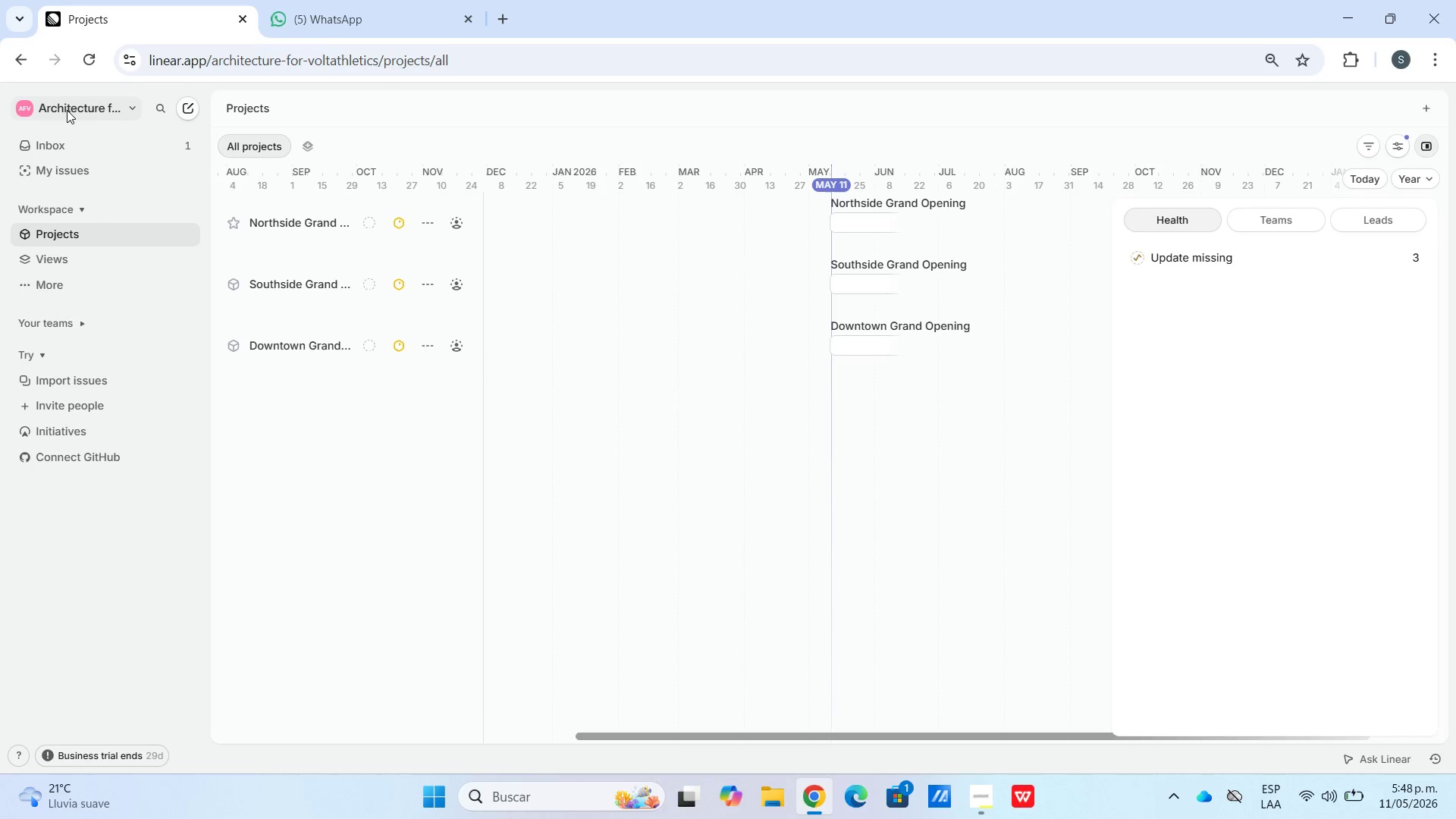 
wait(105.39)
 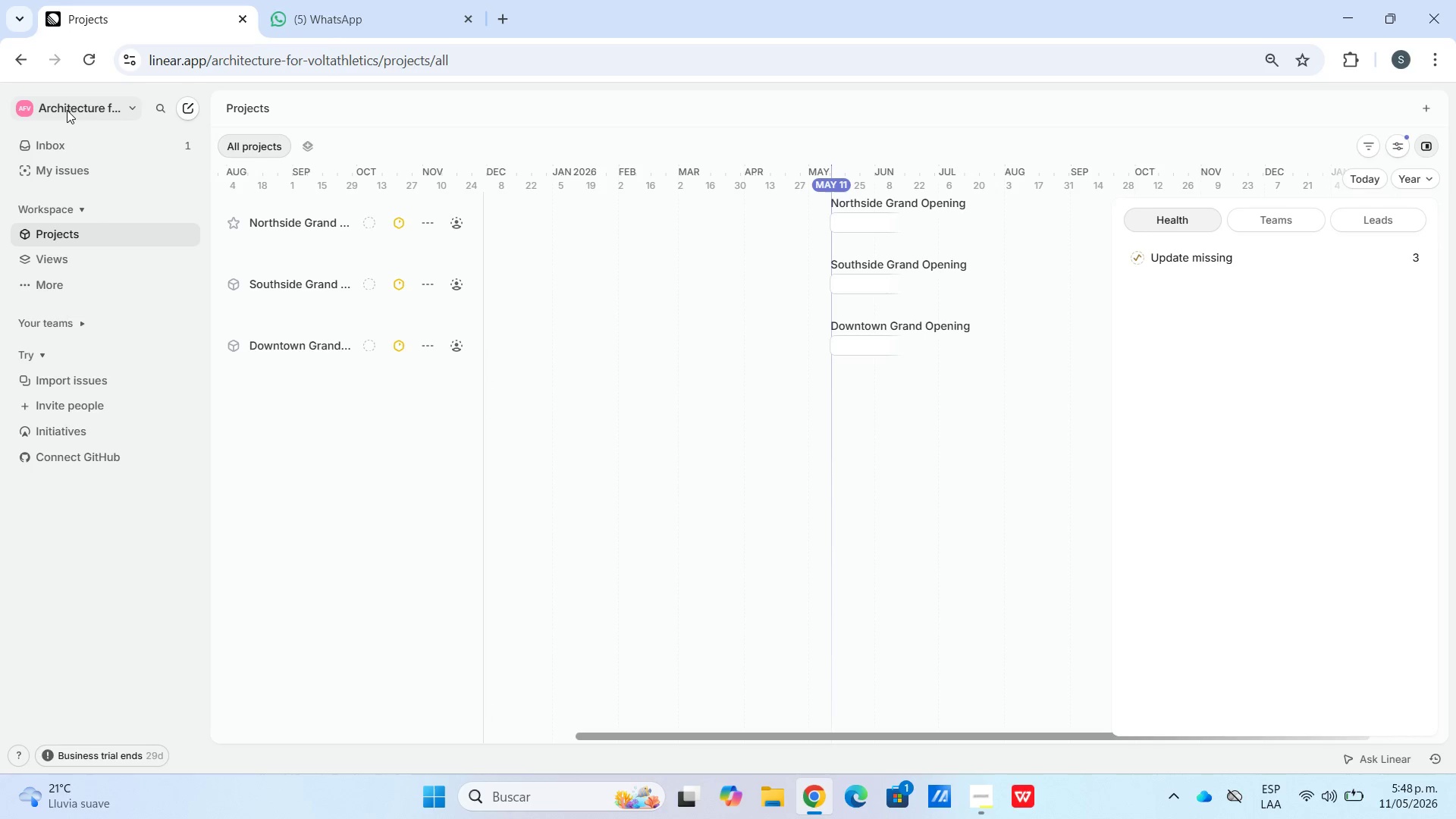 
left_click([57, 108])
 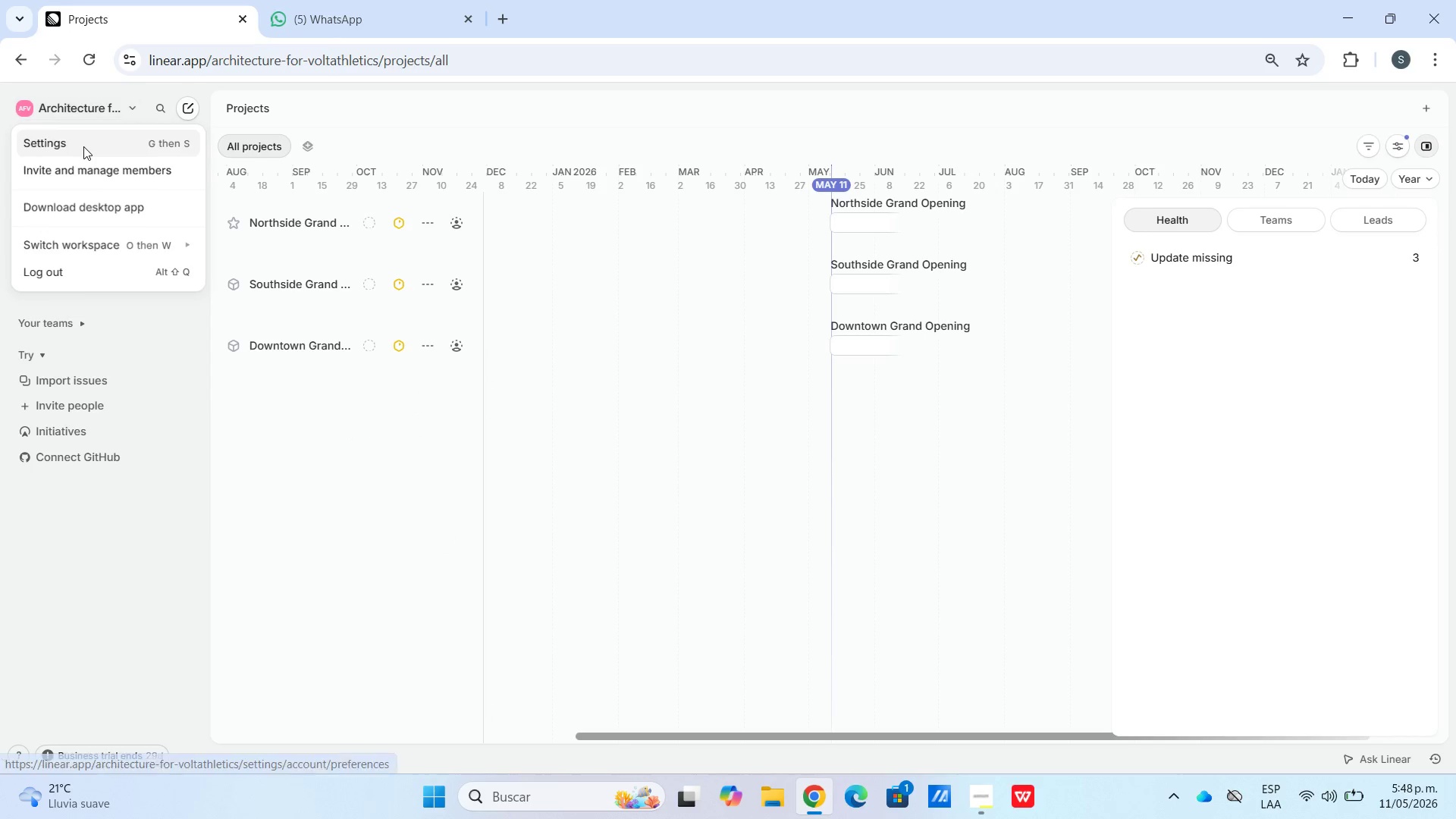 
wait(7.09)
 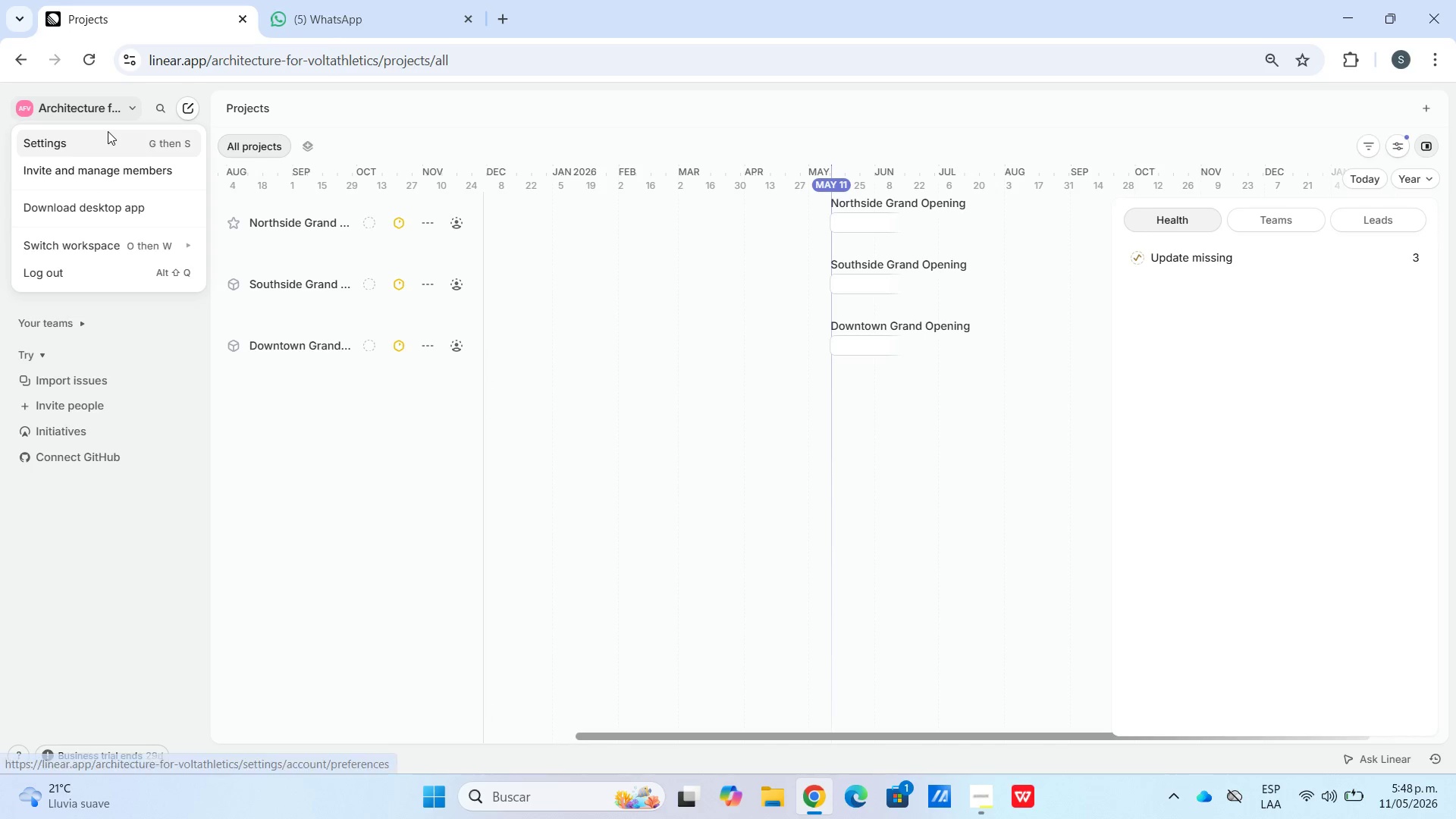 
scroll: coordinate [659, 513], scroll_direction: down, amount: 13.0
 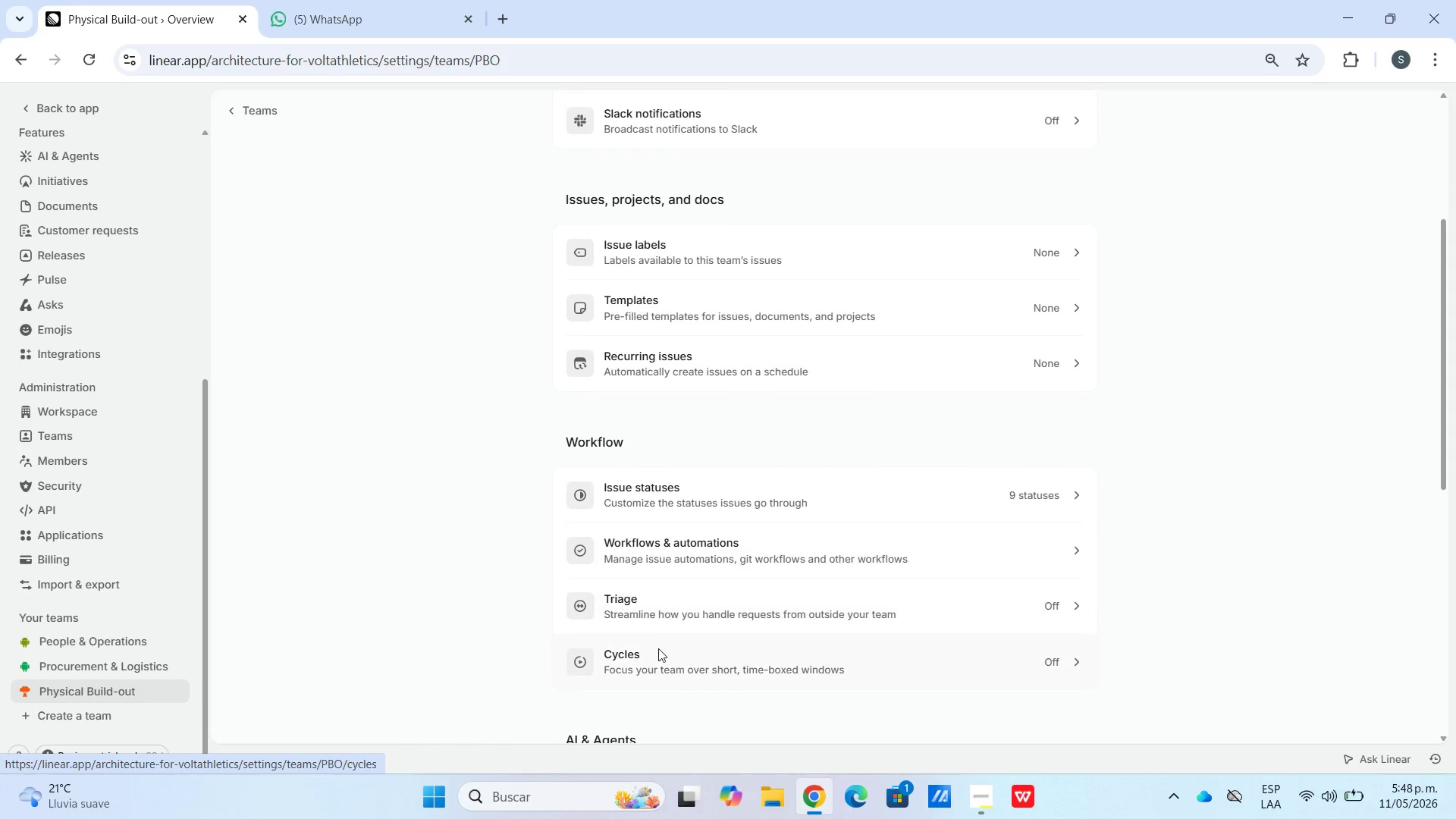 
left_click([657, 650])
 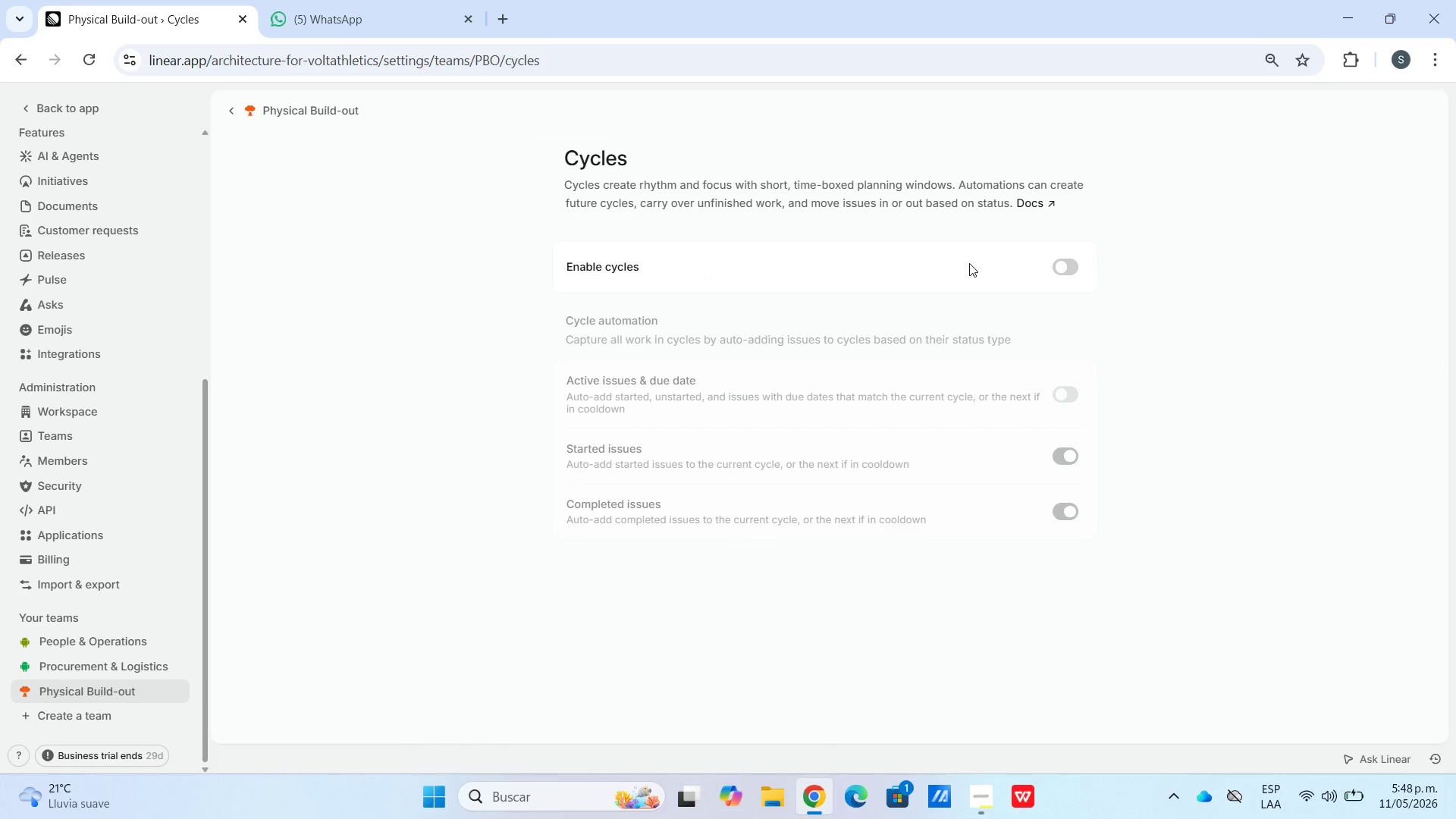 
left_click([1057, 259])
 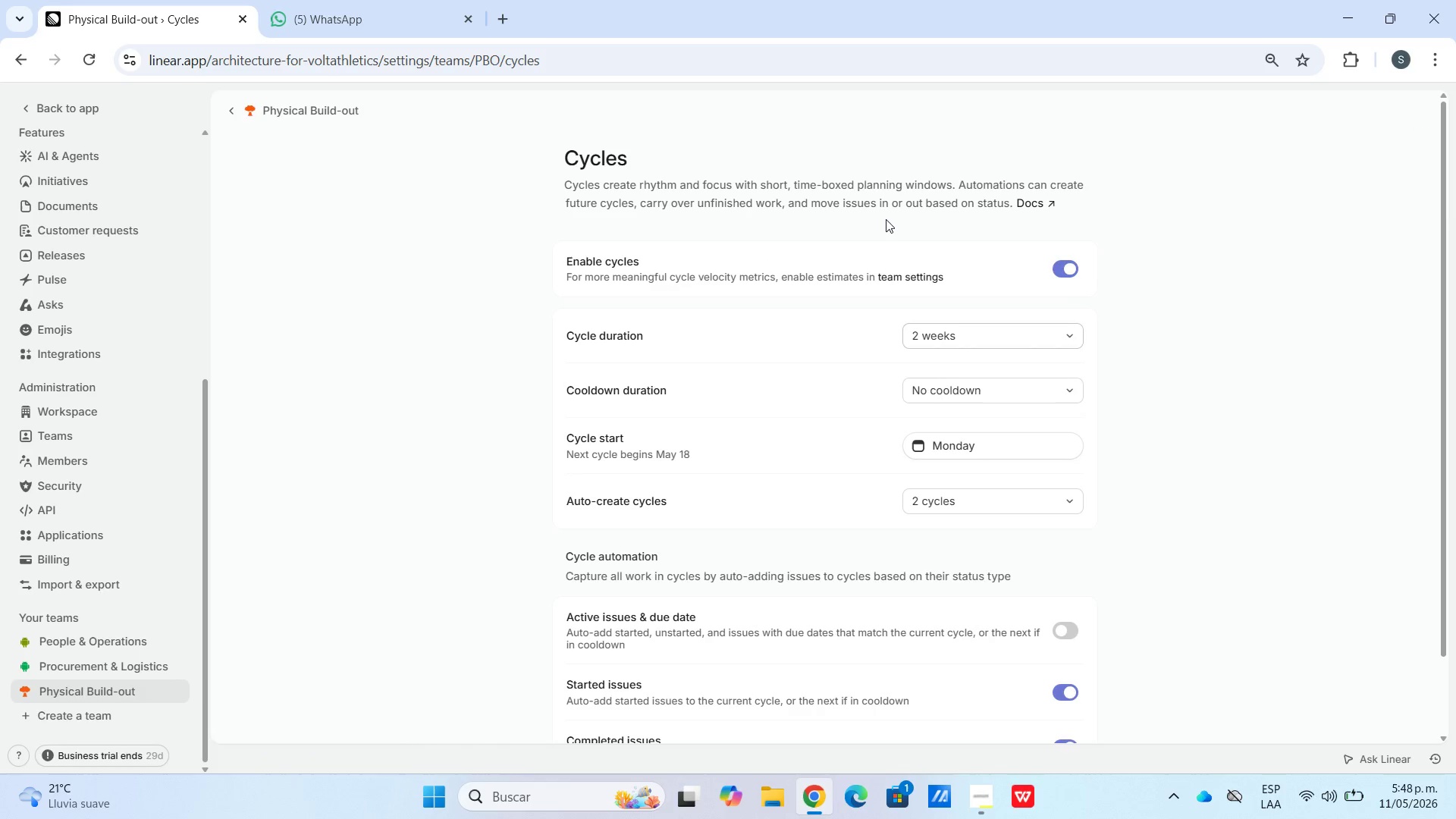 
wait(7.81)
 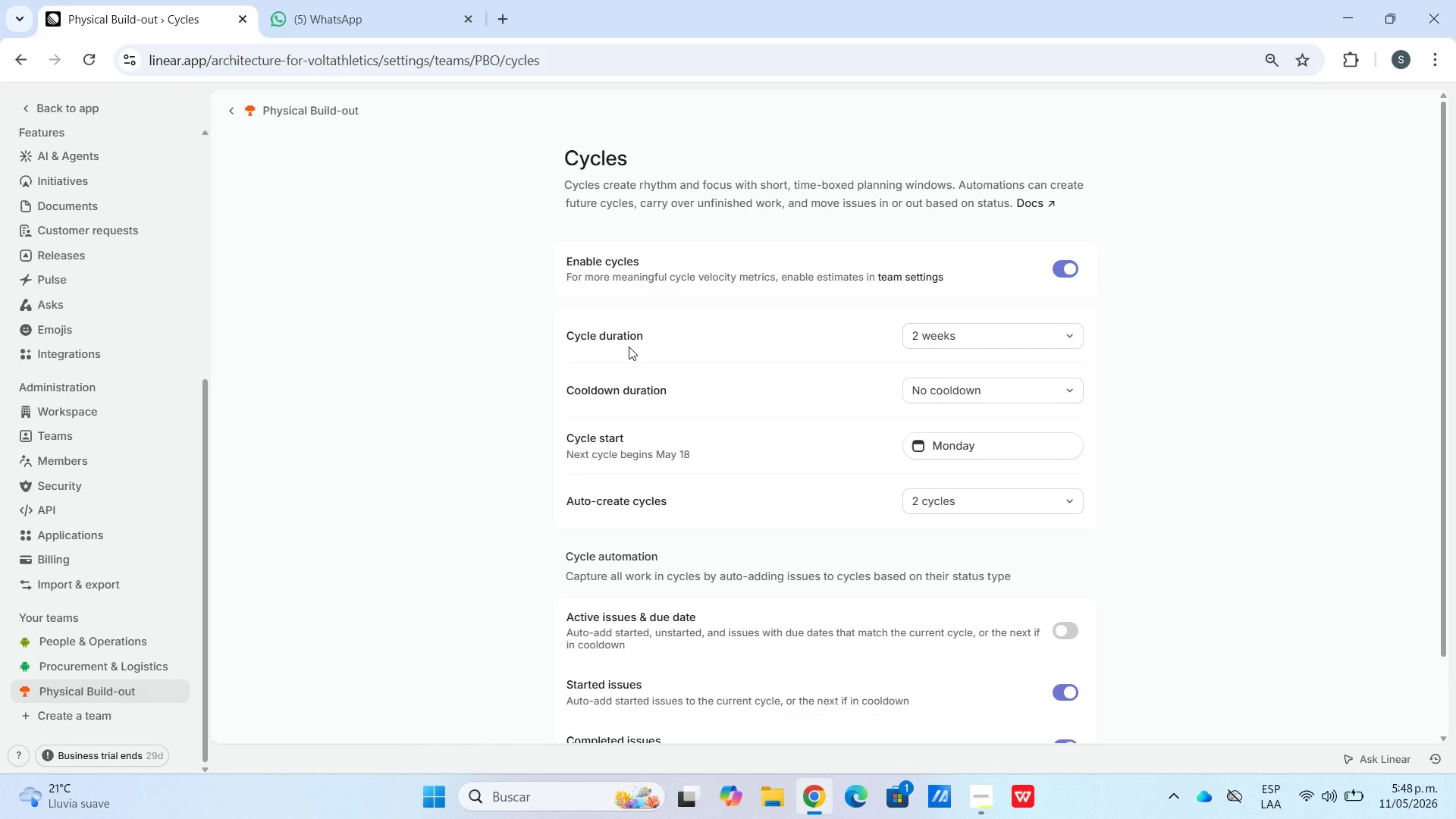 
scroll: coordinate [1454, 365], scroll_direction: down, amount: 3.0
 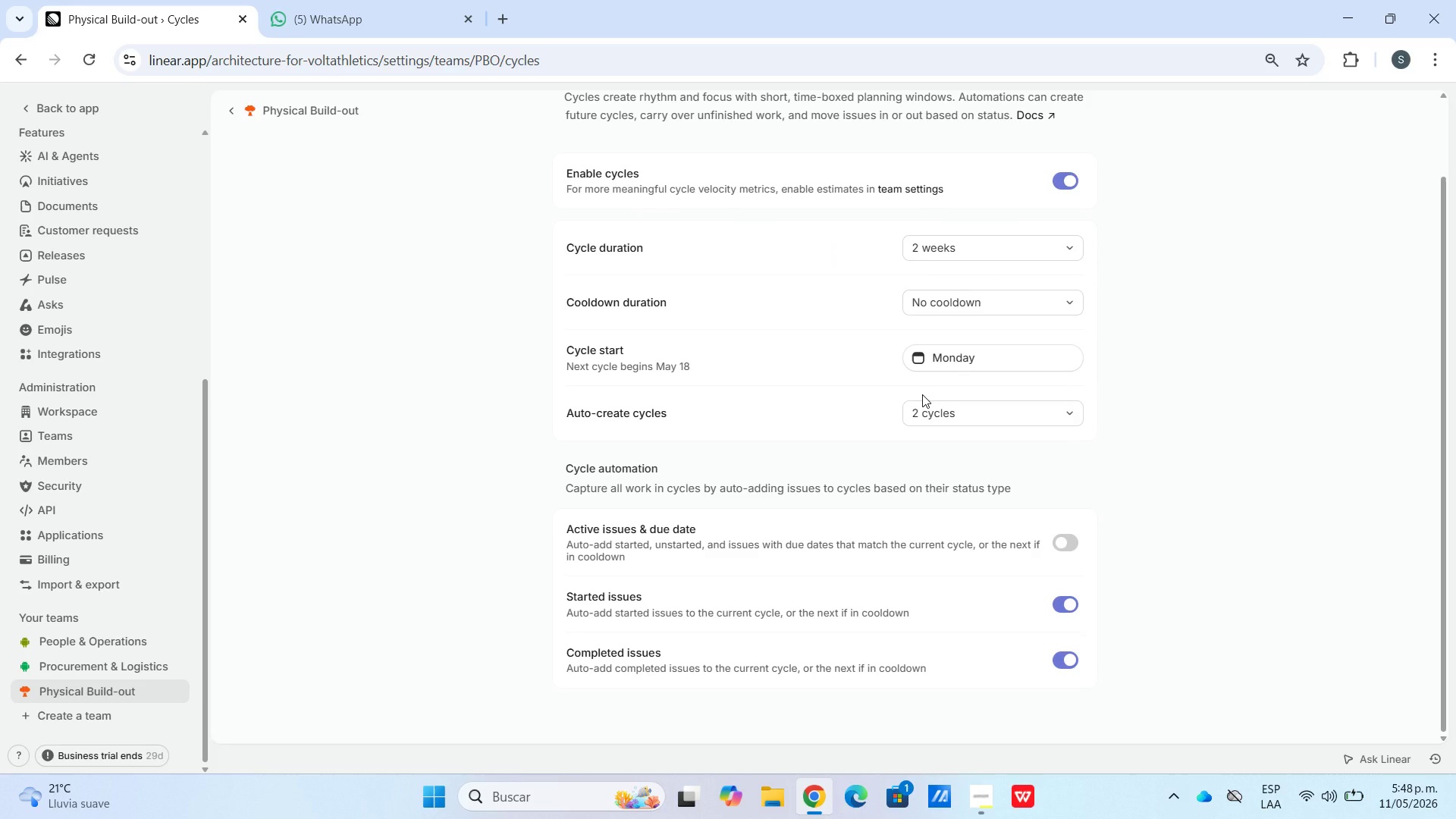 
wait(5.66)
 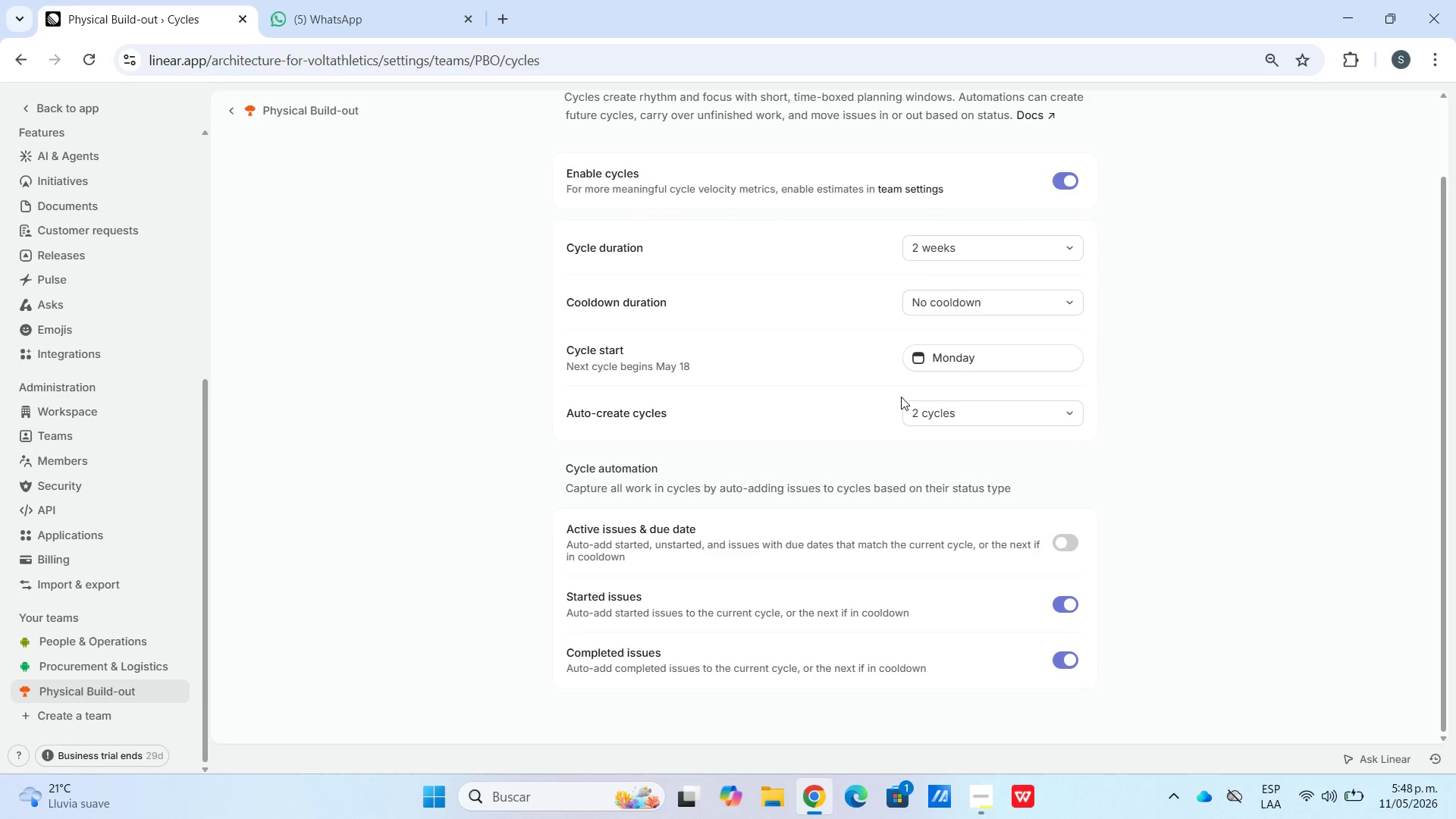 
left_click([966, 253])
 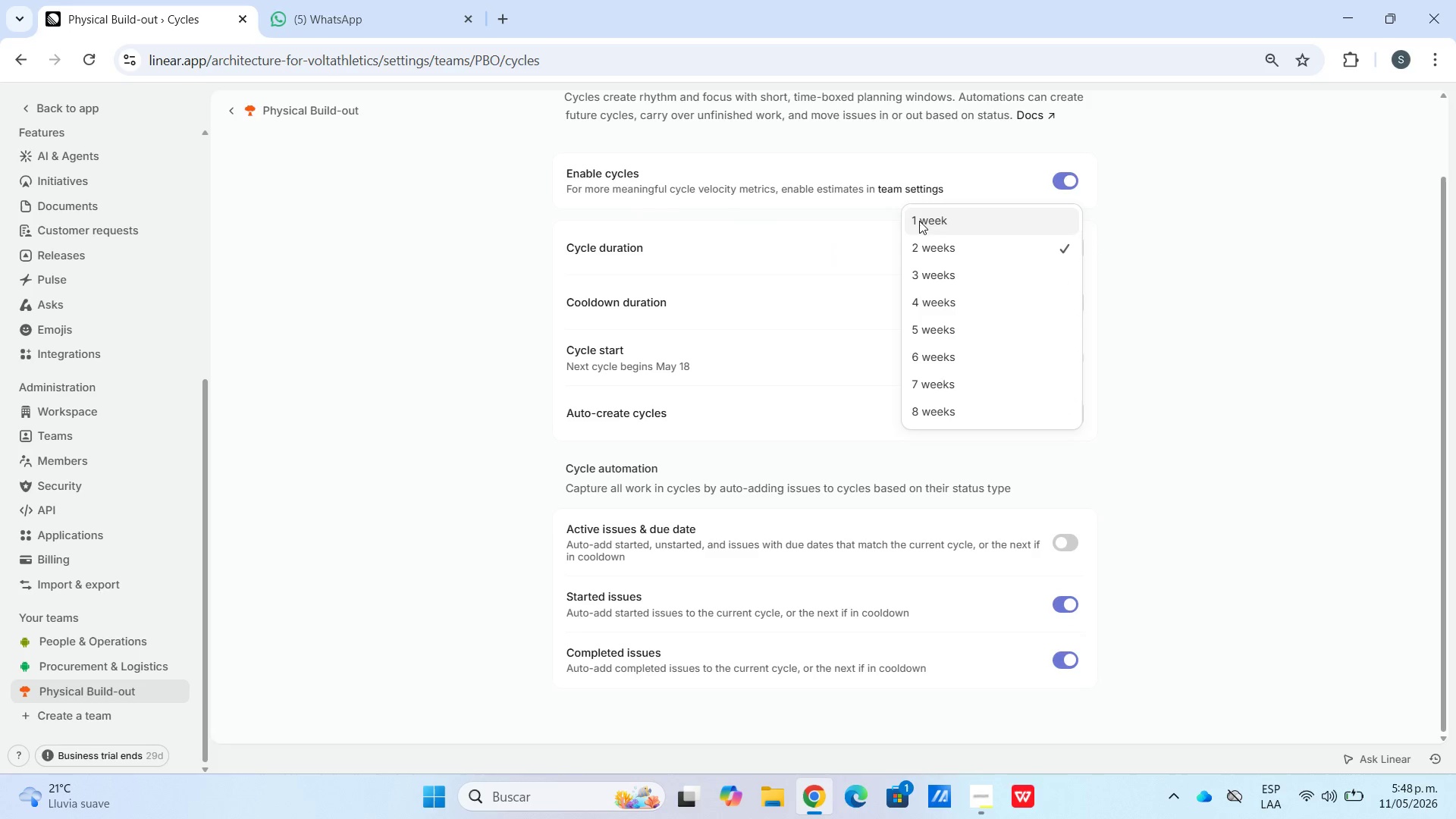 
left_click([860, 209])
 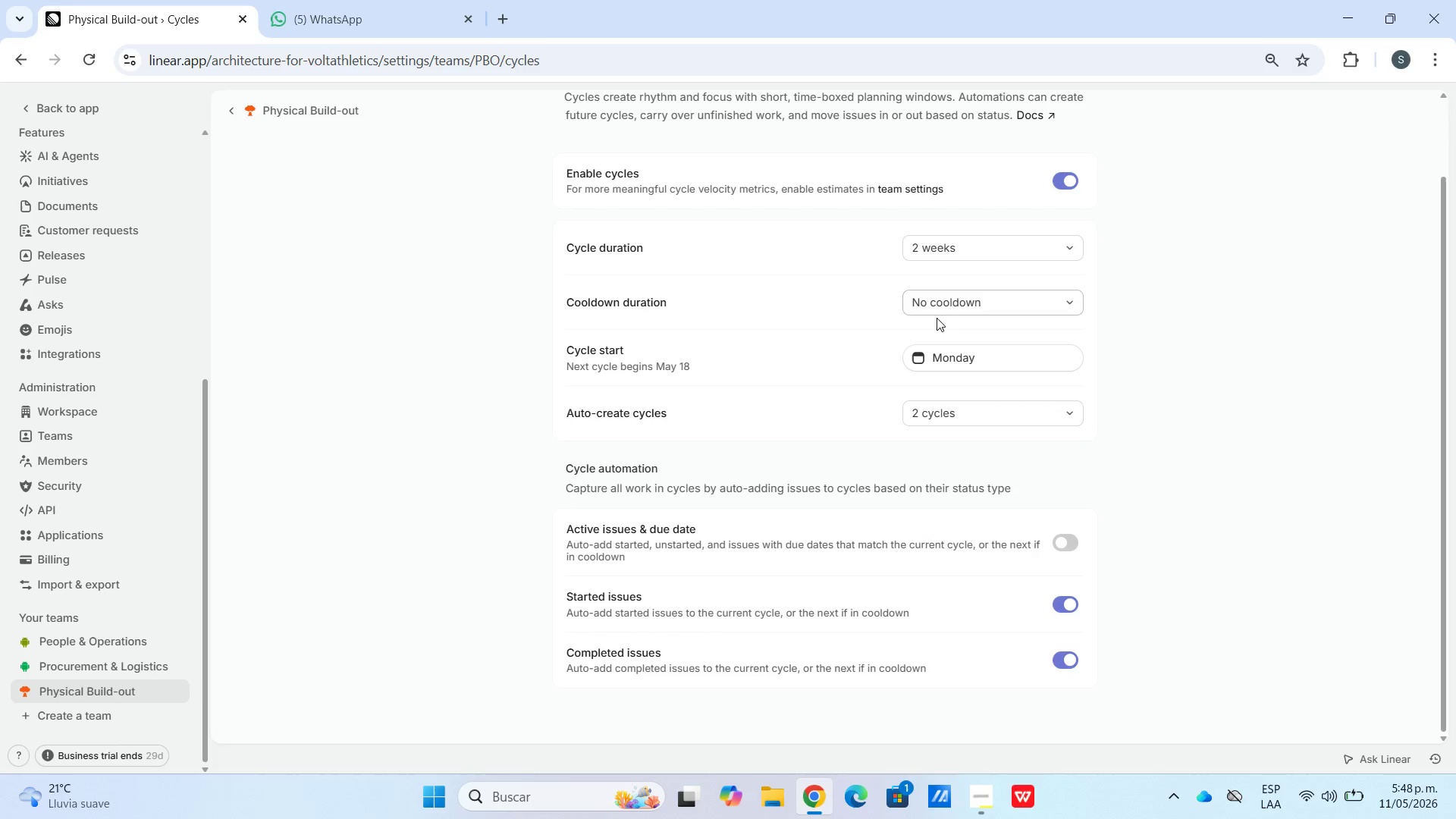 
left_click([959, 358])
 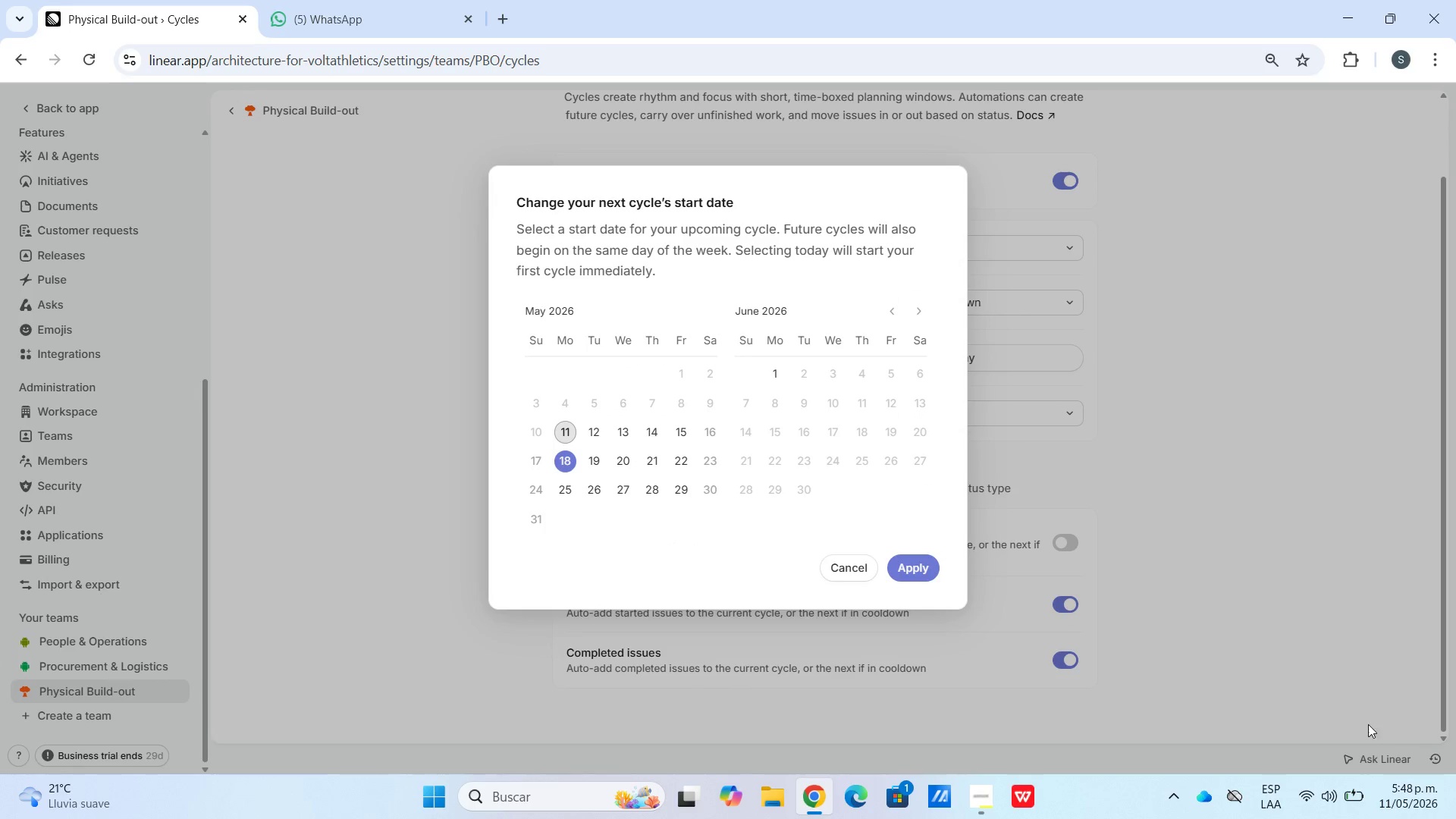 
left_click([557, 428])
 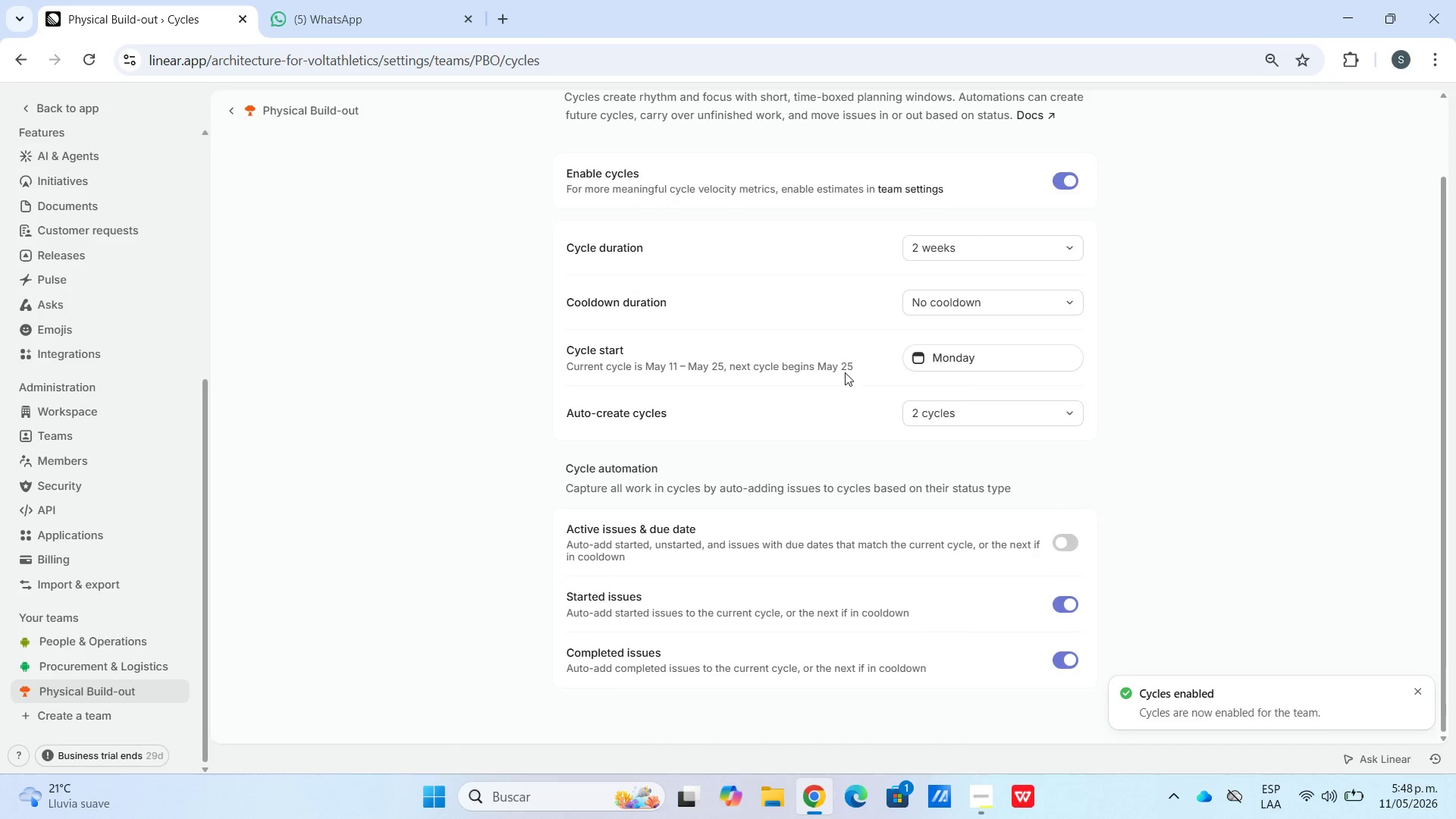 
wait(9.38)
 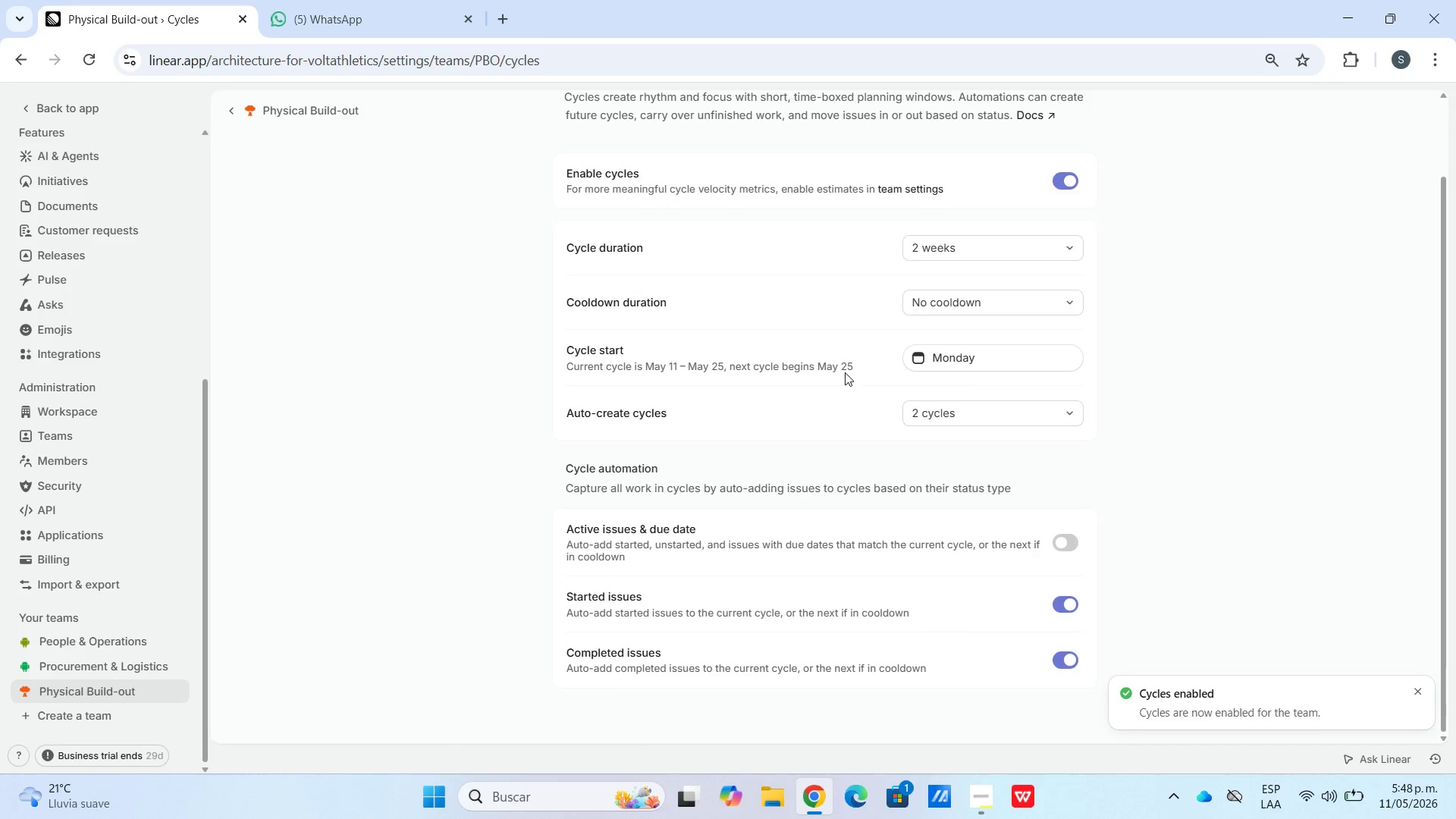 
left_click([918, 247])
 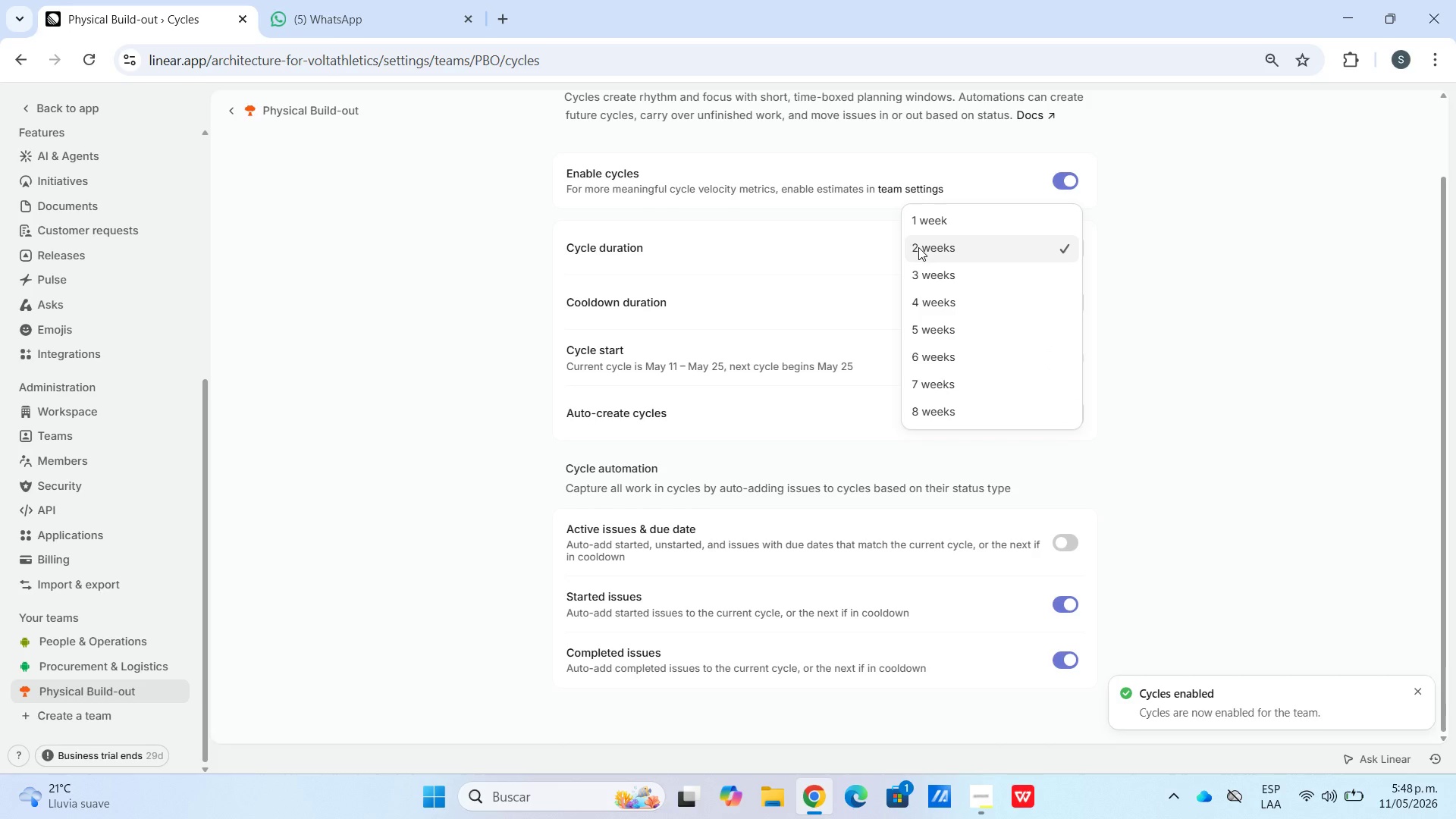 
left_click([915, 227])
 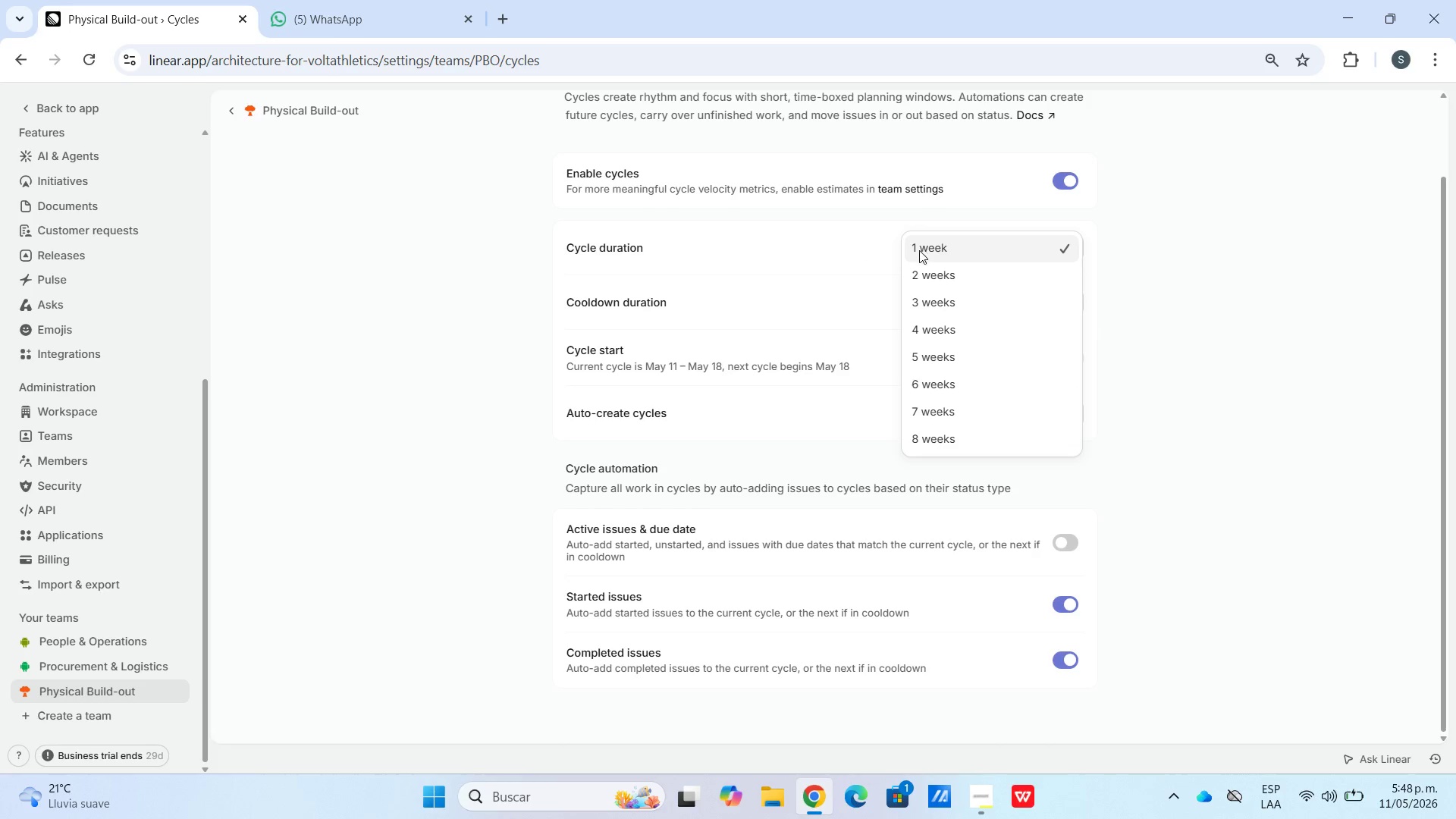 
left_click([913, 269])
 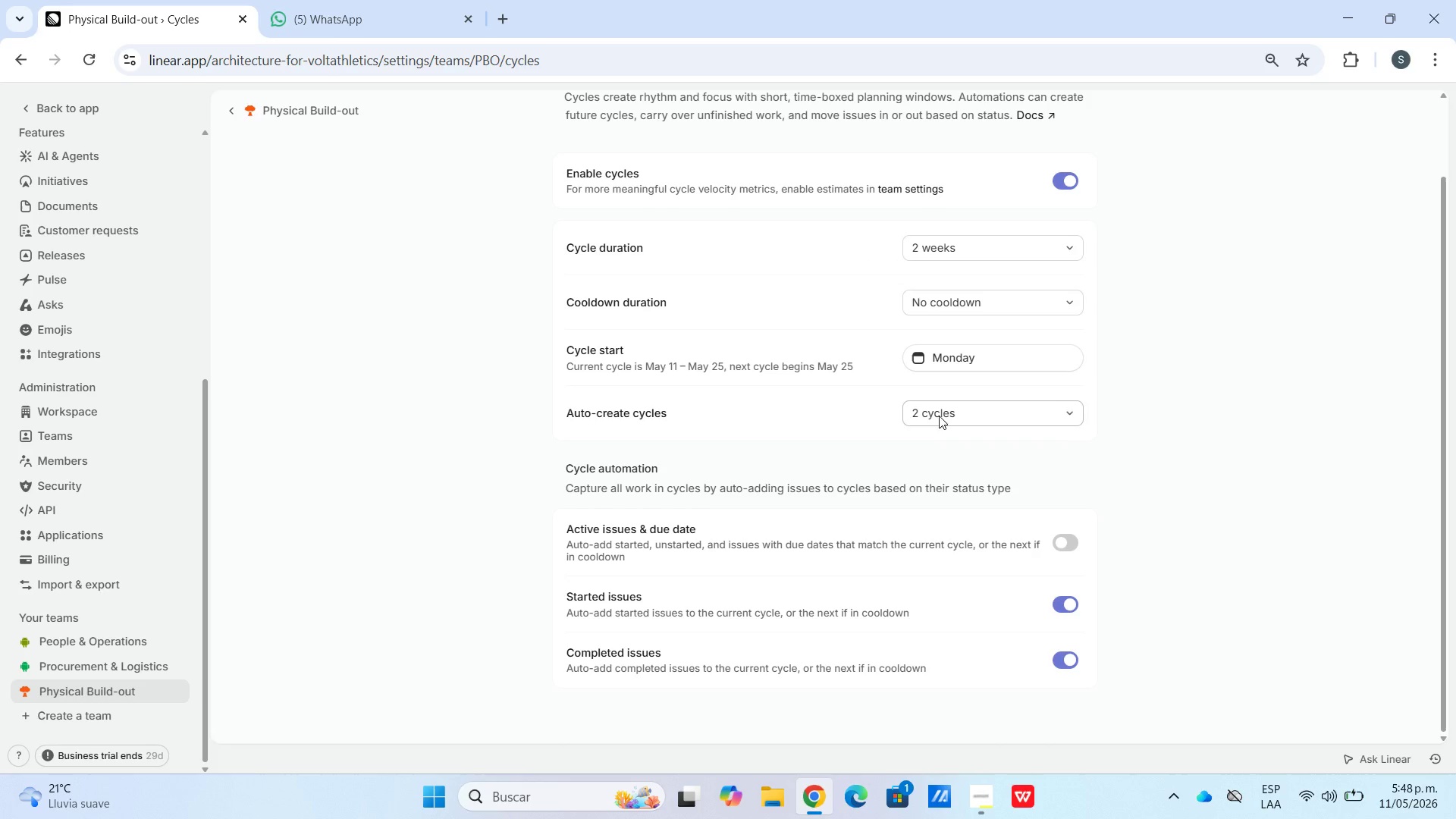 
wait(8.51)
 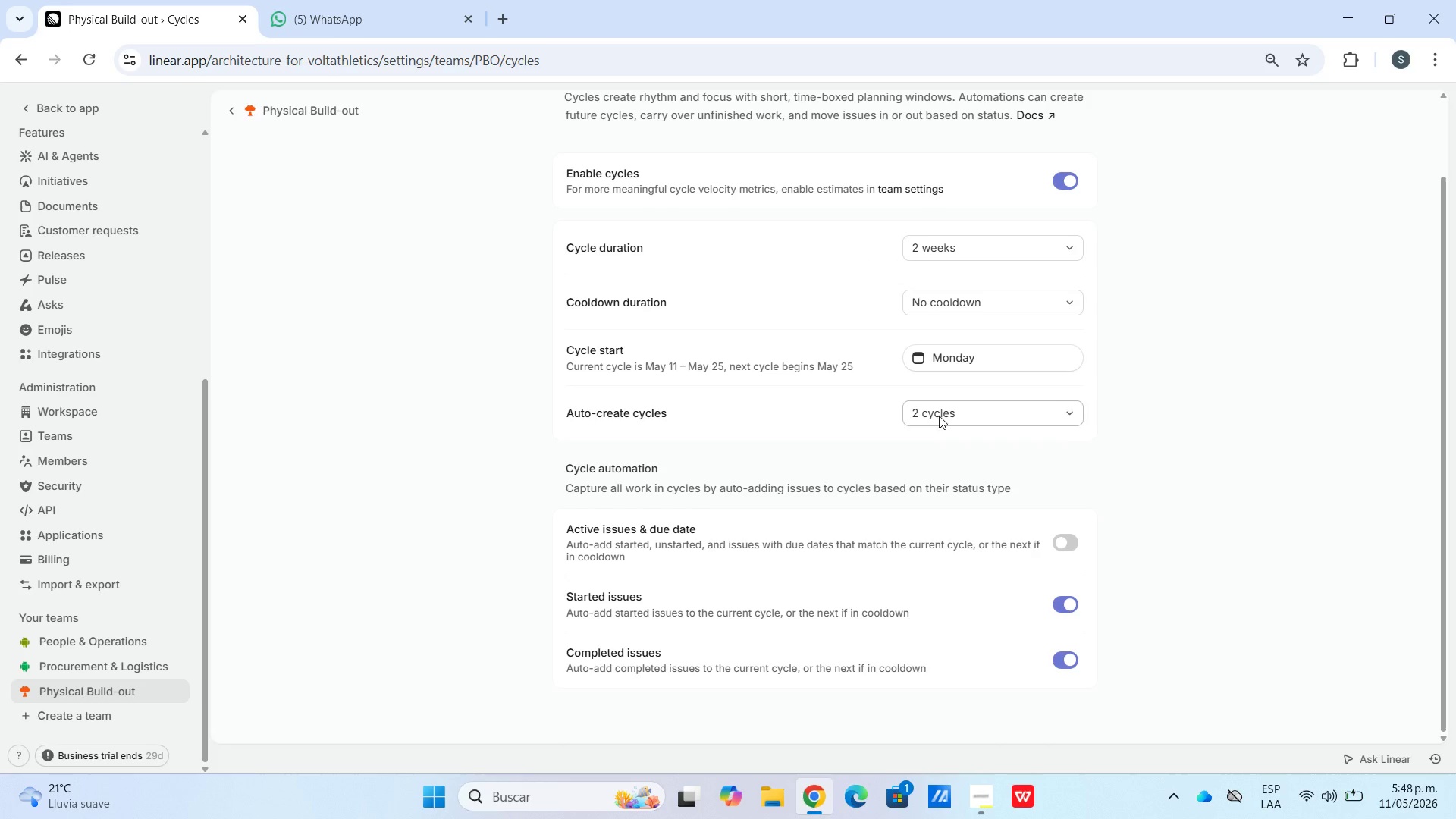 
scroll: coordinate [830, 423], scroll_direction: down, amount: 1.0
 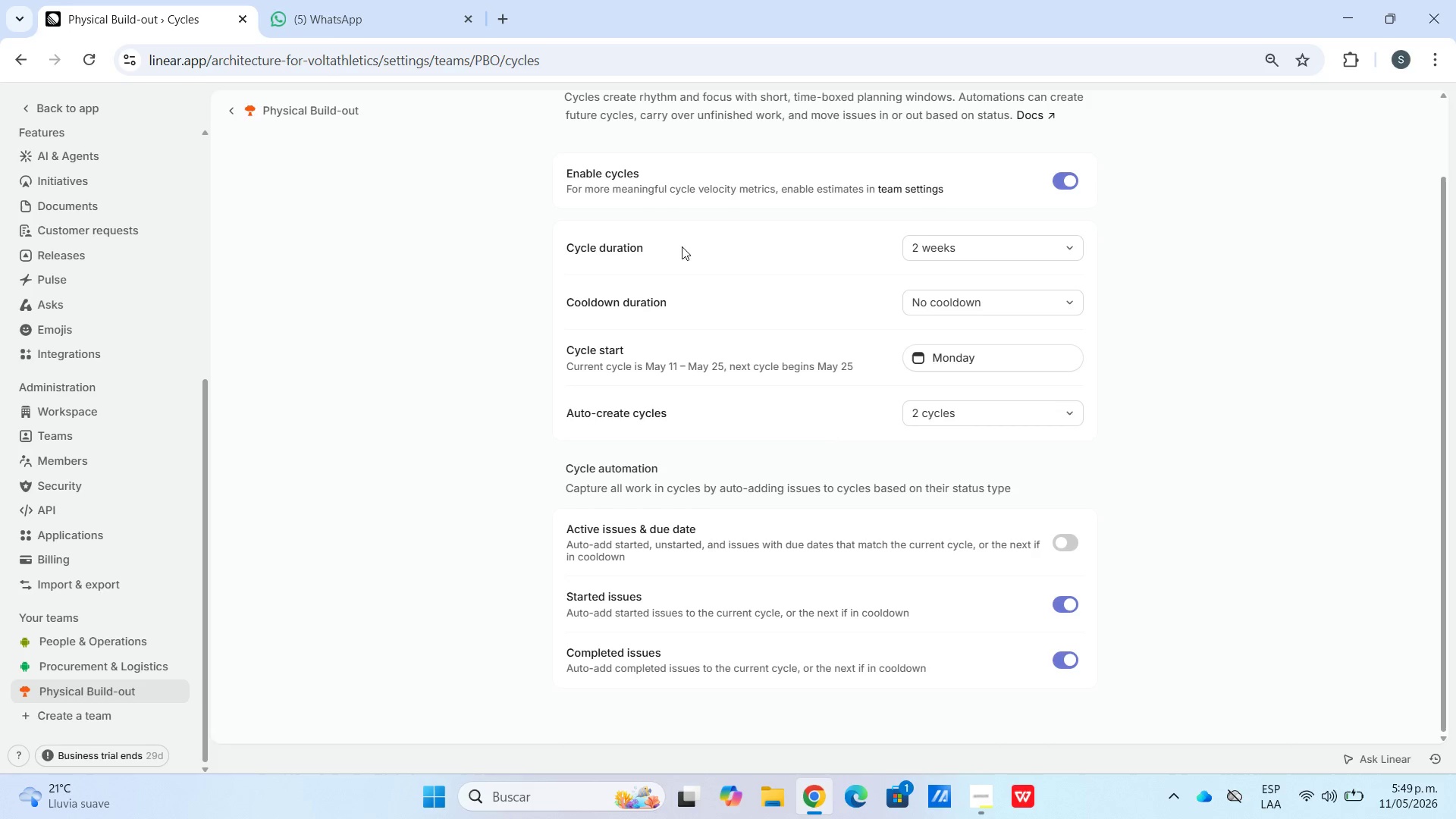 
scroll: coordinate [658, 252], scroll_direction: up, amount: 3.0
 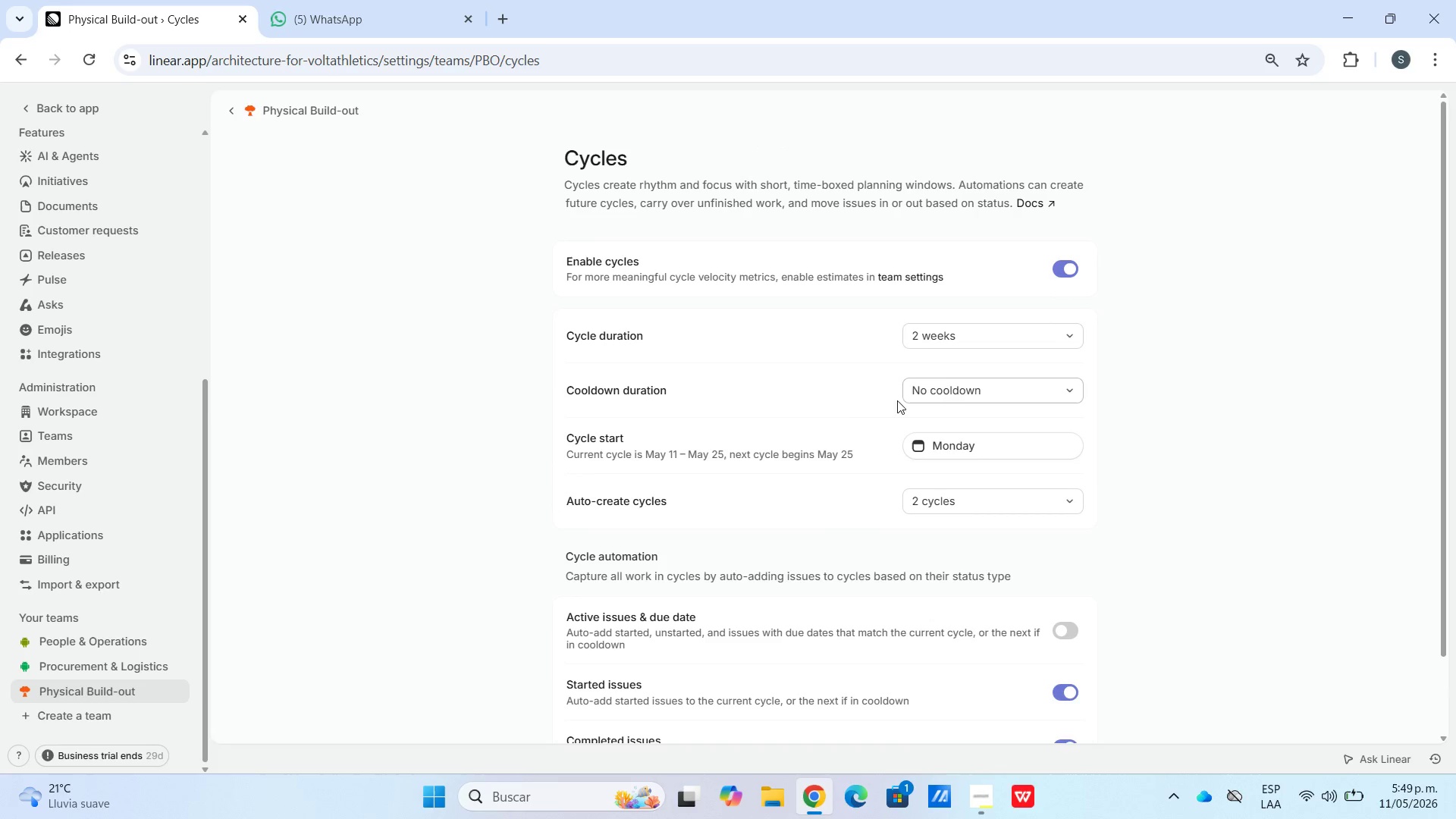 
scroll: coordinate [1027, 482], scroll_direction: down, amount: 3.0
 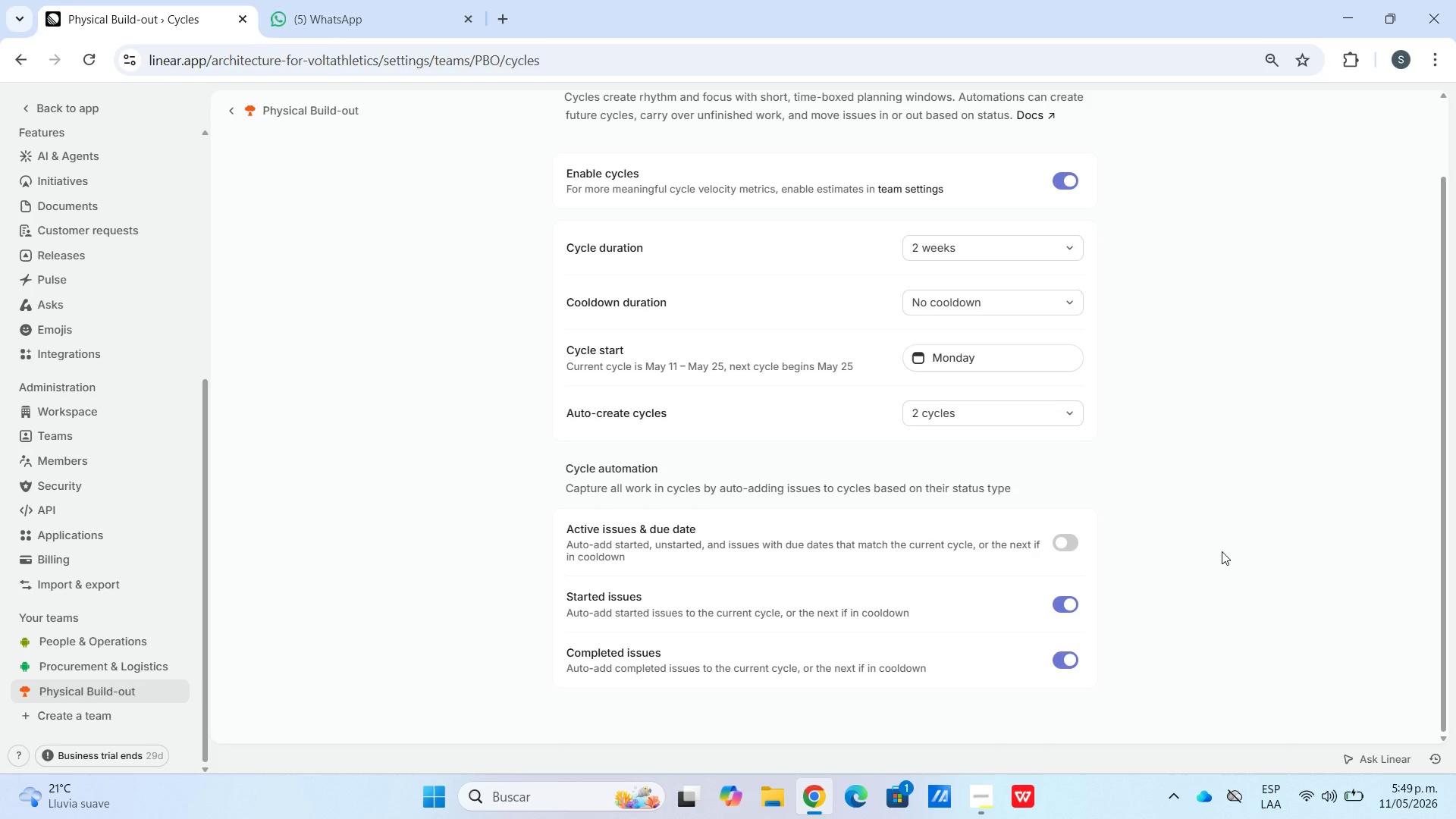 
wait(52.87)
 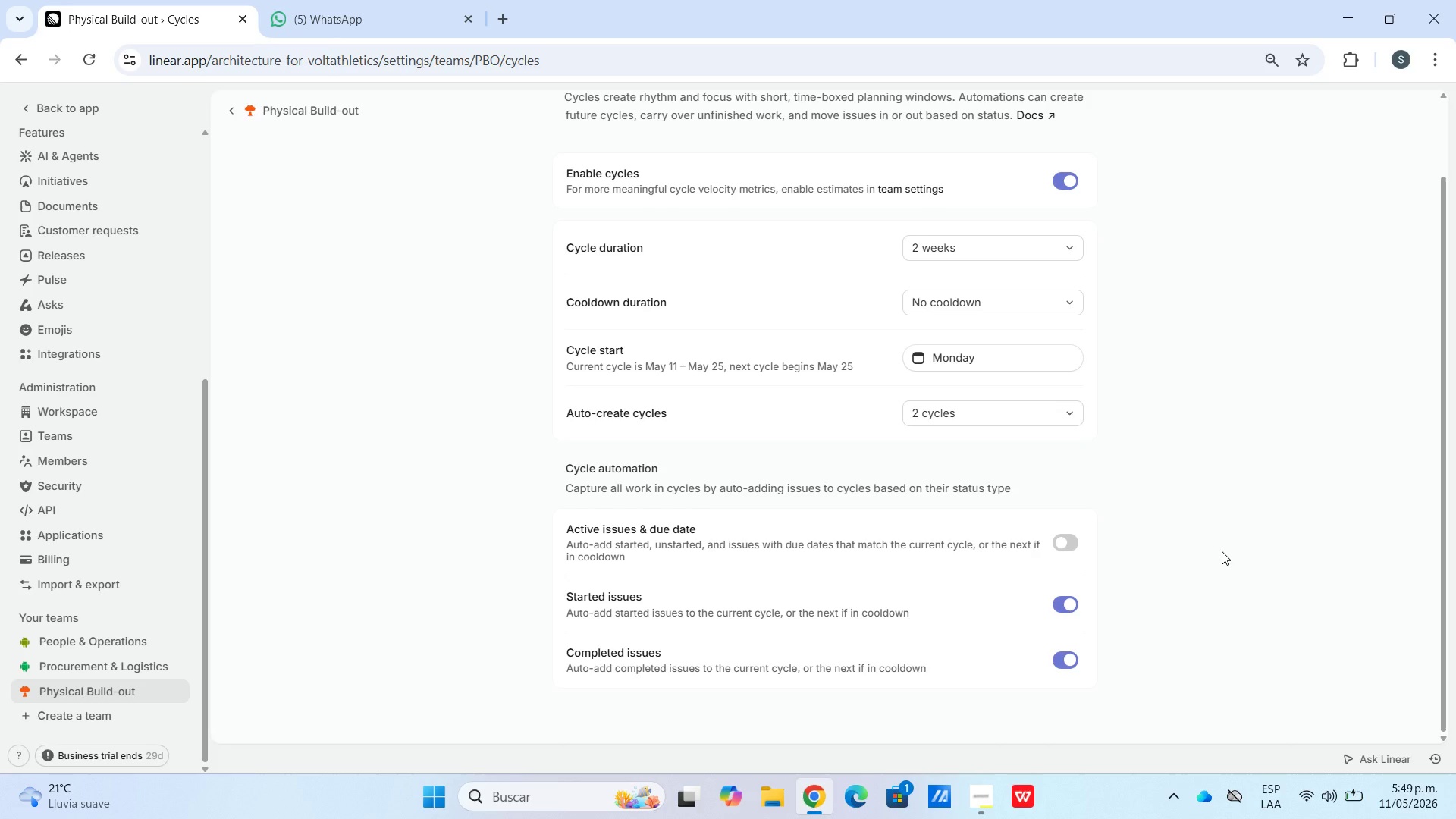 
left_click([952, 306])
 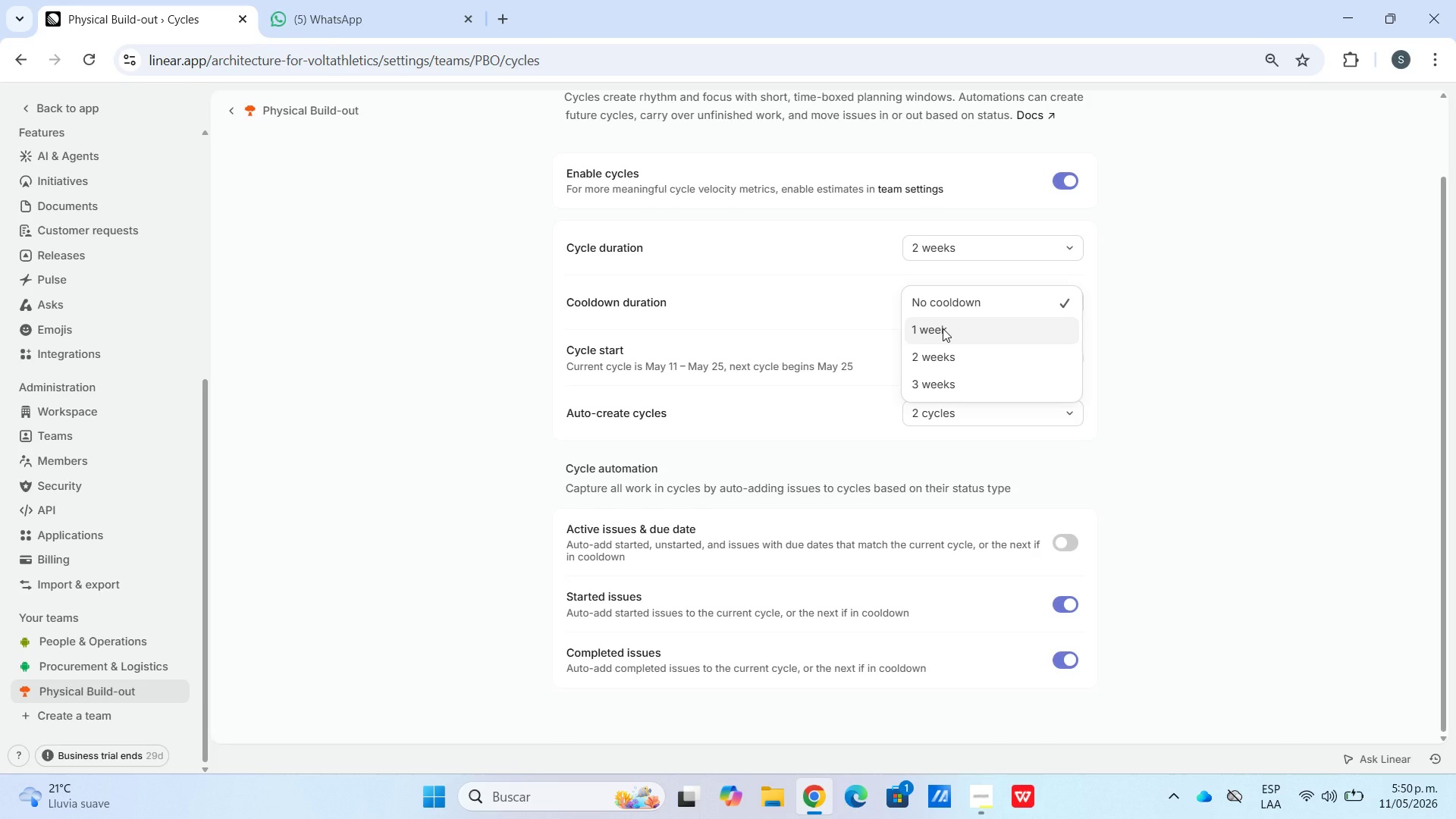 
wait(6.98)
 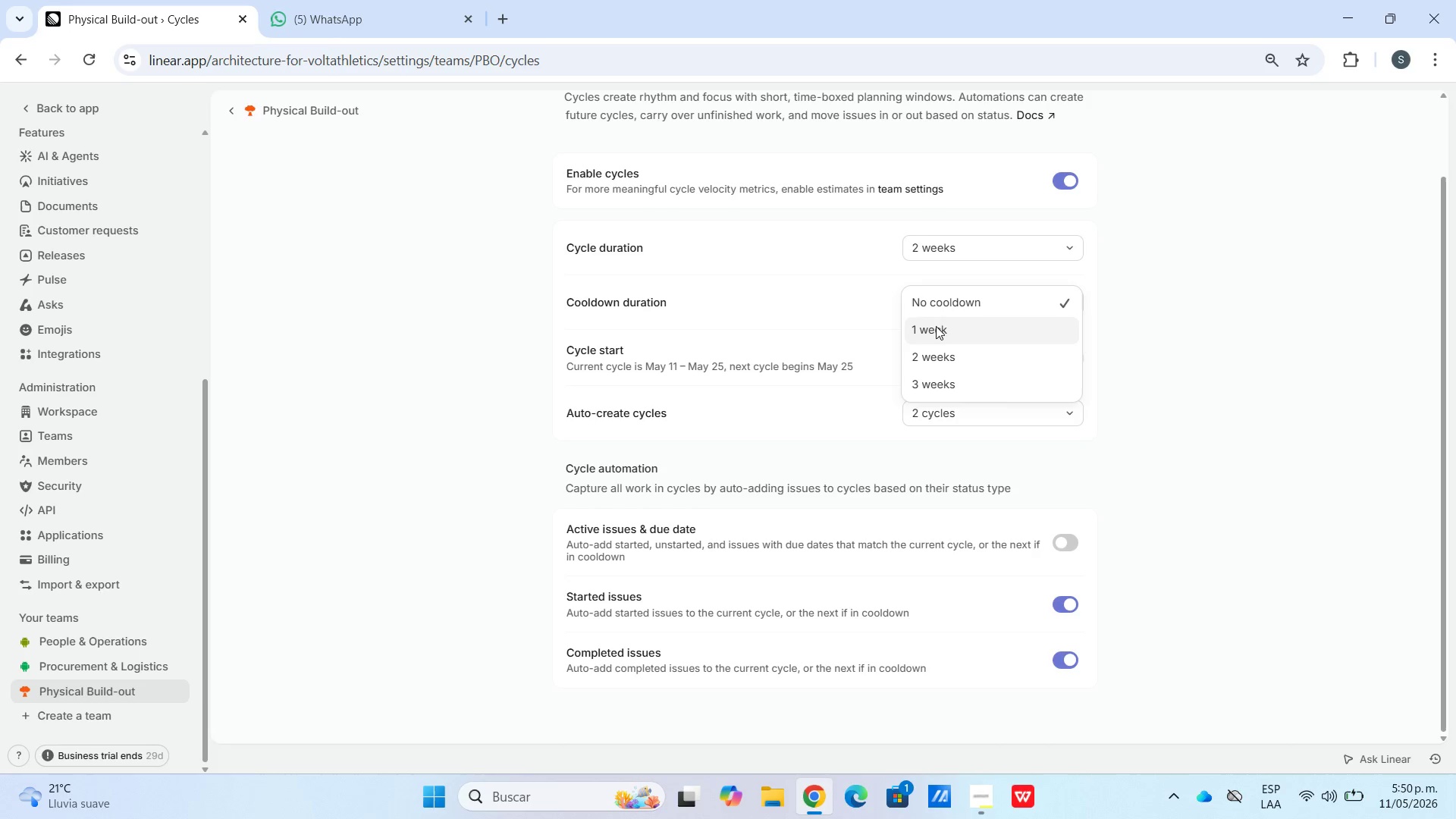 
left_click([943, 328])
 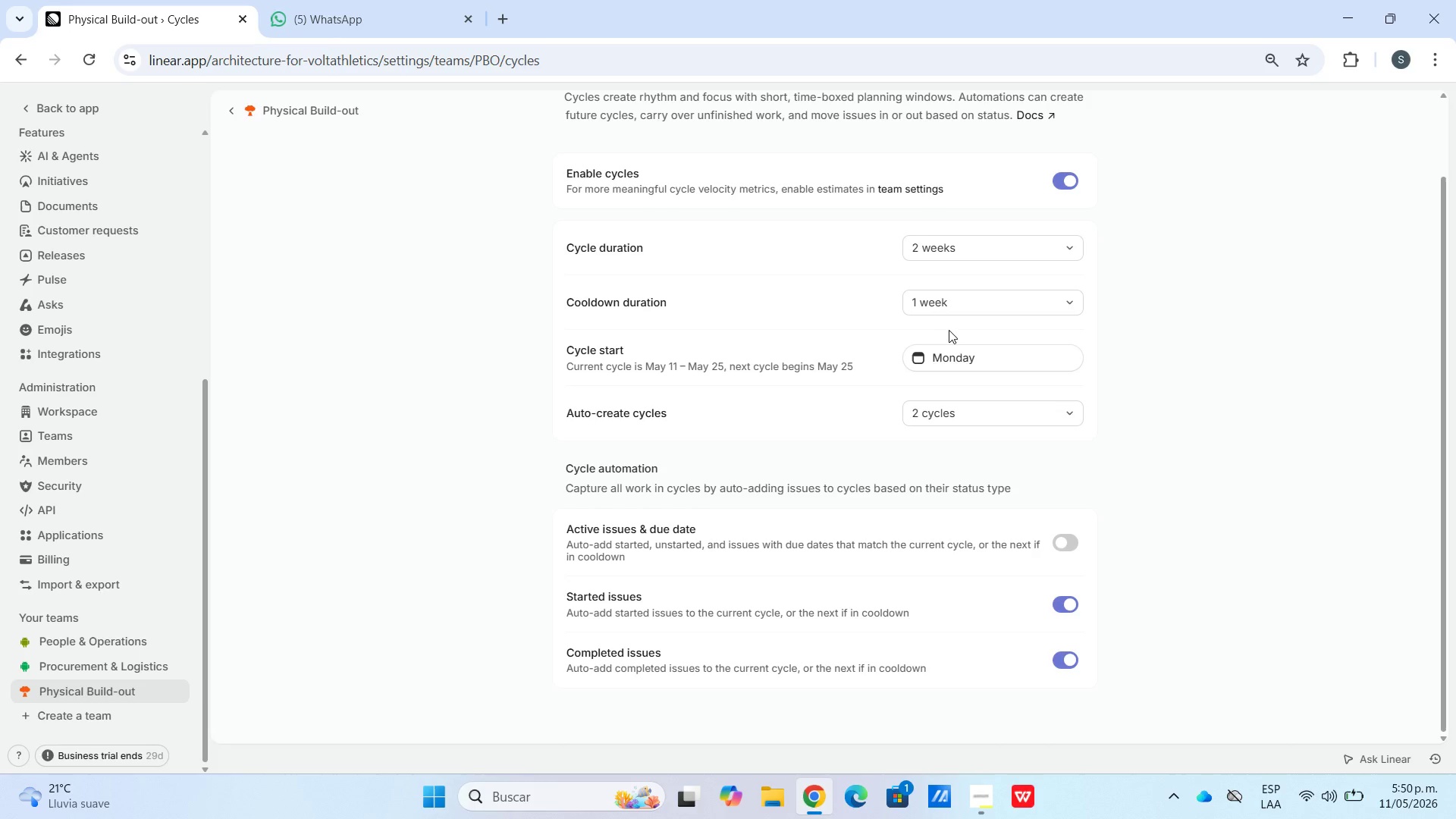 
mouse_move([954, 379])
 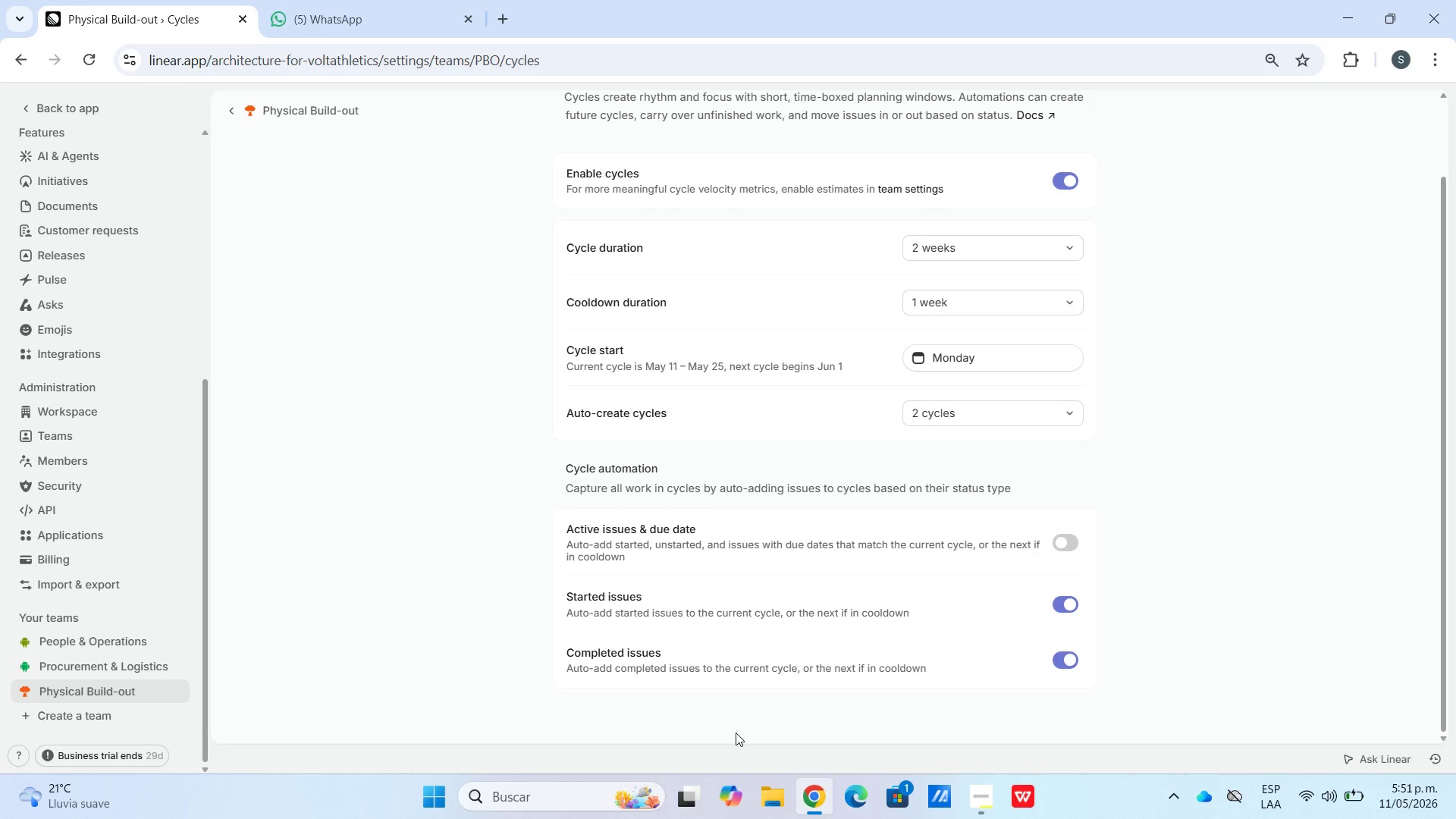 
wait(51.94)
 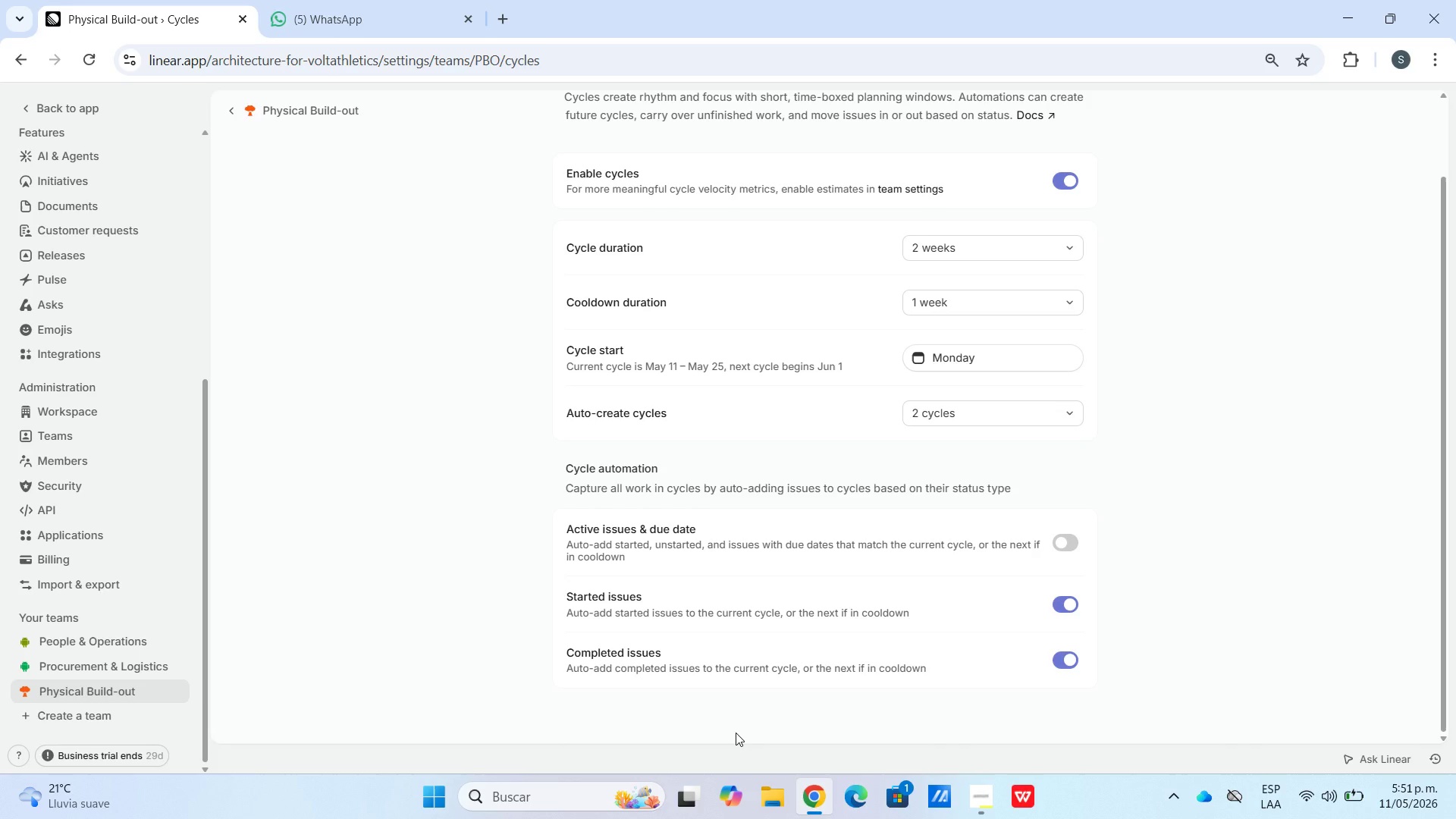 
scroll: coordinate [649, 284], scroll_direction: down, amount: 6.0
 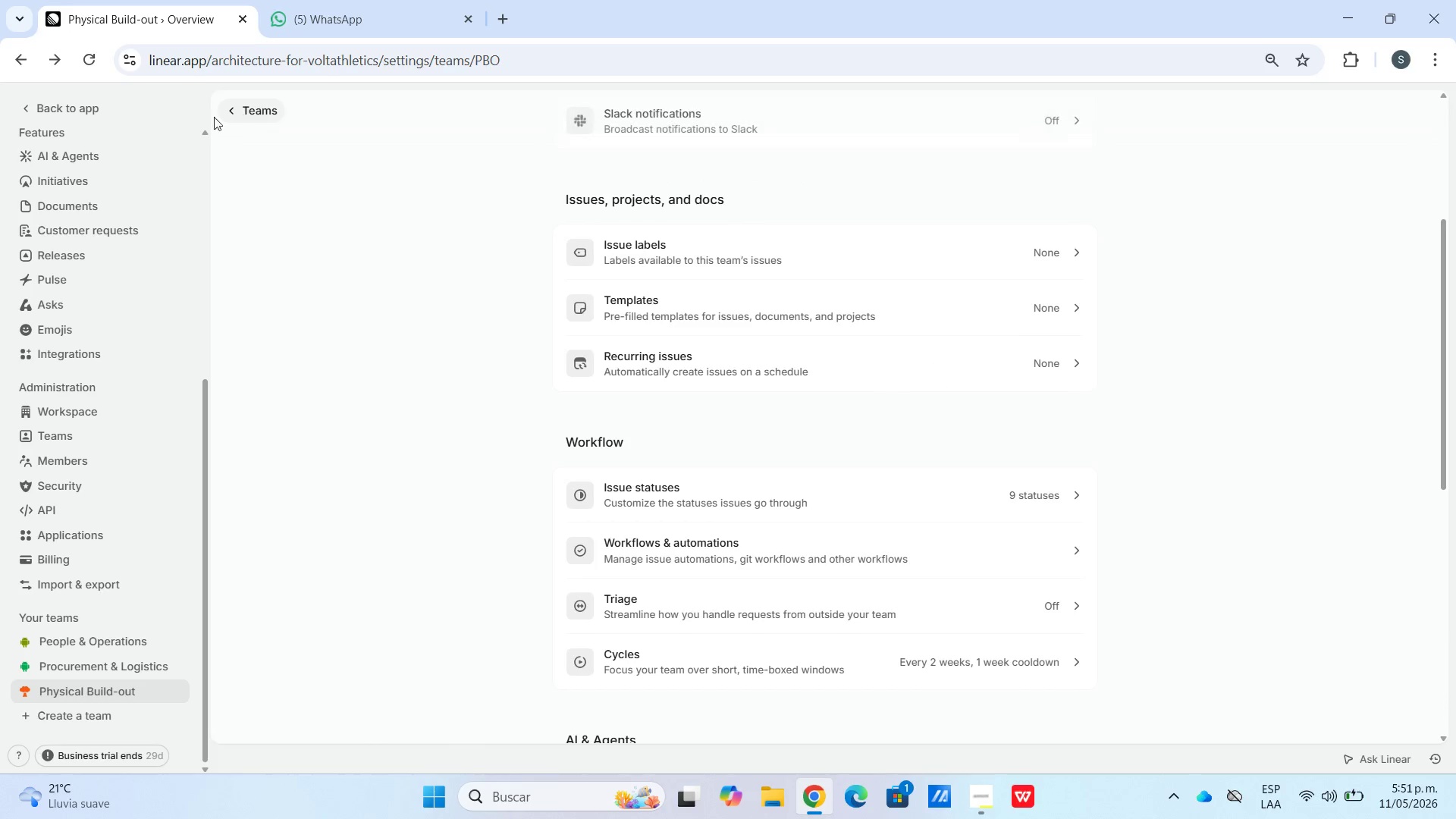 
left_click([127, 108])
 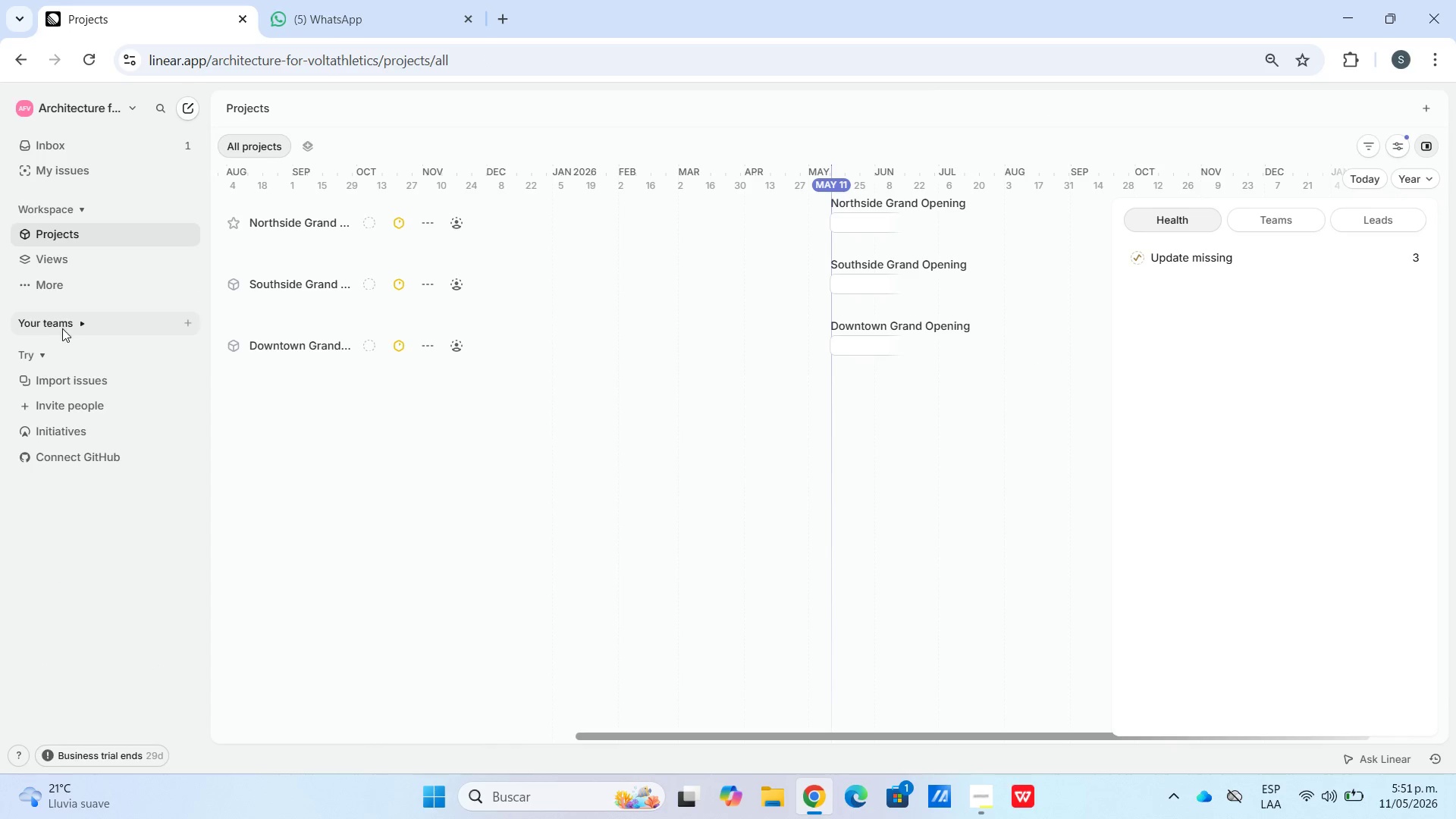 
wait(7.24)
 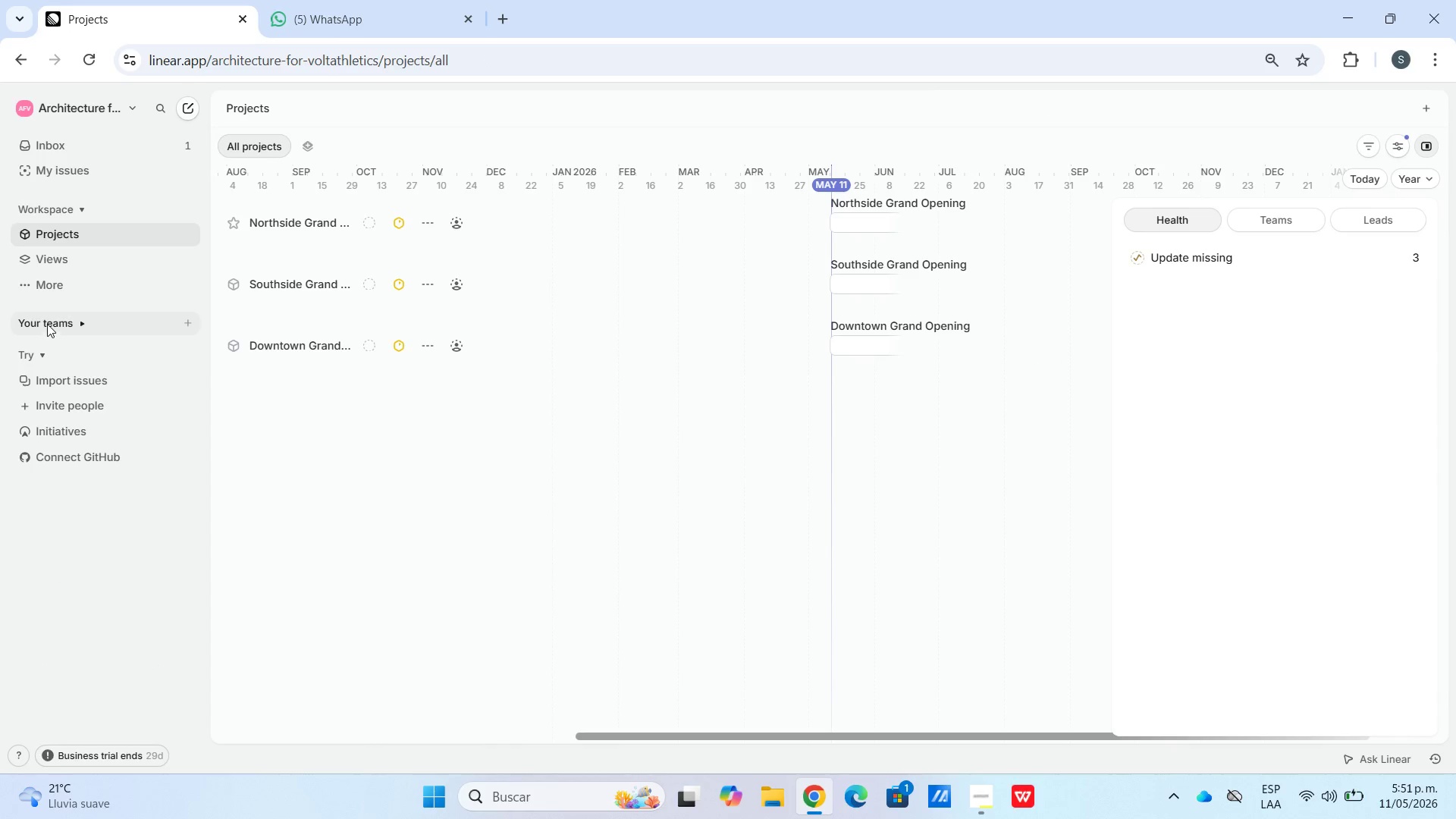 
left_click([67, 394])
 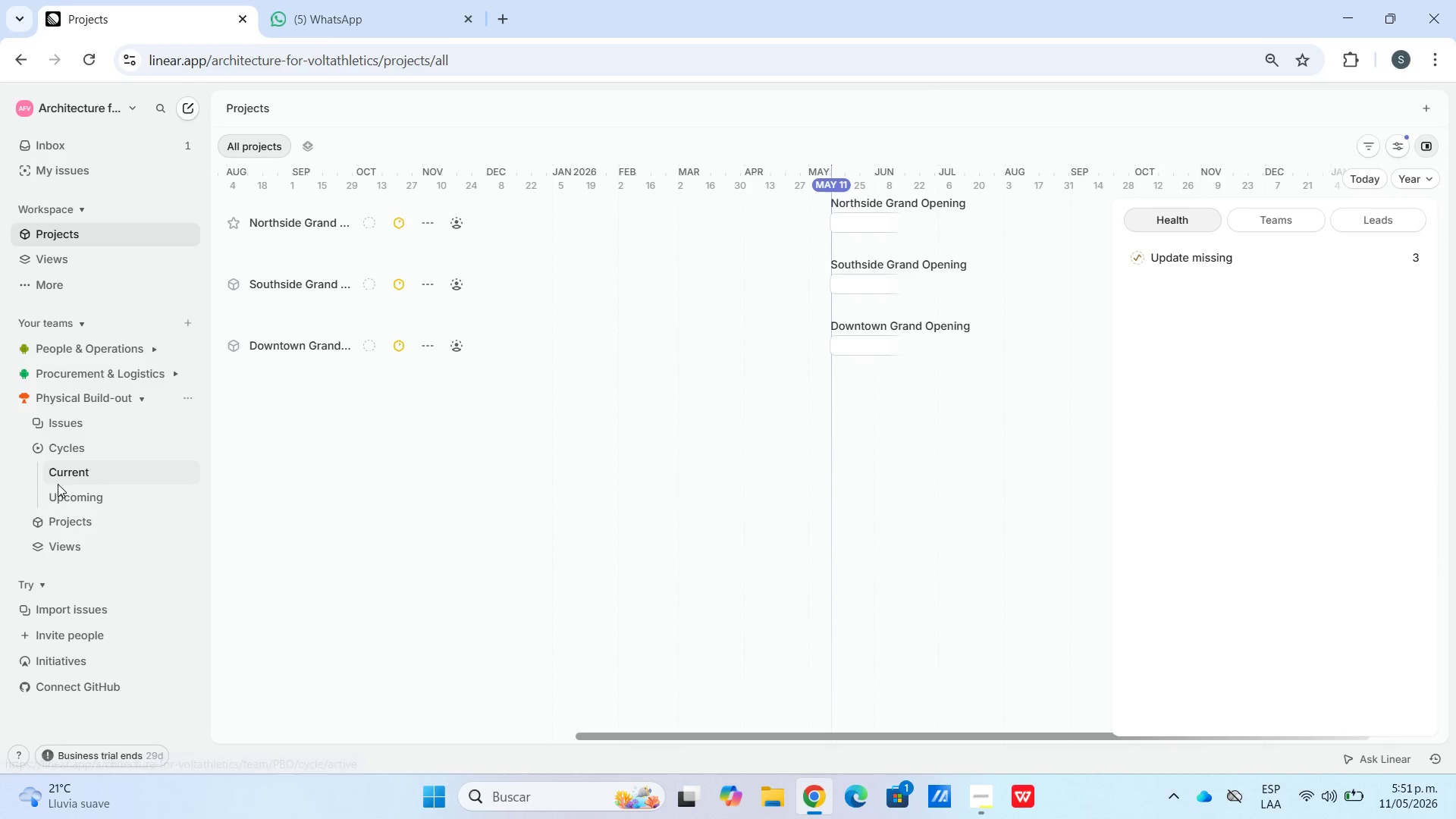 
left_click([61, 460])
 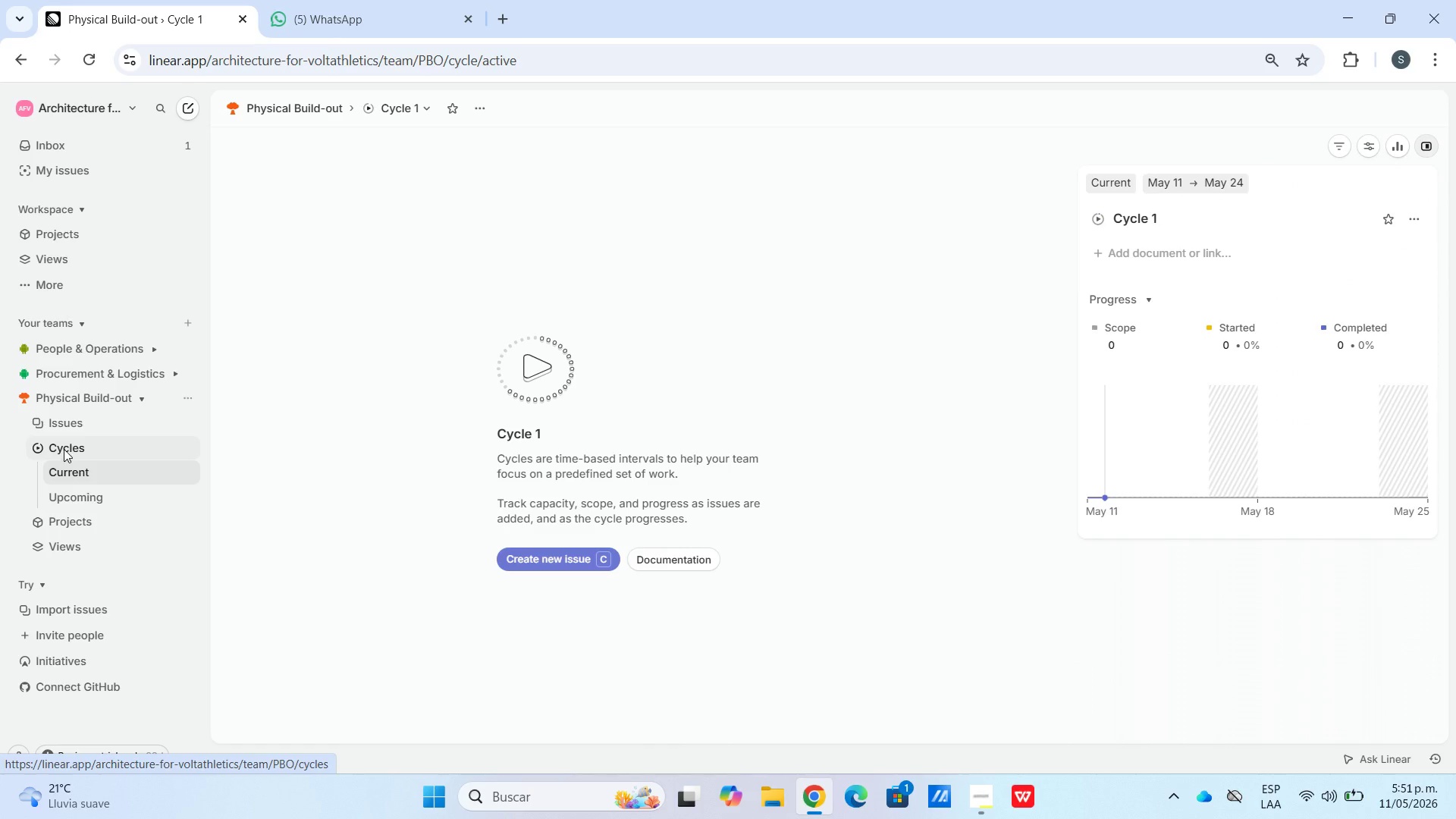 
left_click([64, 449])
 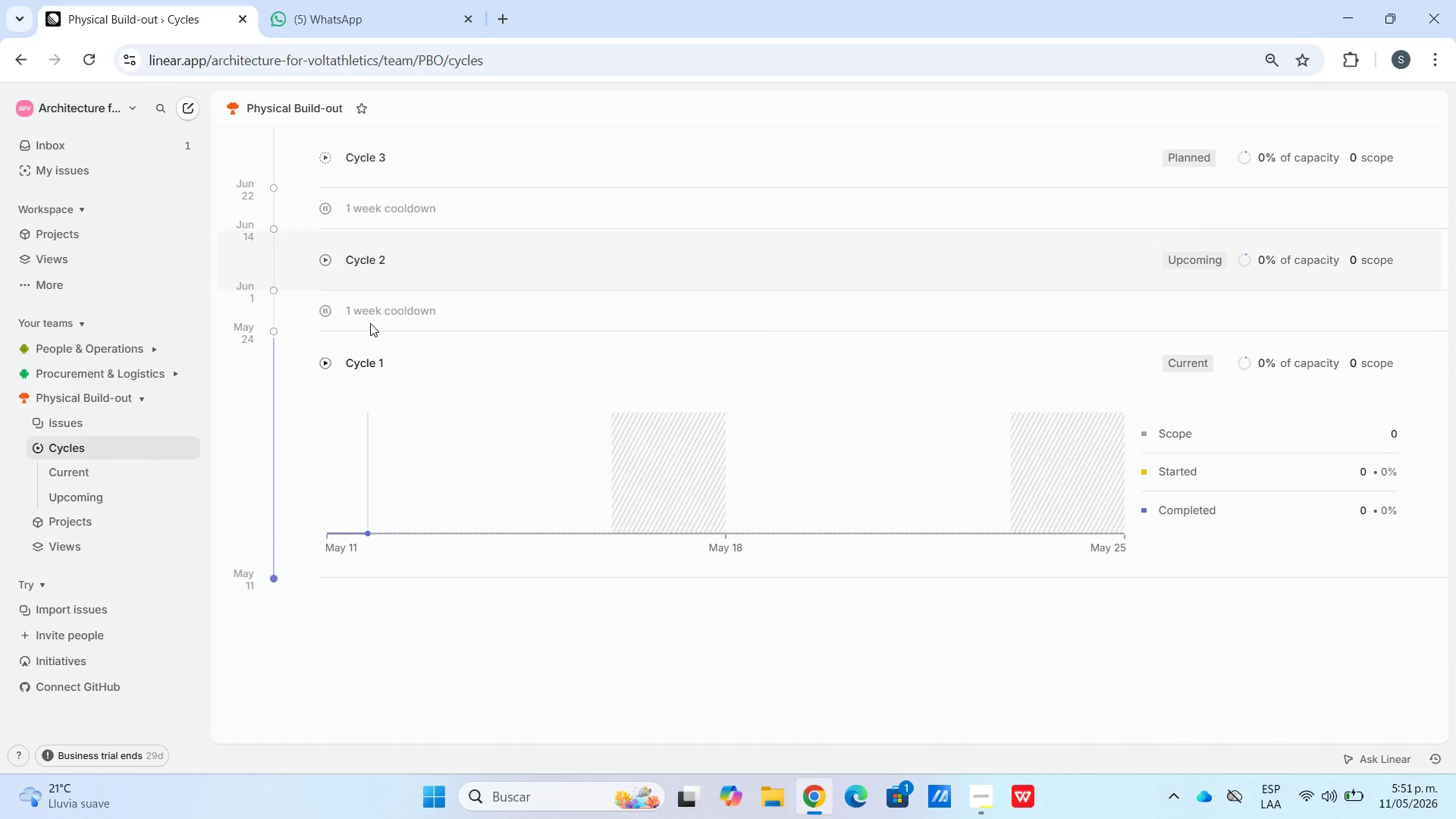 
wait(14.91)
 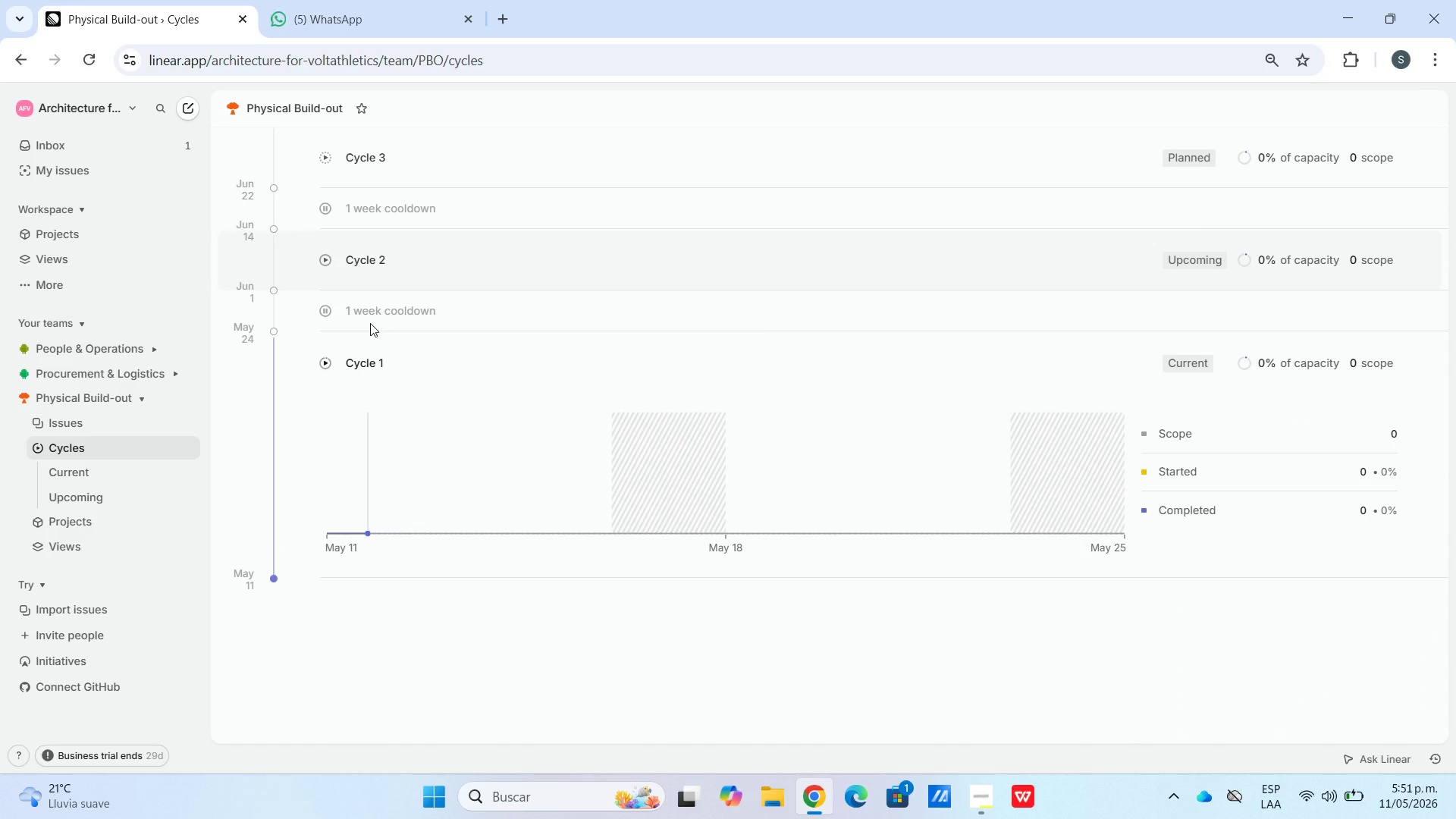 
left_click([397, 164])
 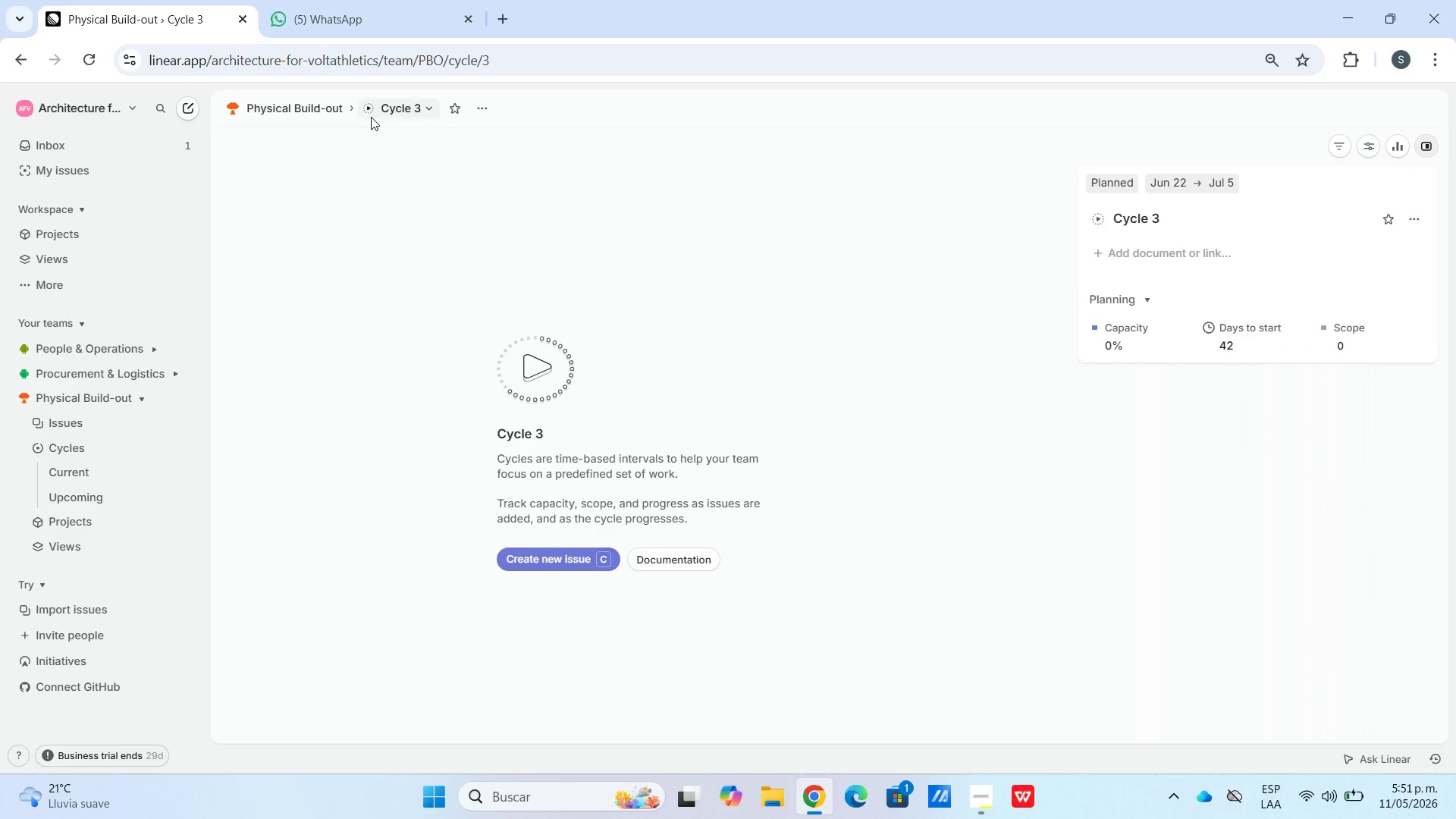 
left_click([391, 113])
 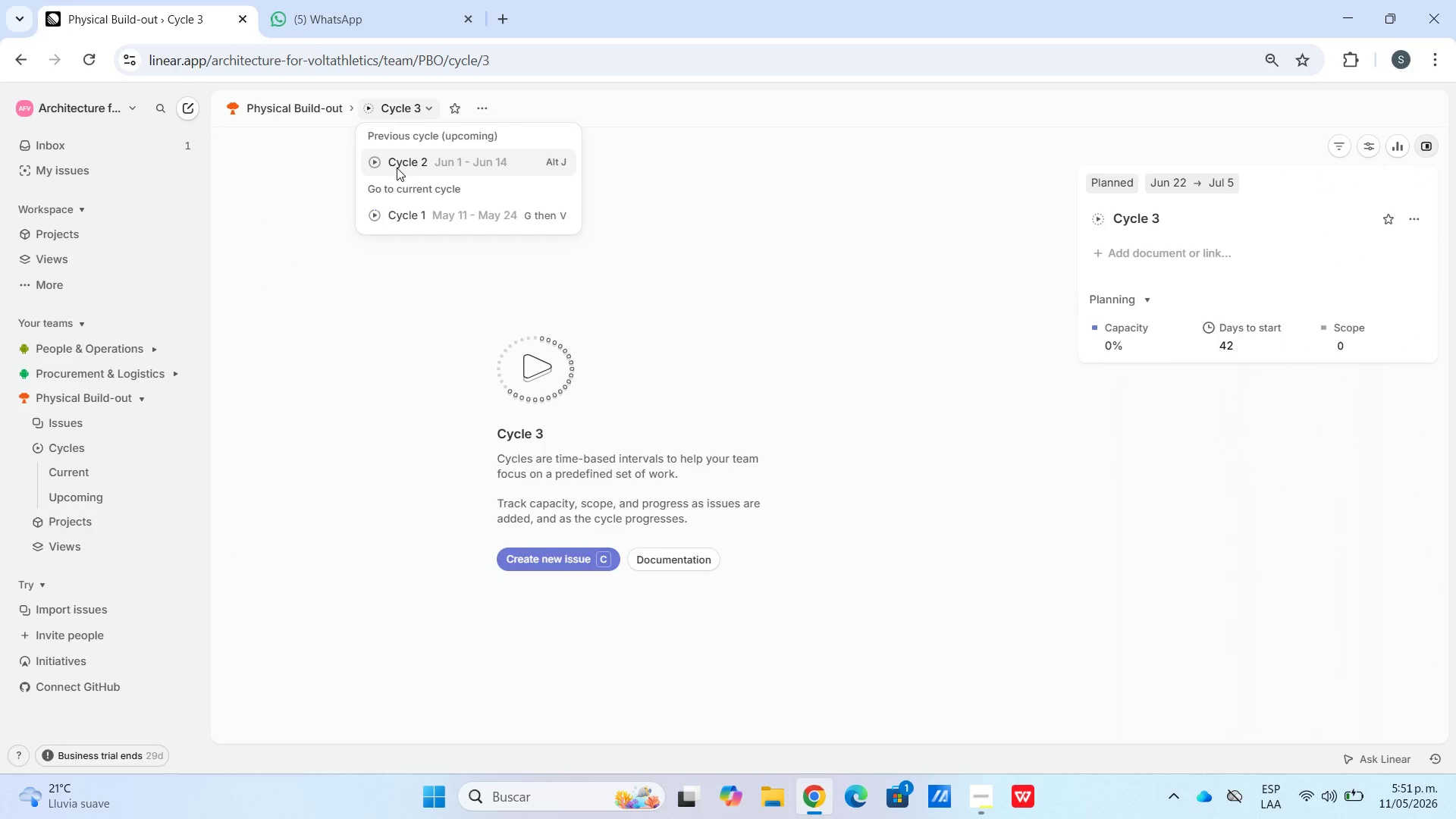 
left_click([397, 168])
 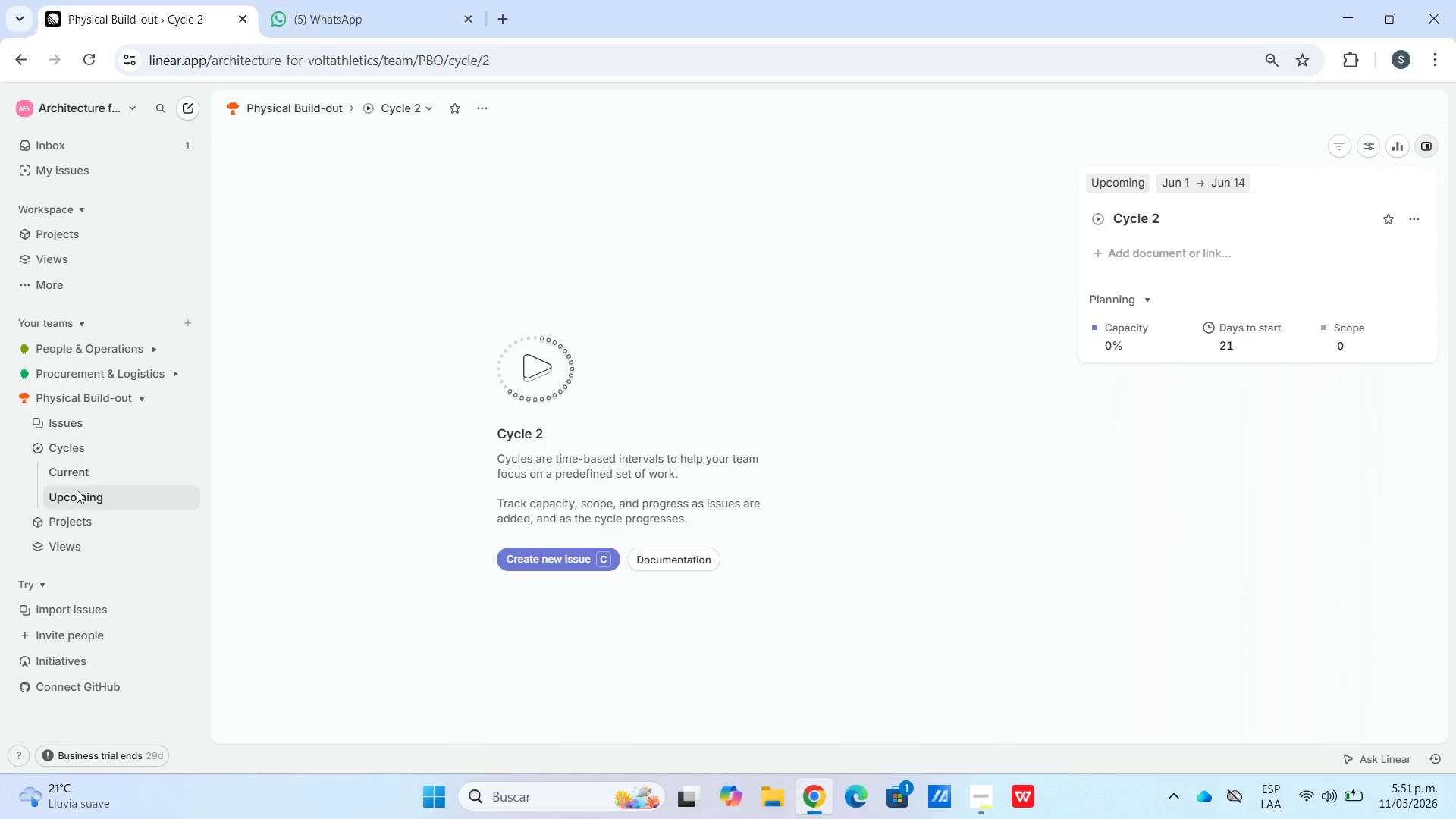 
left_click([86, 444])
 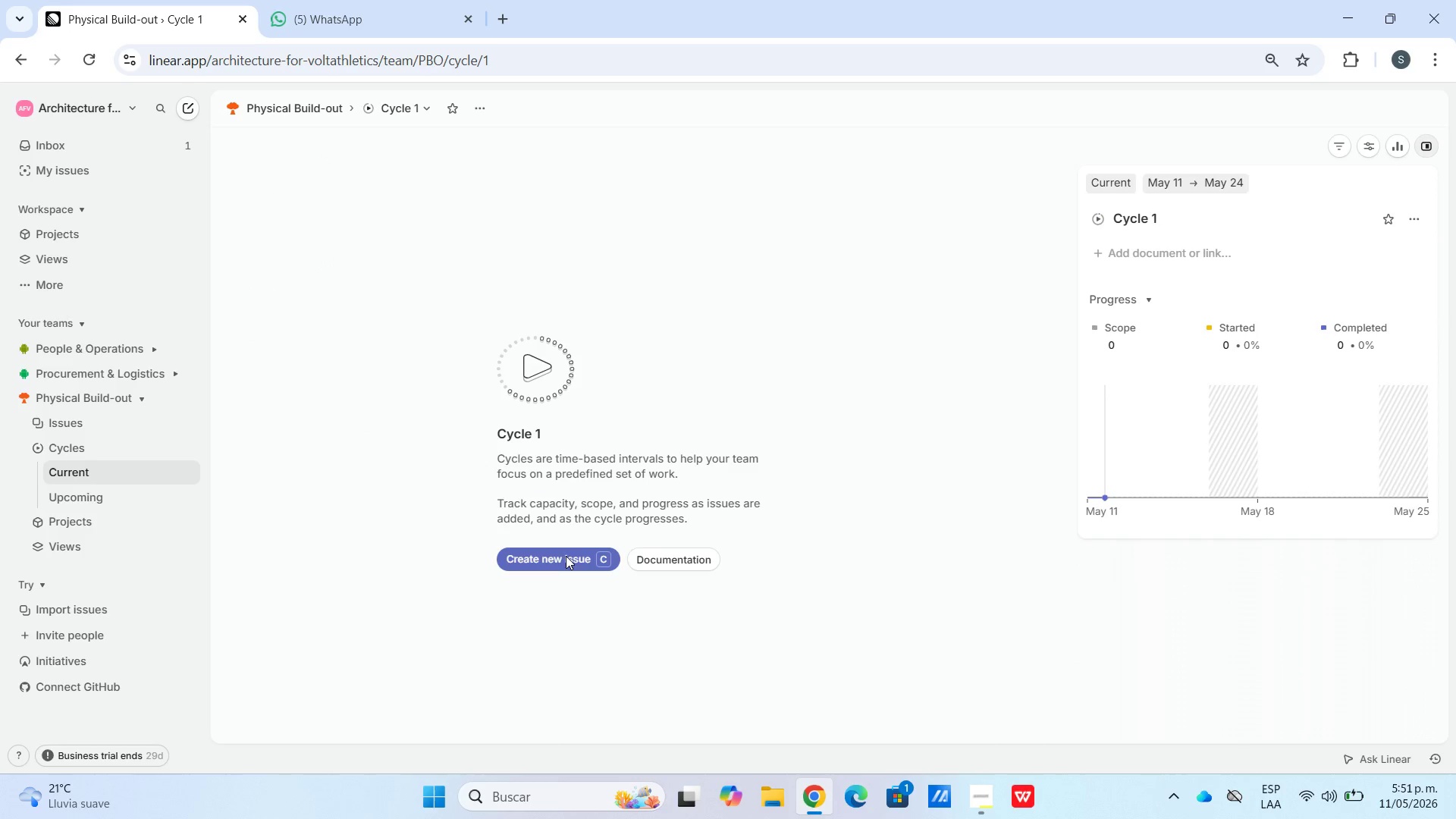 
wait(10.55)
 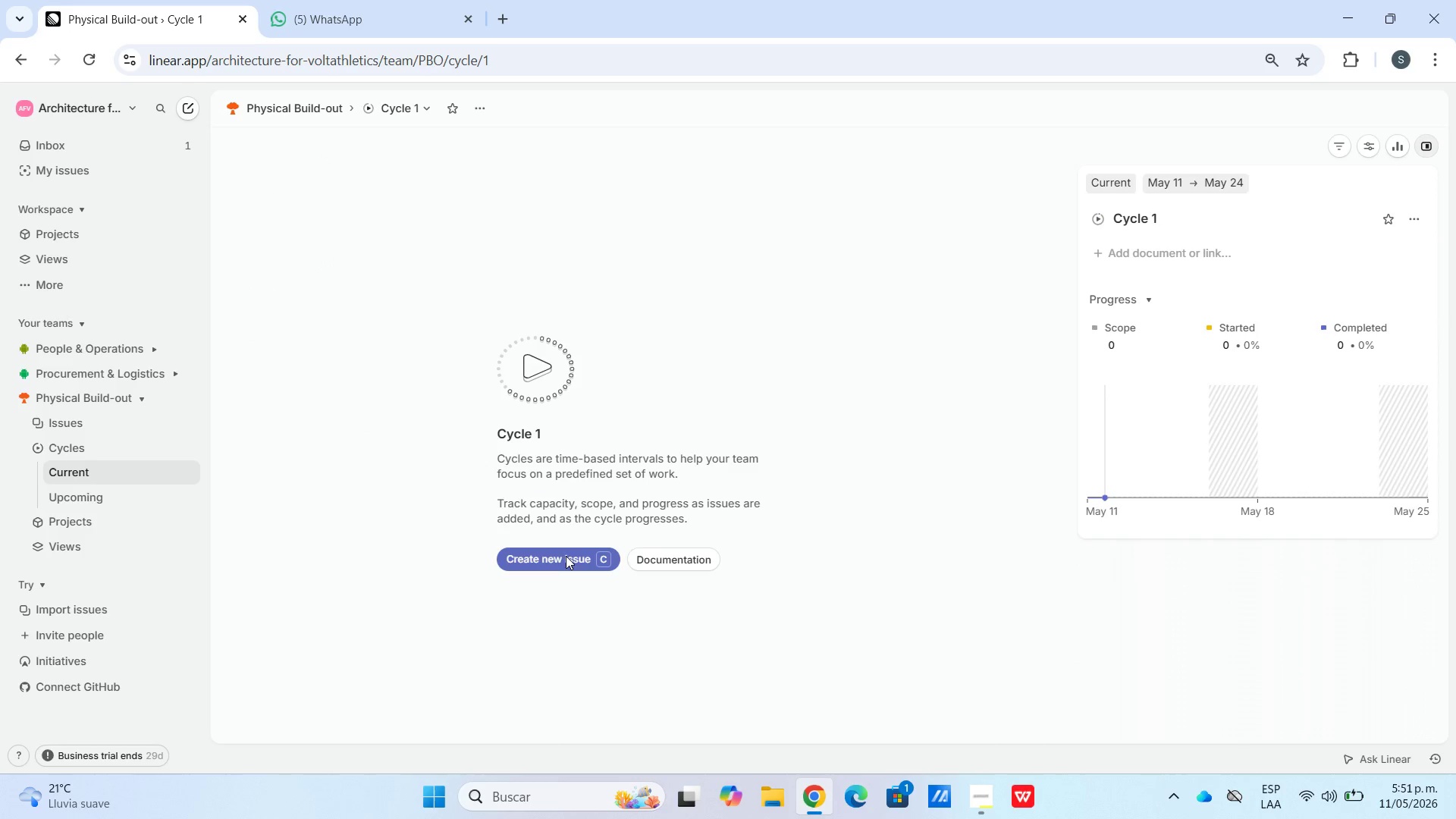 
left_click([517, 559])
 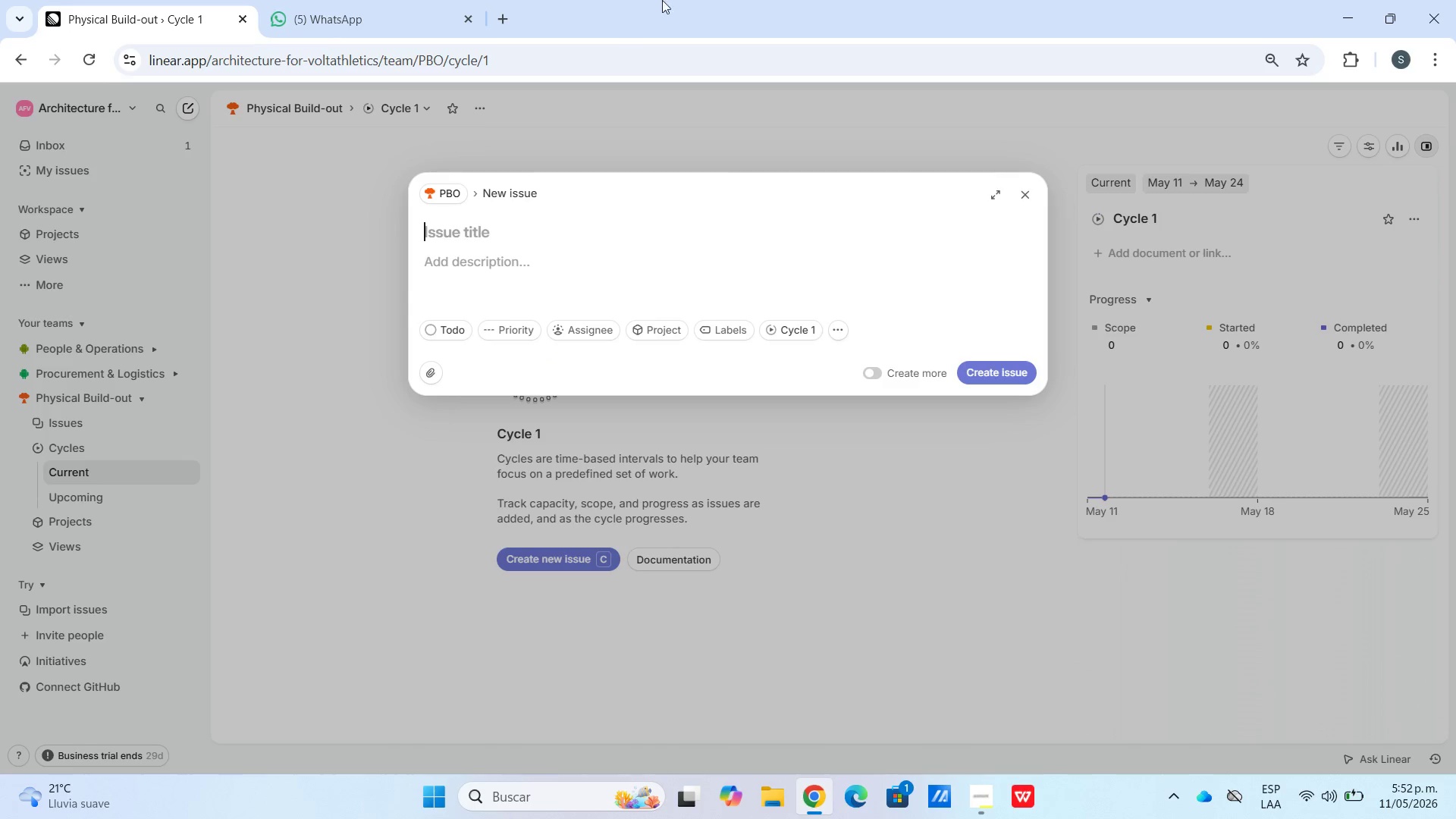 
wait(25.99)
 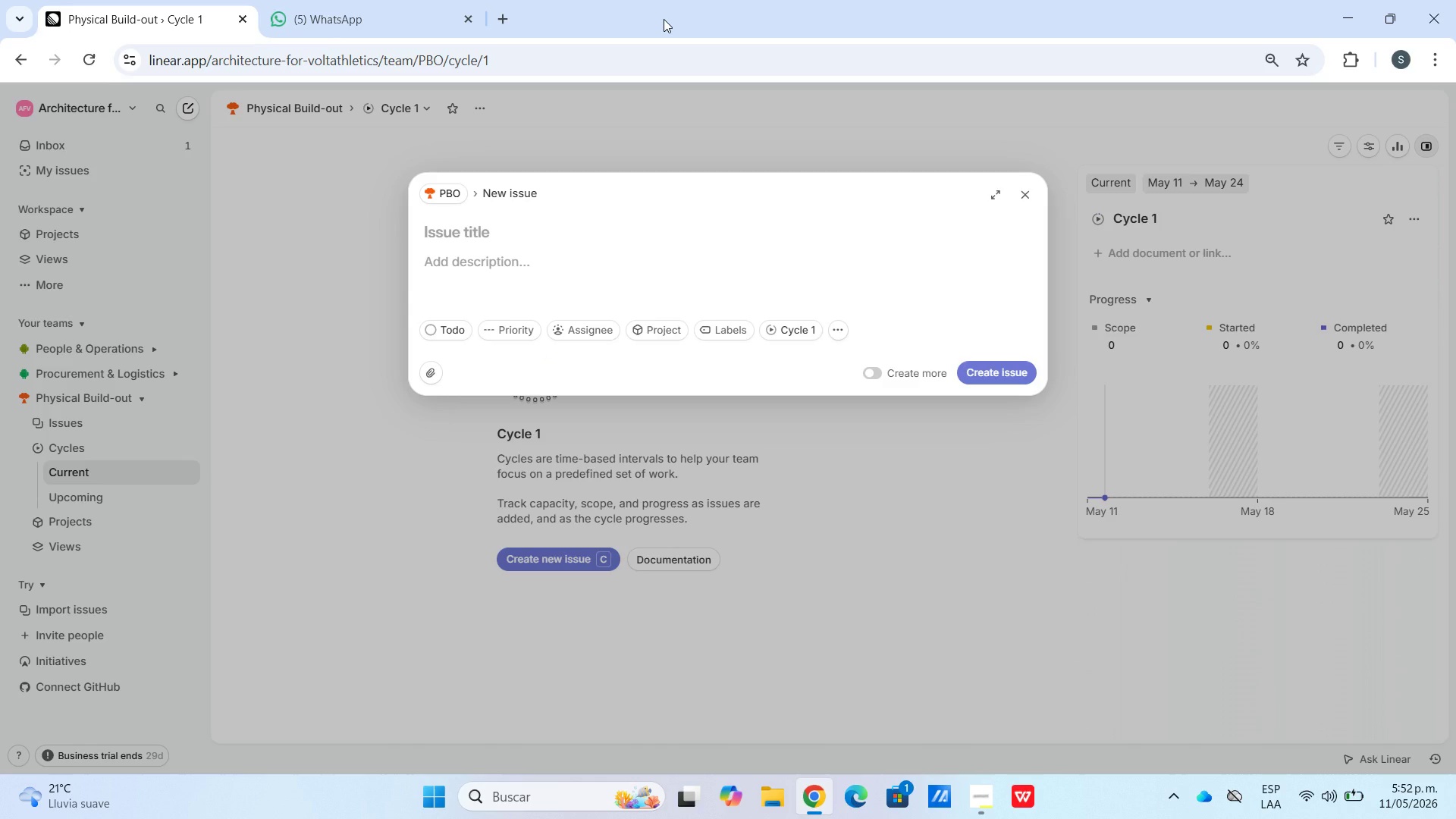 
type(Sprin)
 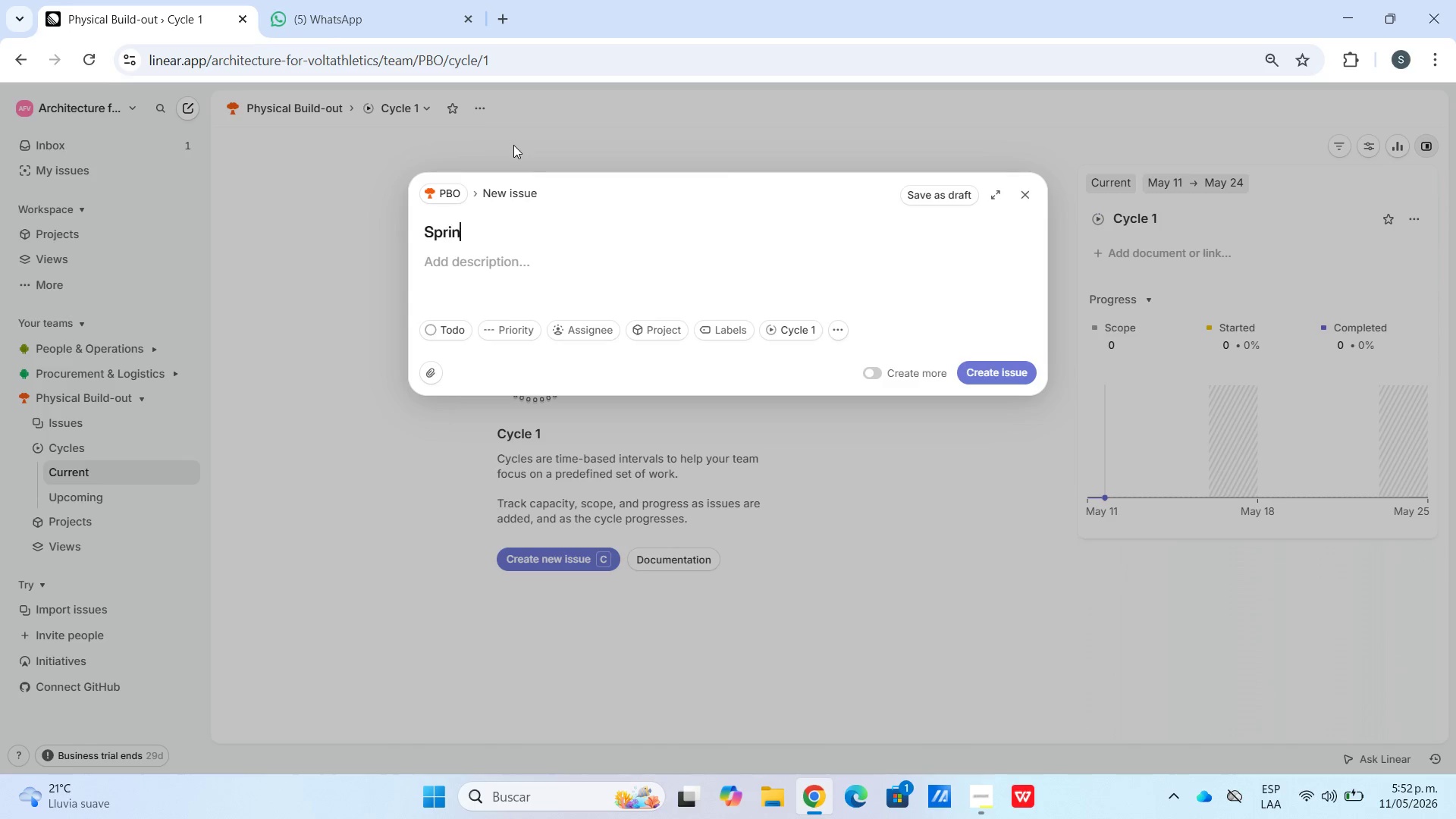 
key(Control+ControlLeft)
 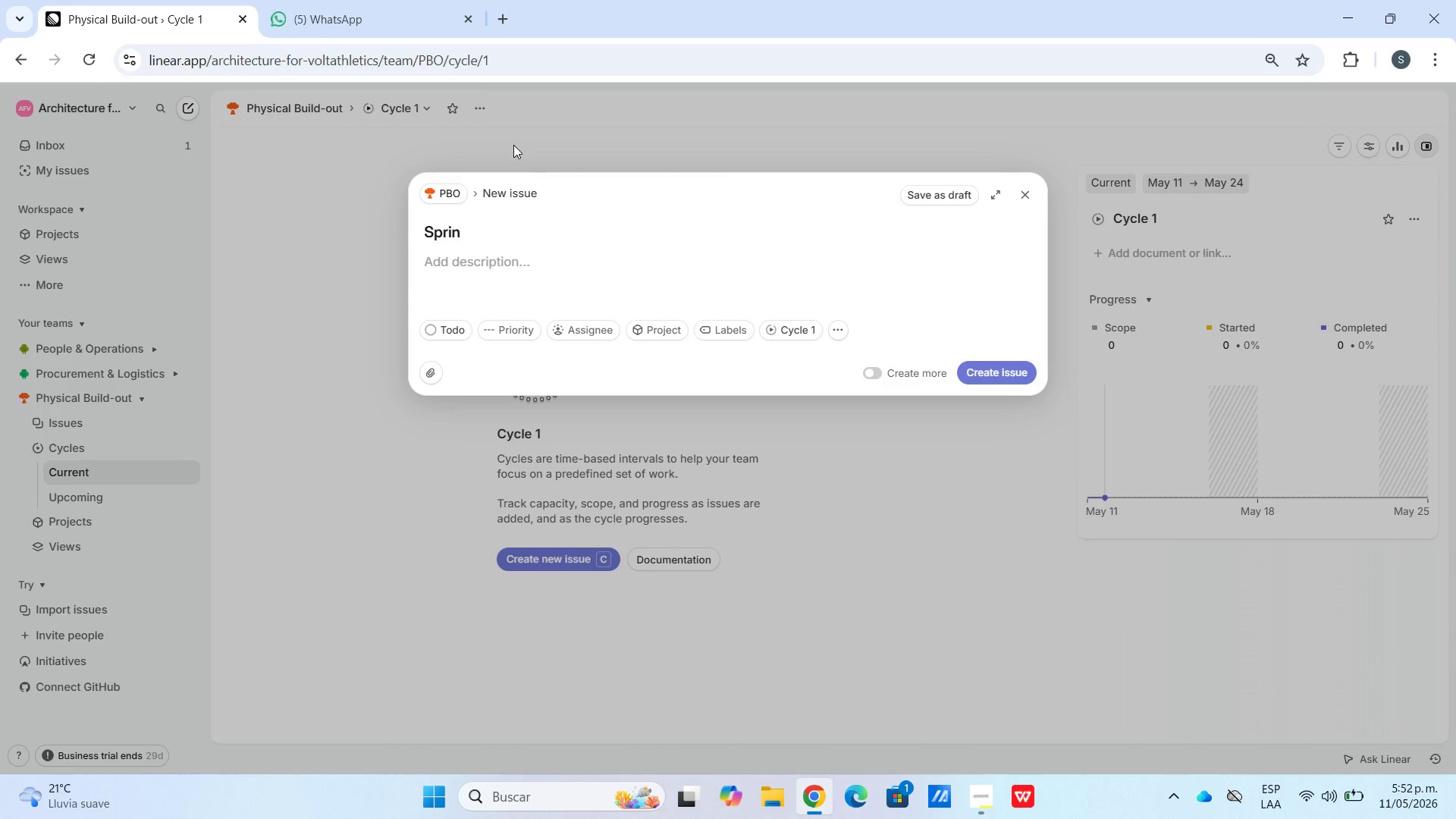 
key(T)
 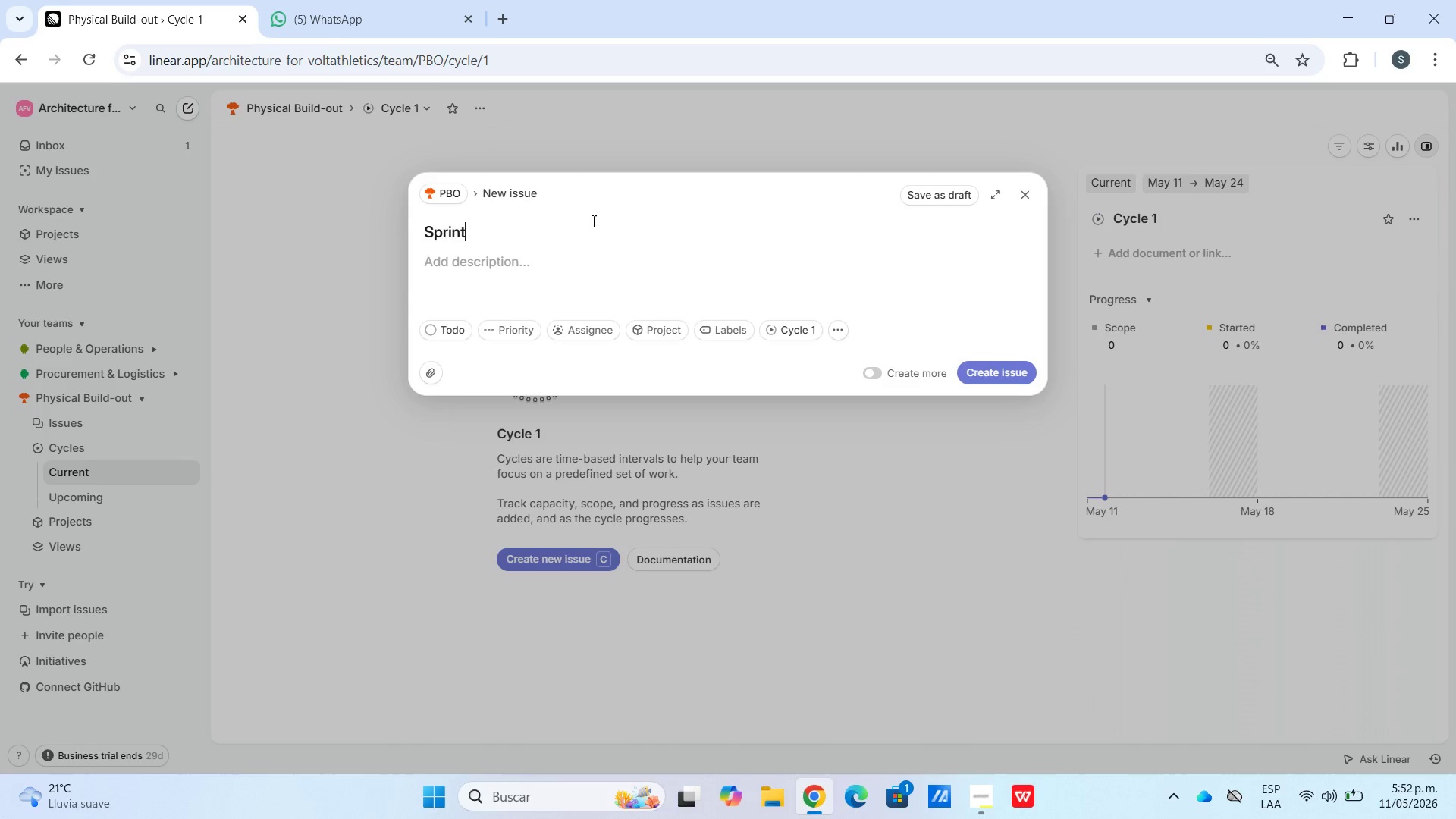 
wait(19.91)
 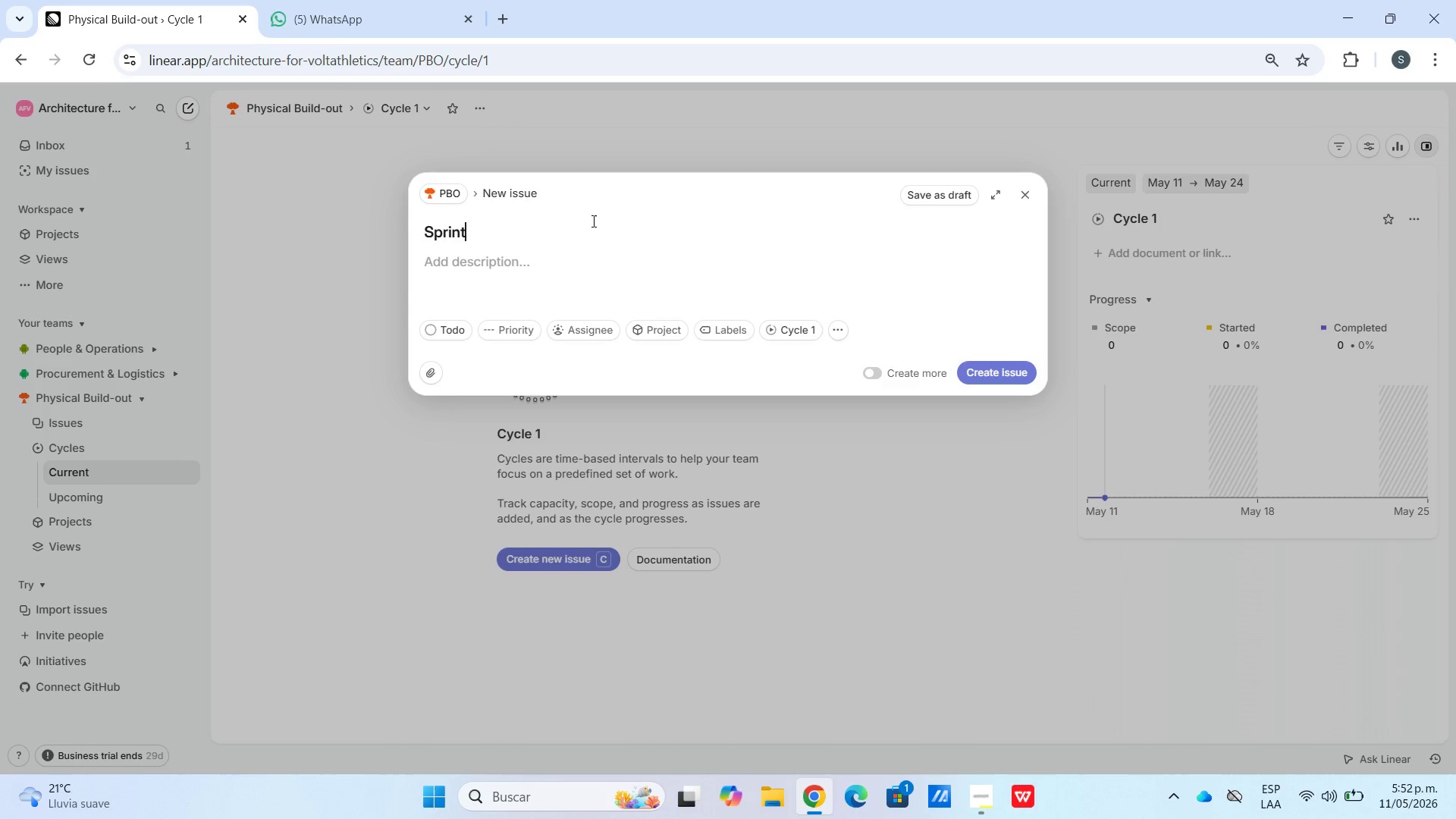 
left_click([1025, 188])
 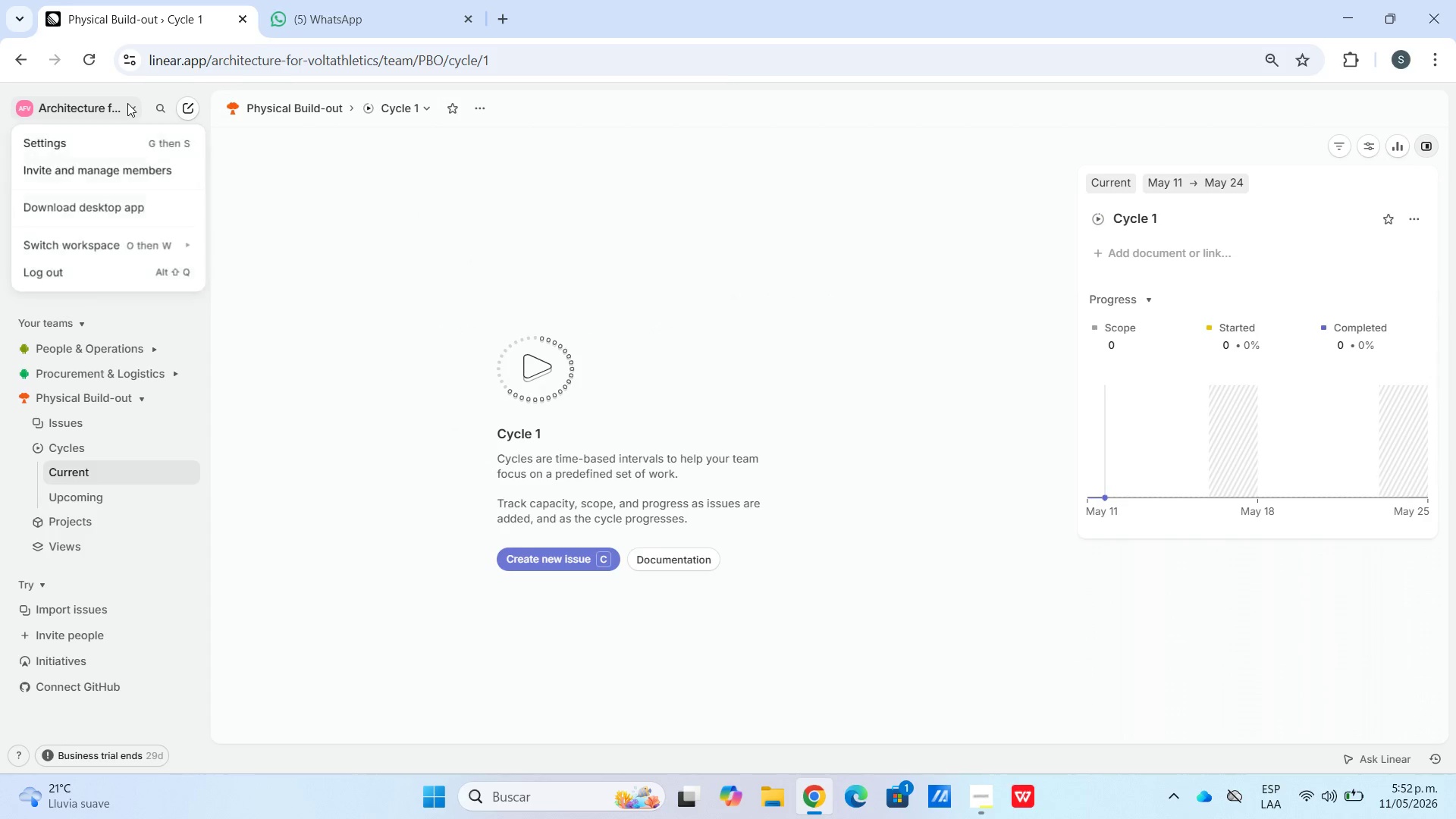 
left_click([86, 140])
 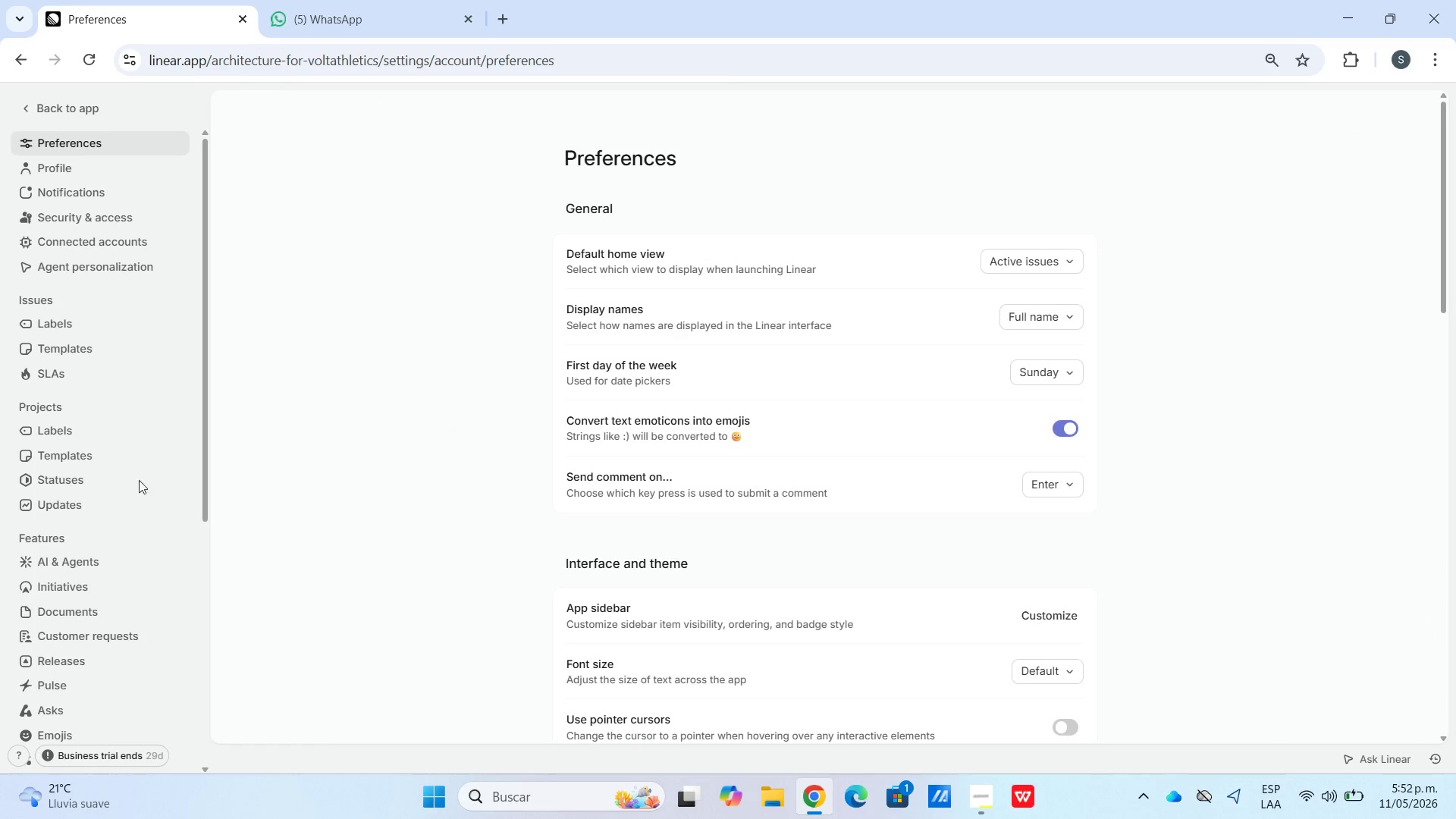 
scroll: coordinate [96, 555], scroll_direction: down, amount: 9.0
 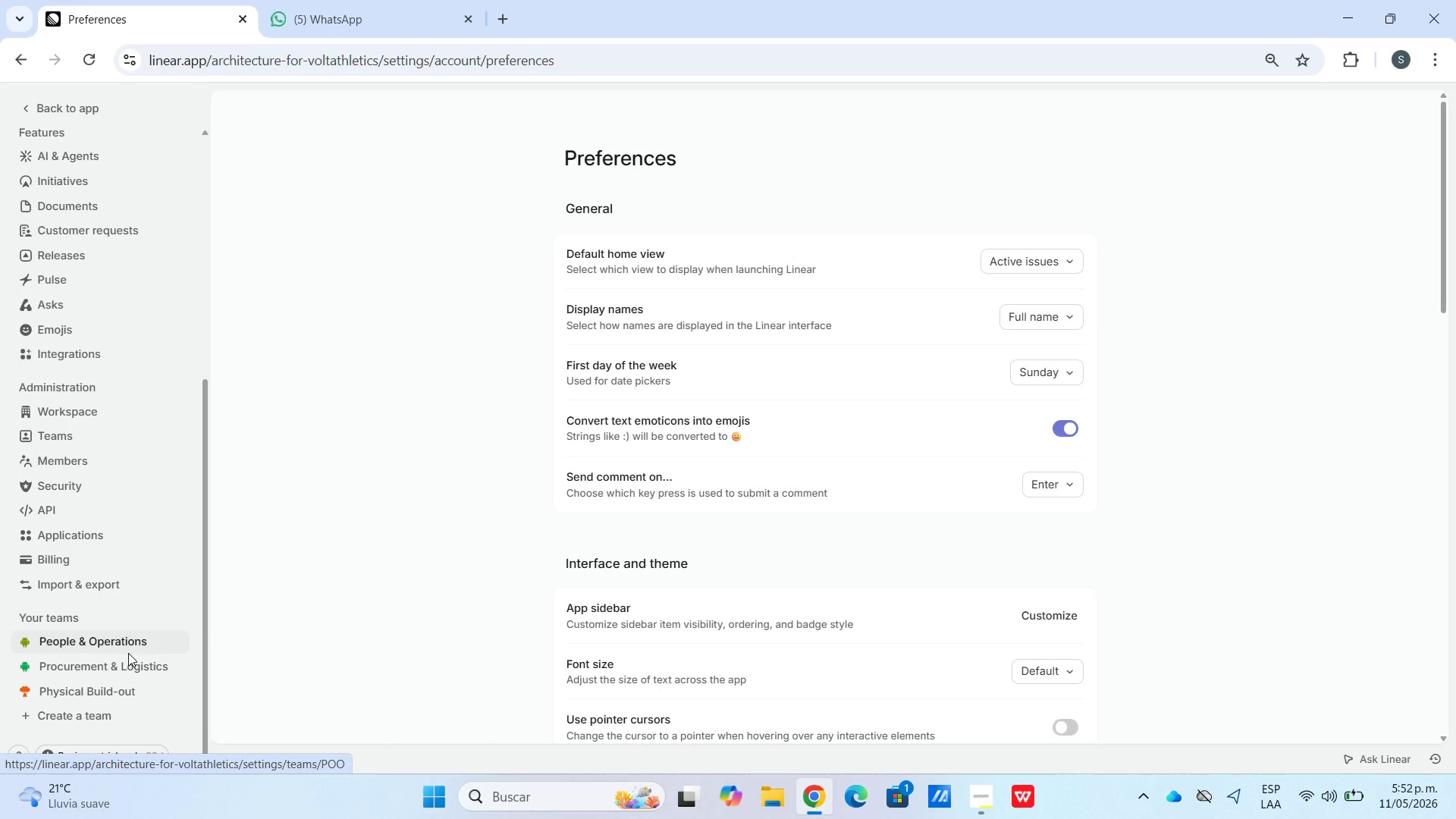 
left_click_drag(start_coordinate=[130, 656], to_coordinate=[130, 664])
 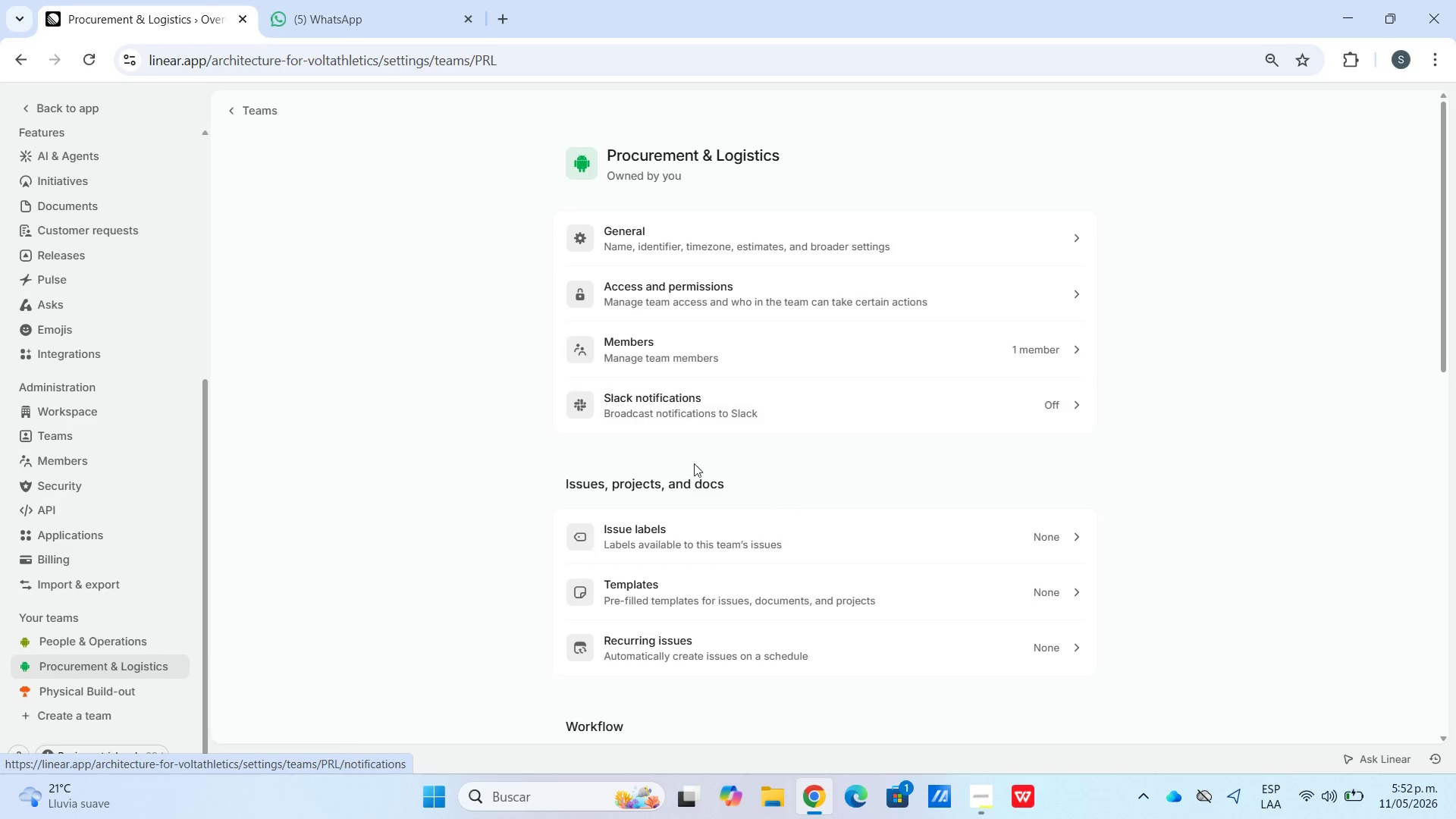 
scroll: coordinate [702, 517], scroll_direction: down, amount: 6.0
 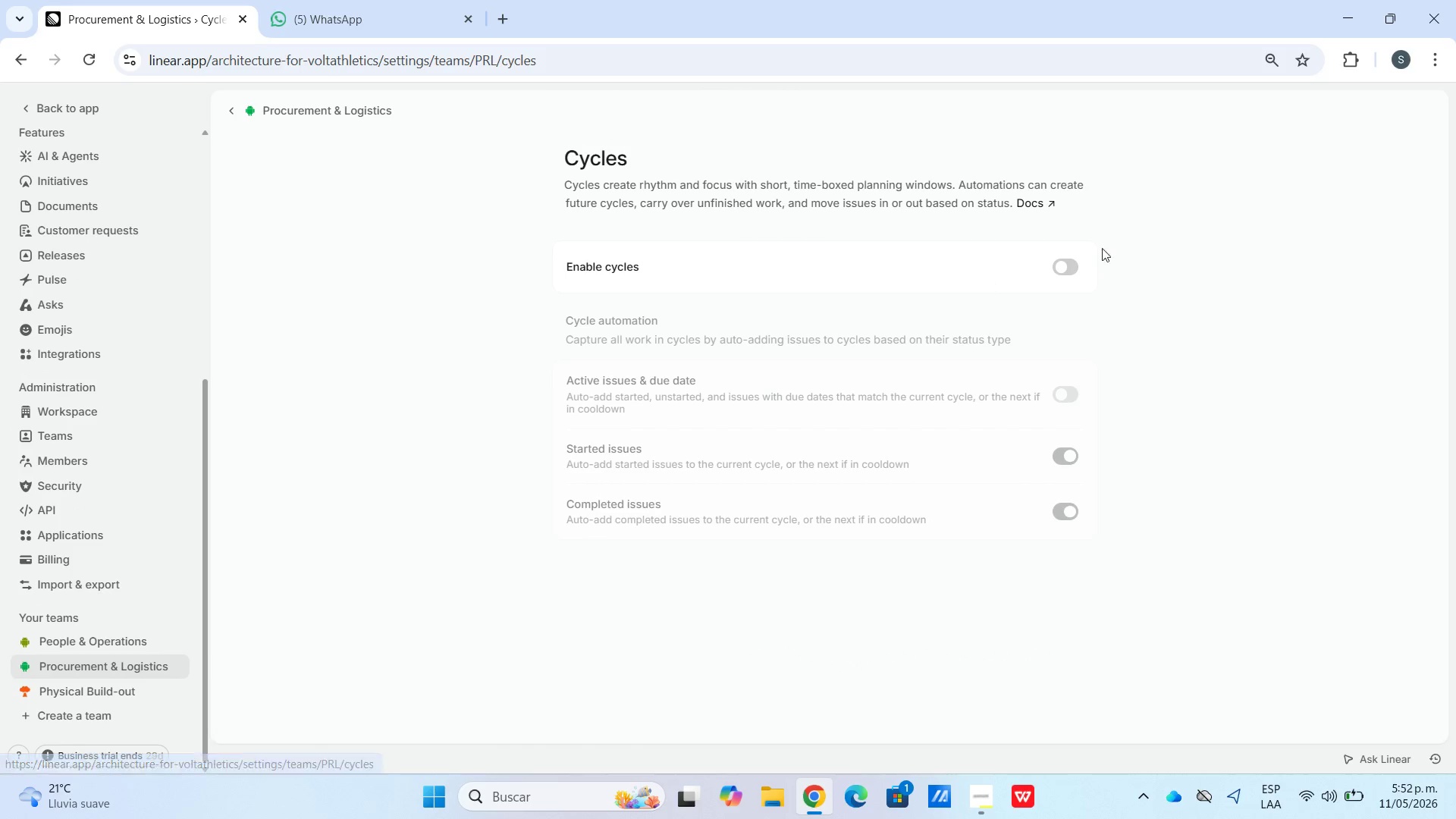 
left_click([1081, 267])
 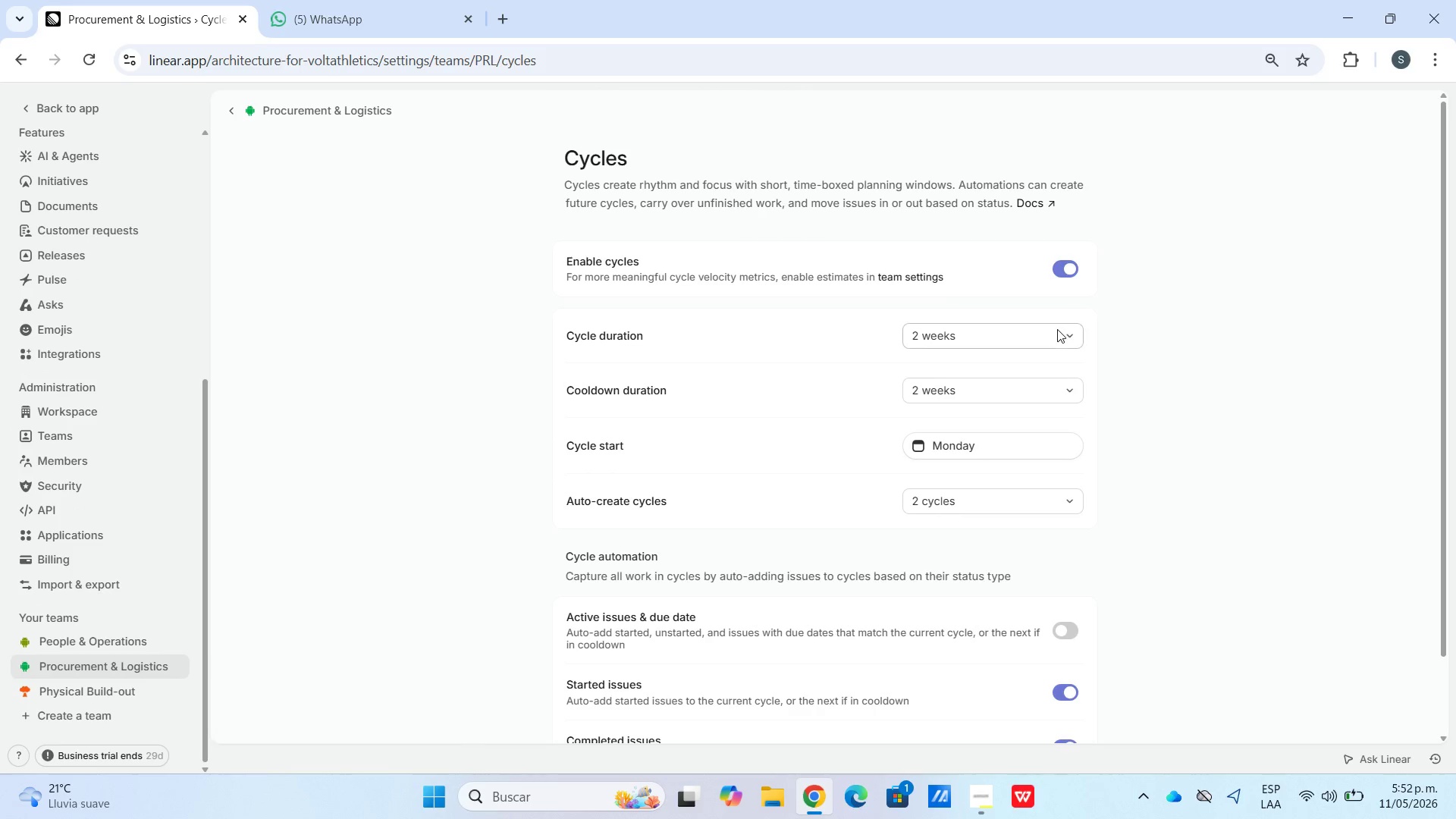 
left_click([1057, 329])
 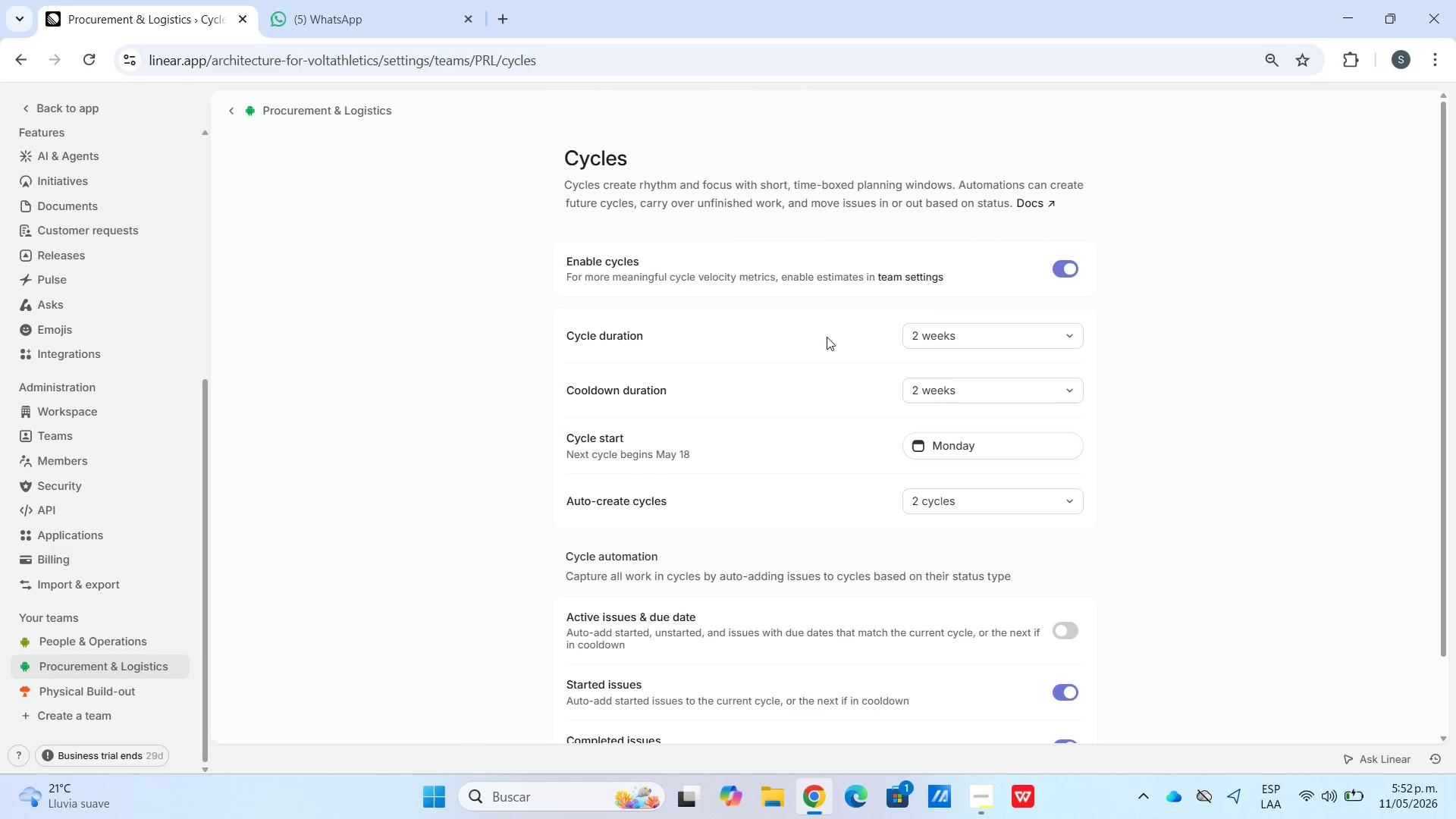 
left_click([947, 398])
 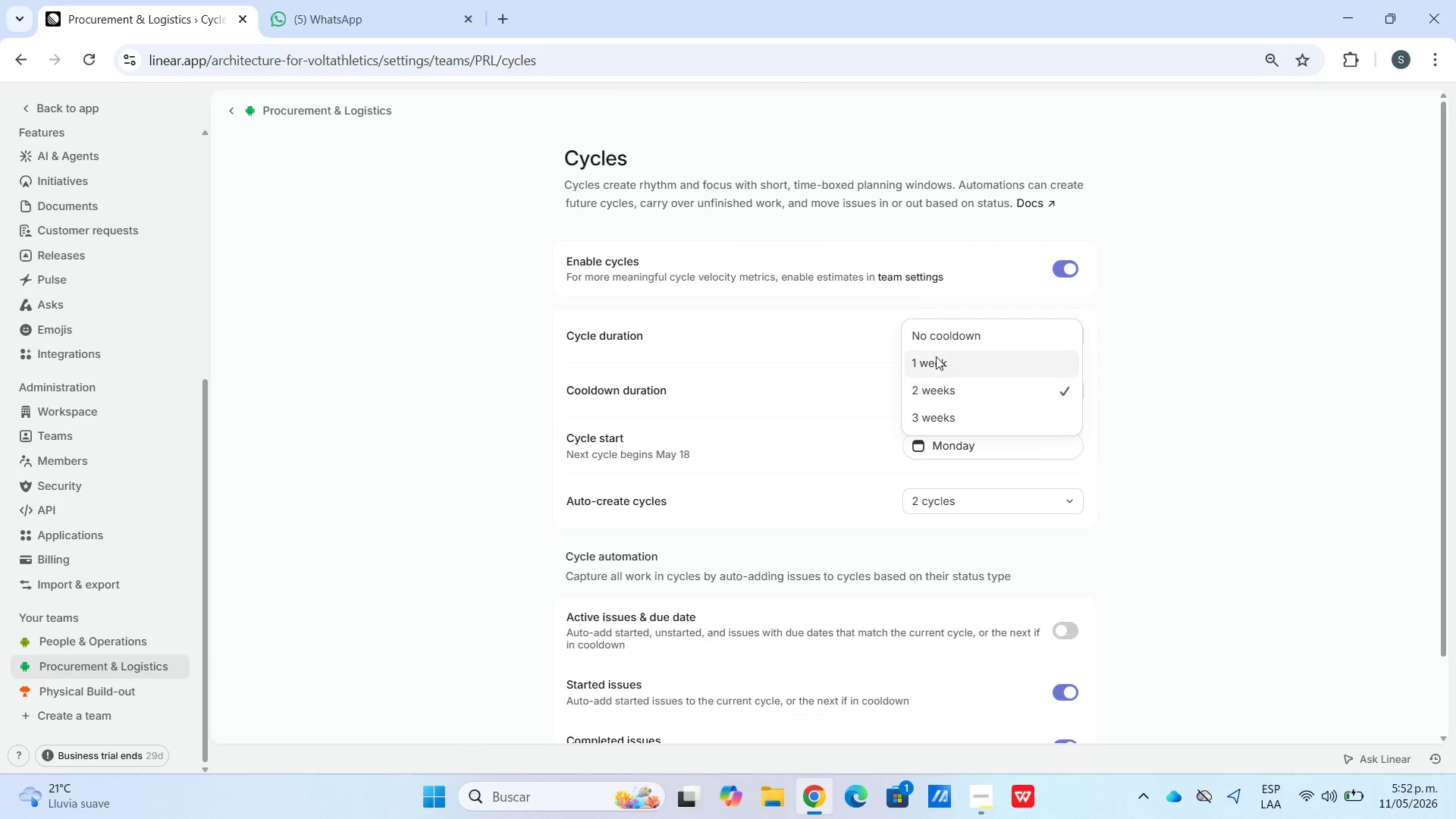 
left_click([936, 356])
 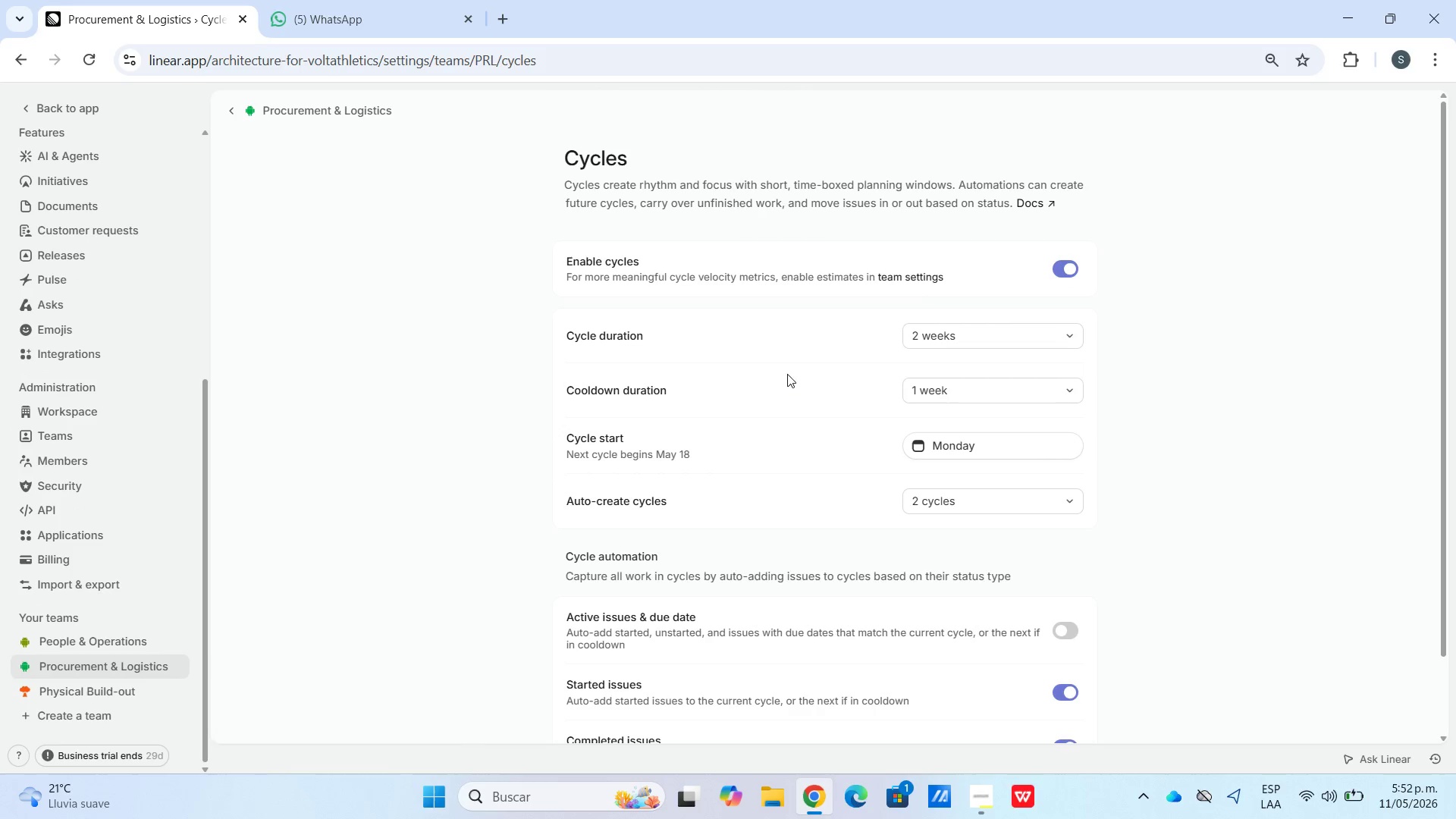 
left_click_drag(start_coordinate=[774, 372], to_coordinate=[794, 372])
 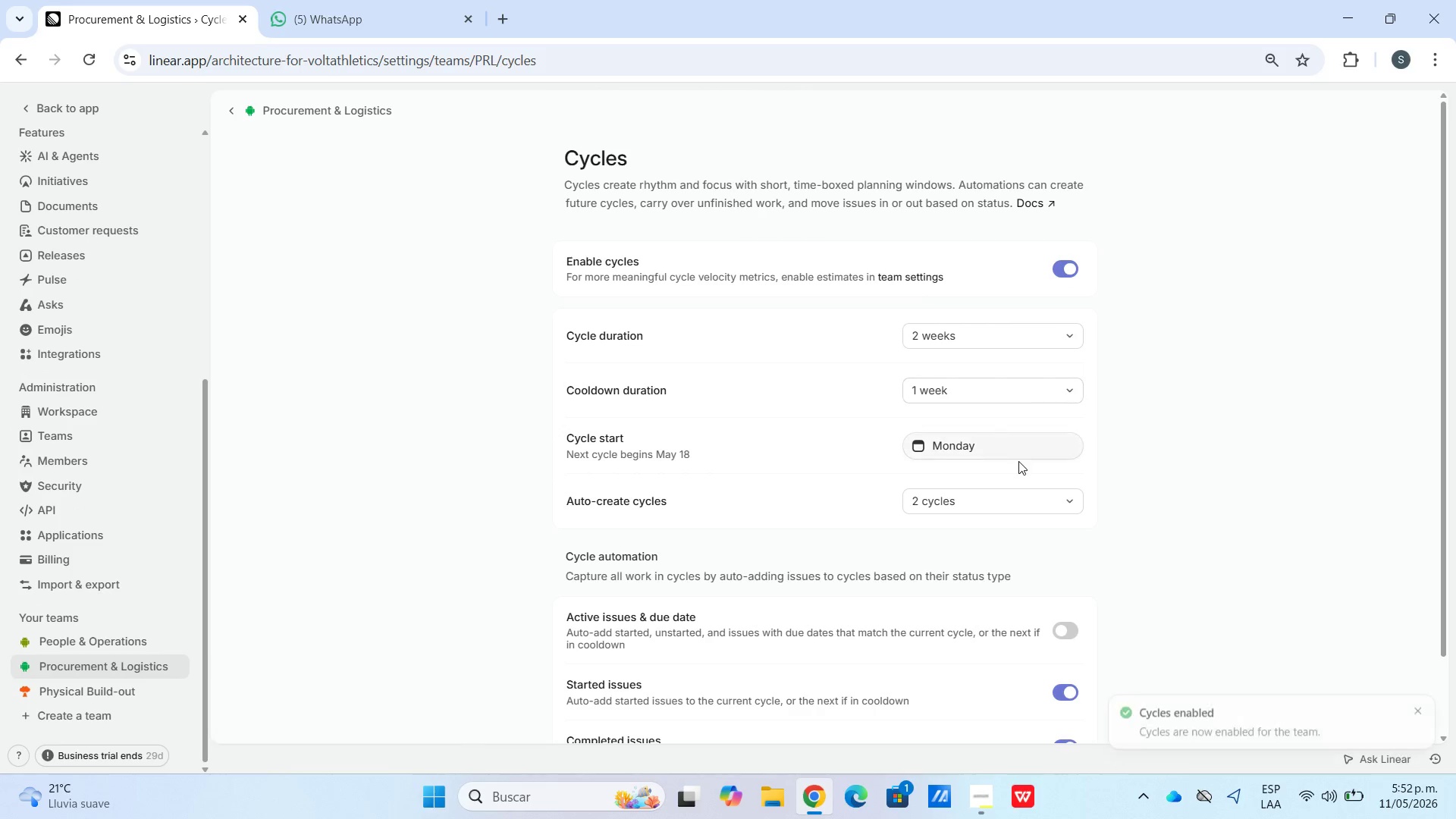 
left_click([1018, 462])
 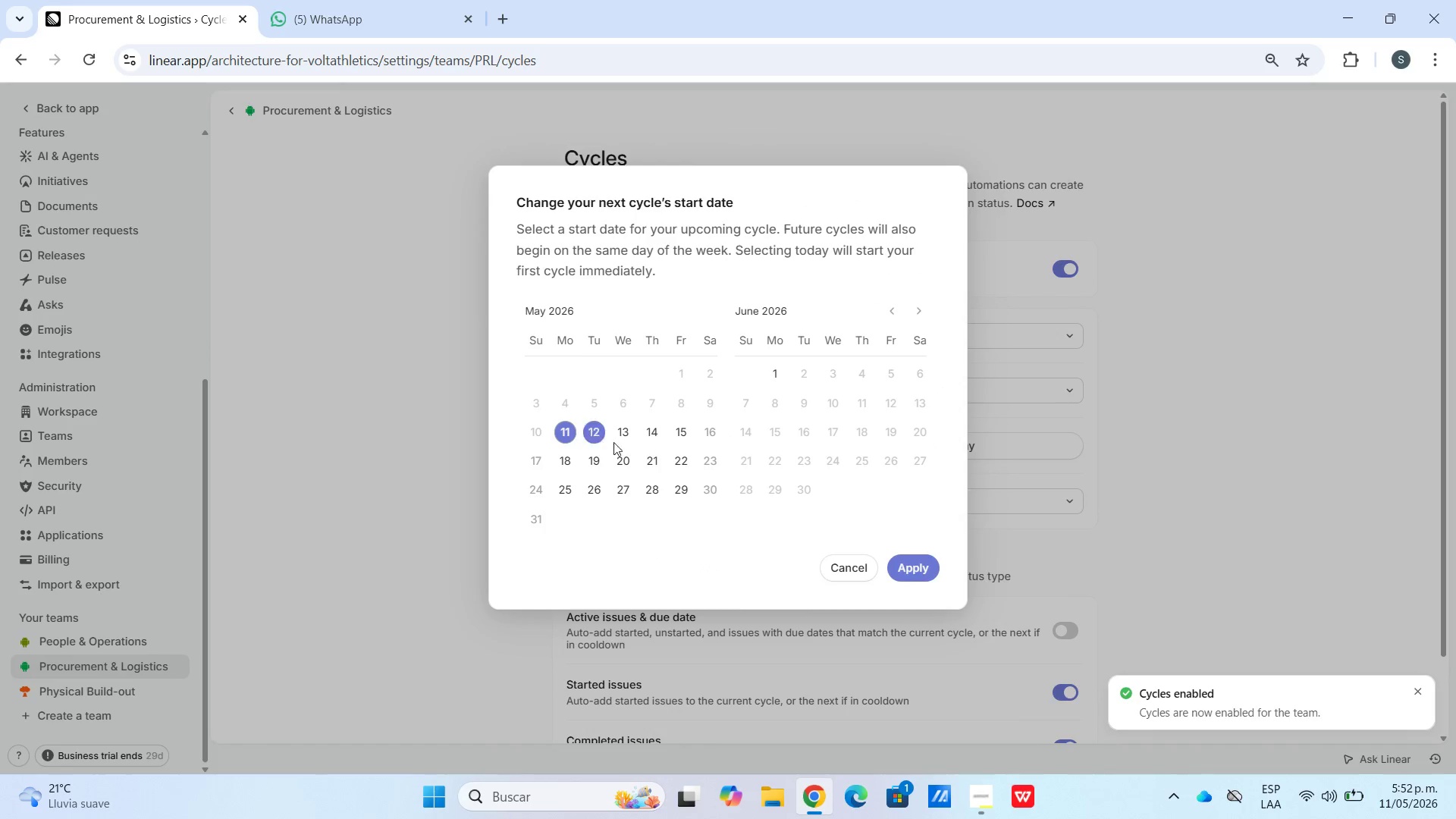 
left_click([932, 567])
 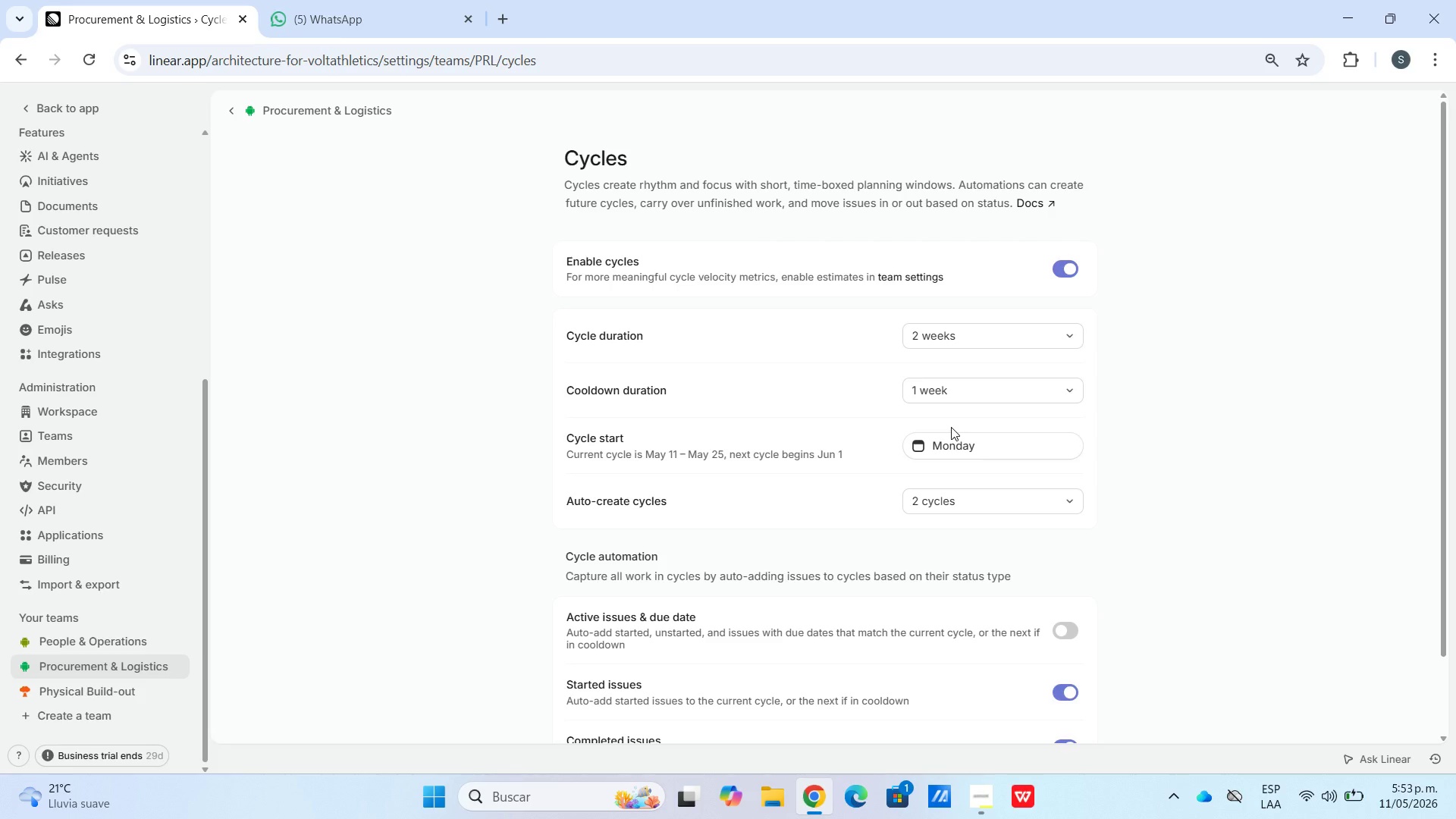 
wait(15.17)
 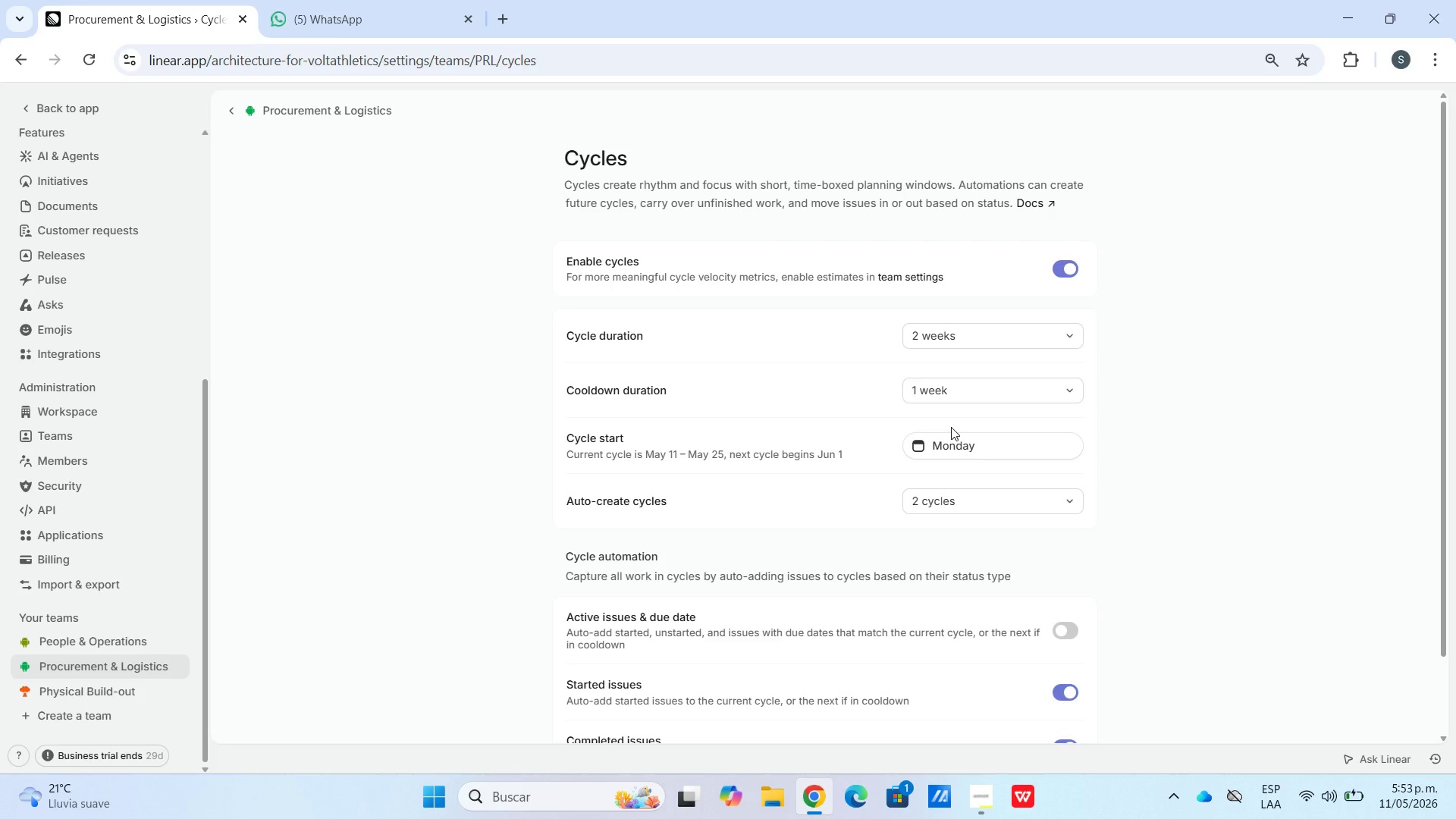 
scroll: coordinate [917, 397], scroll_direction: down, amount: 5.0
 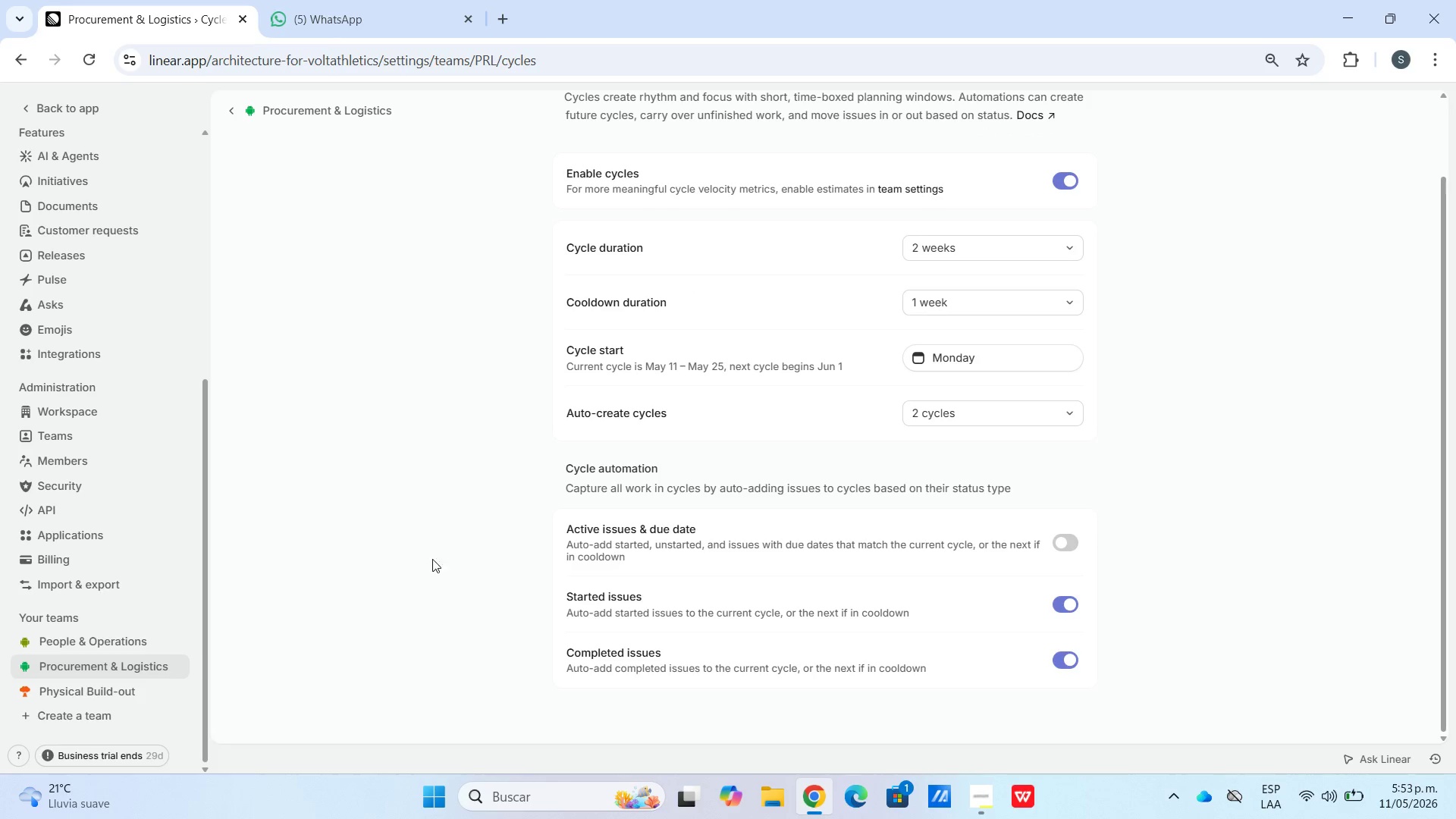 
left_click([120, 635])
 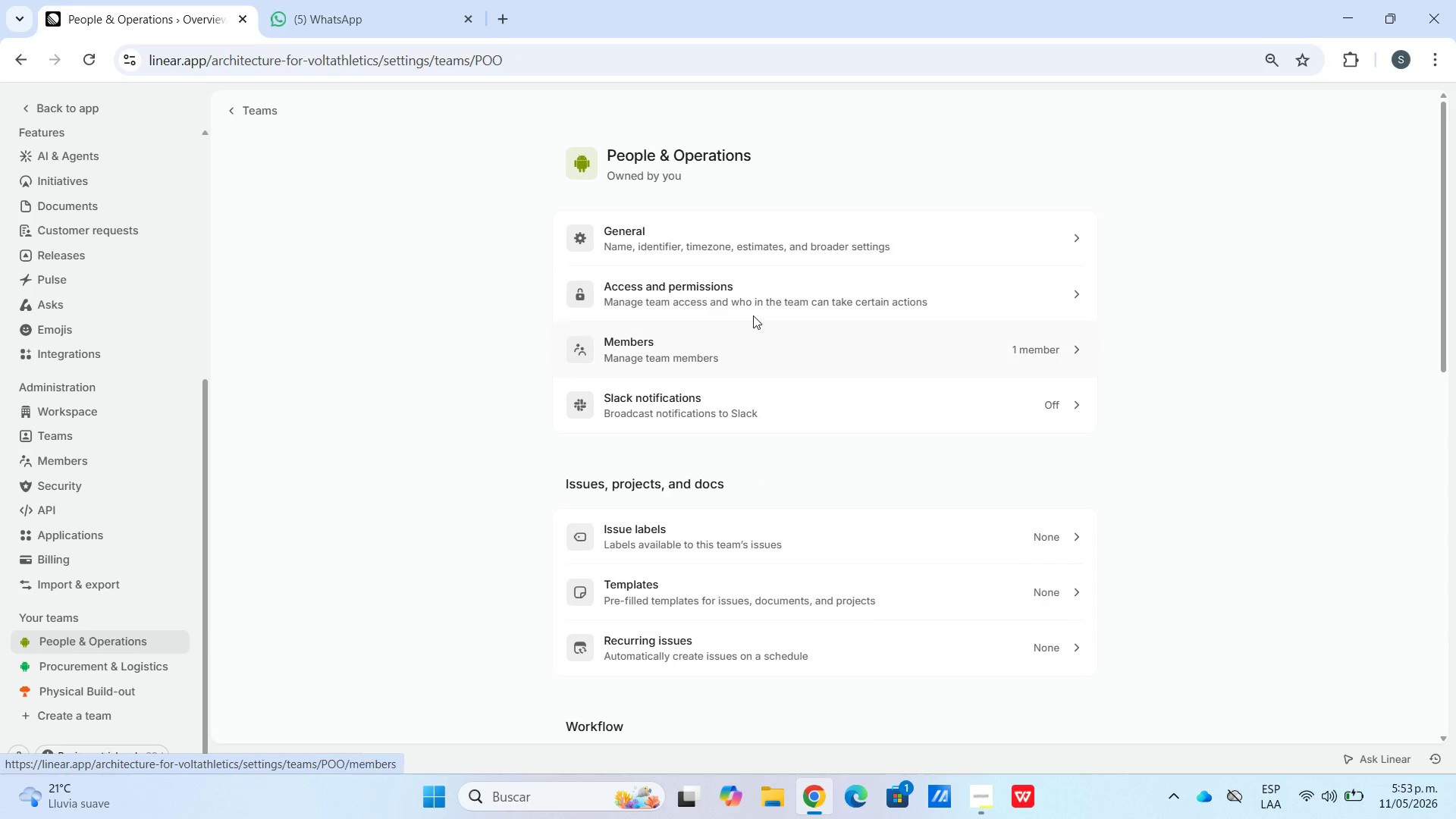 
scroll: coordinate [710, 441], scroll_direction: down, amount: 5.0
 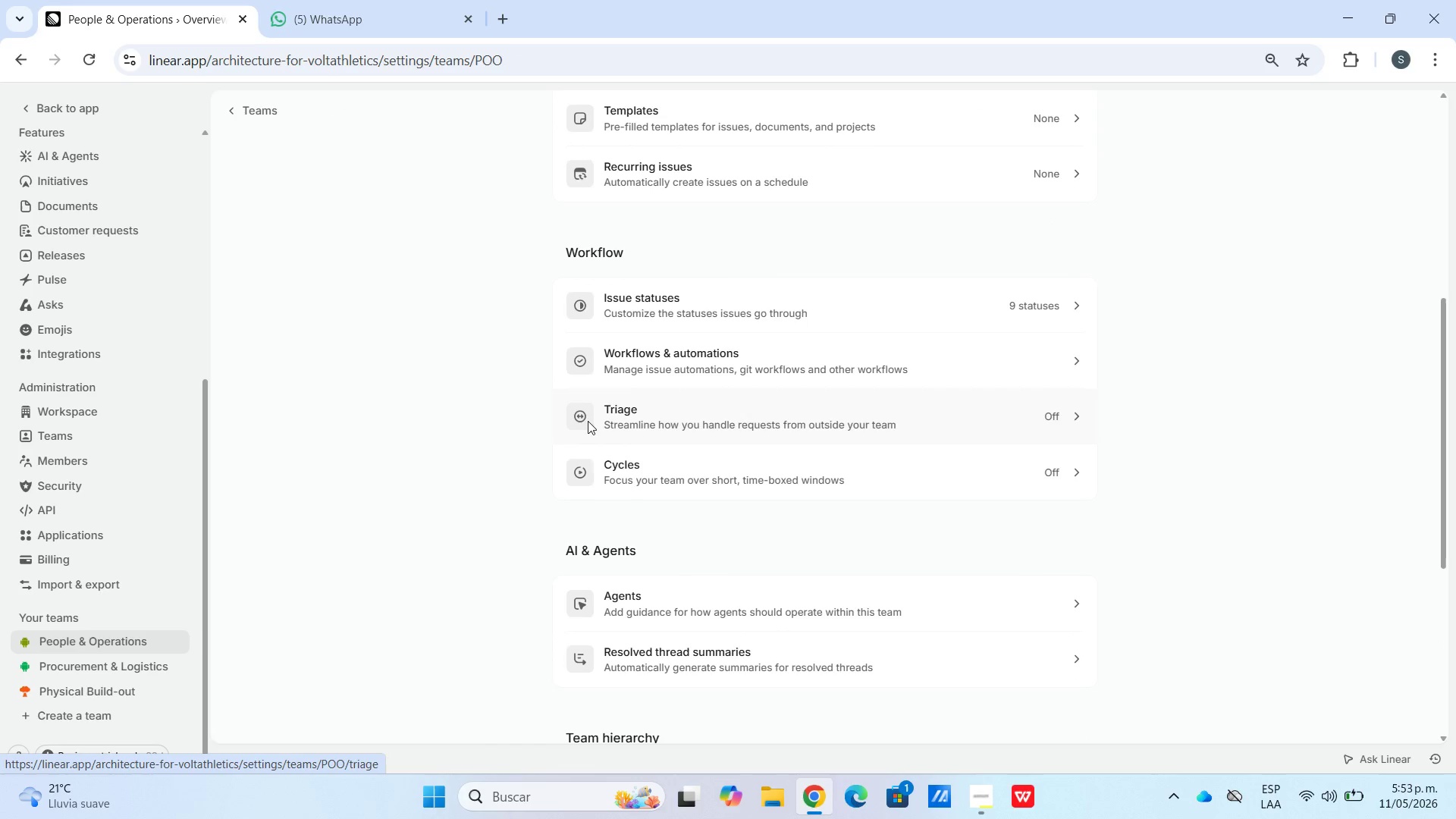 
left_click([646, 461])
 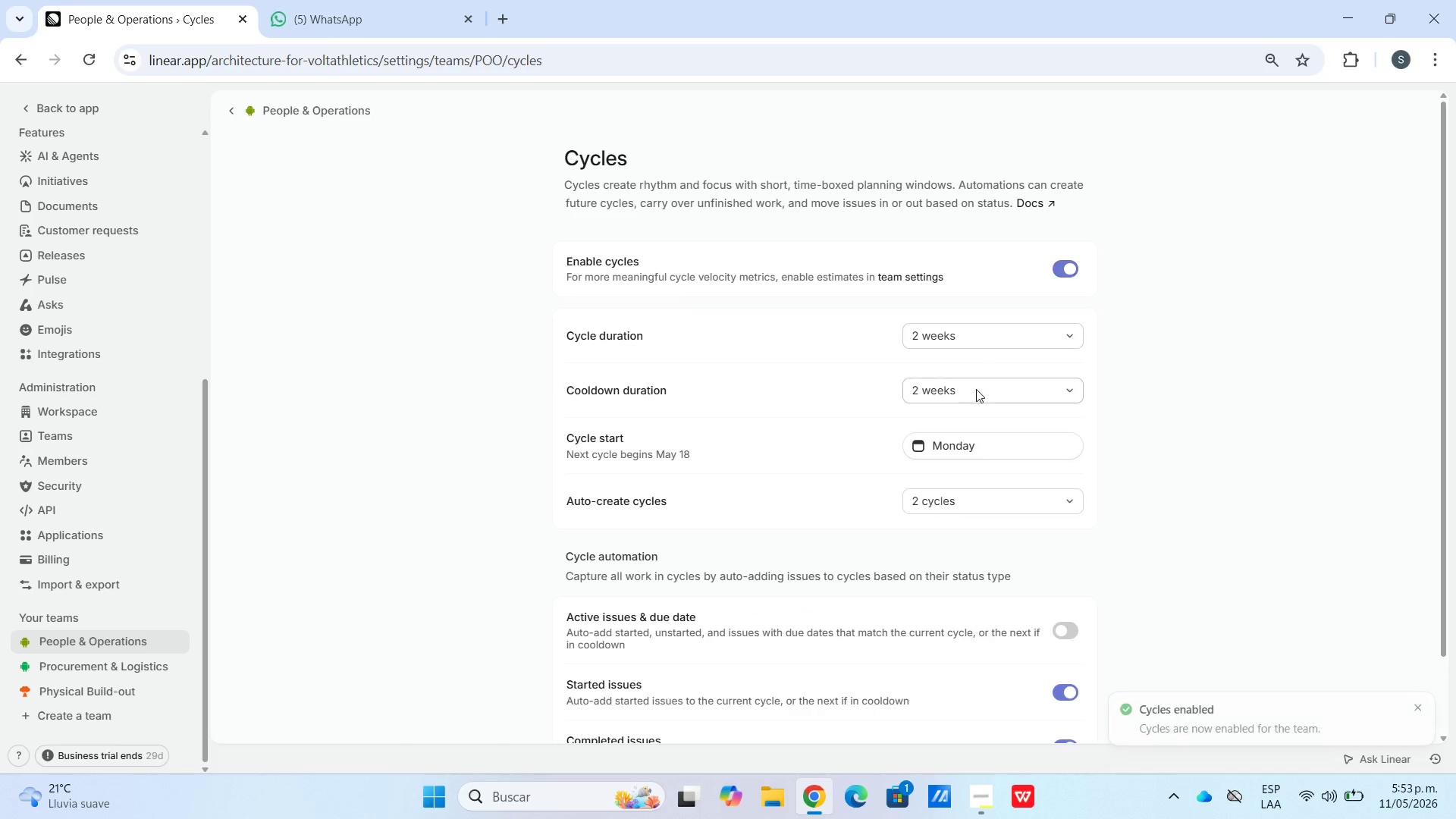 
double_click([993, 386])
 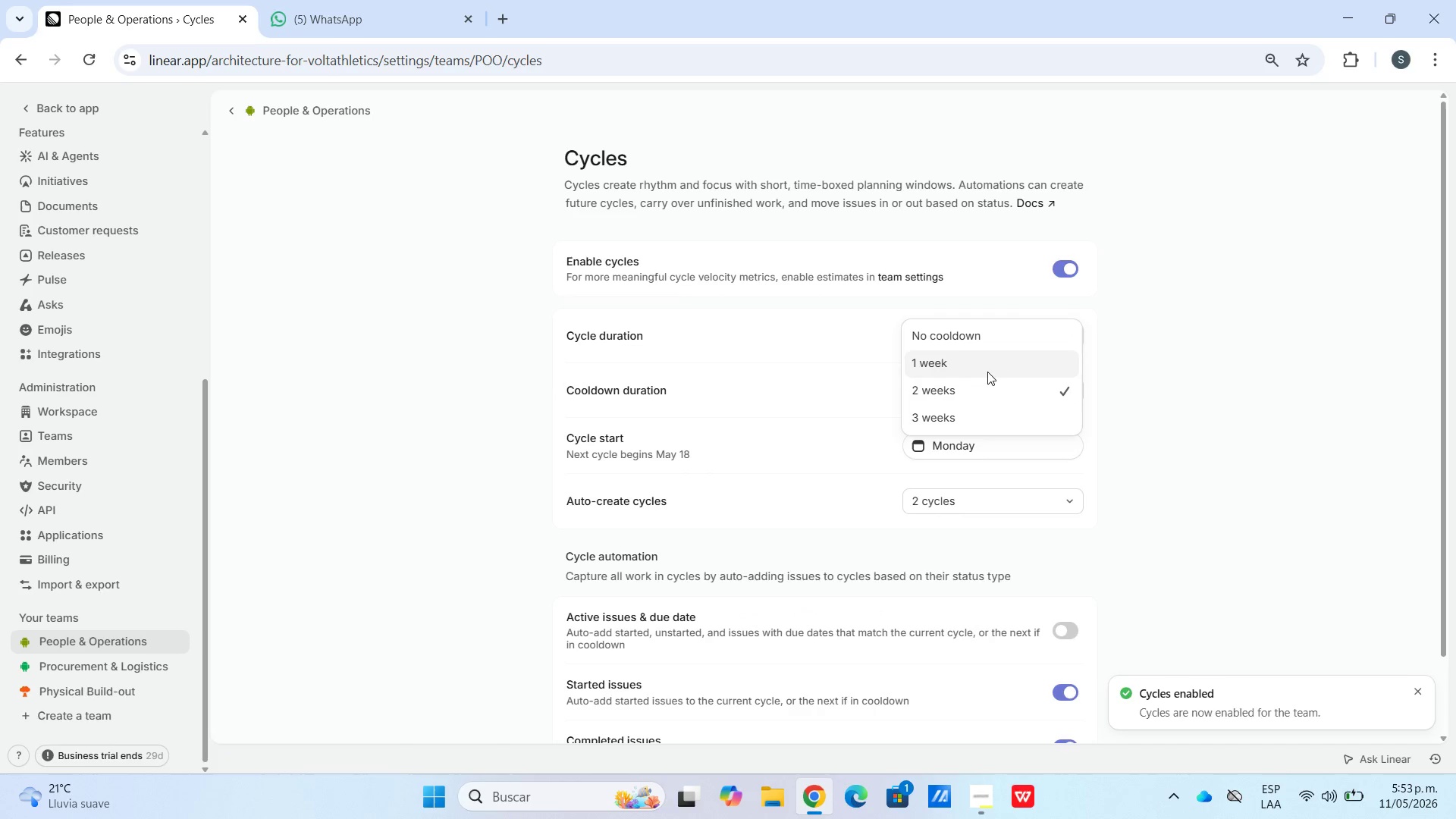 
left_click([988, 362])
 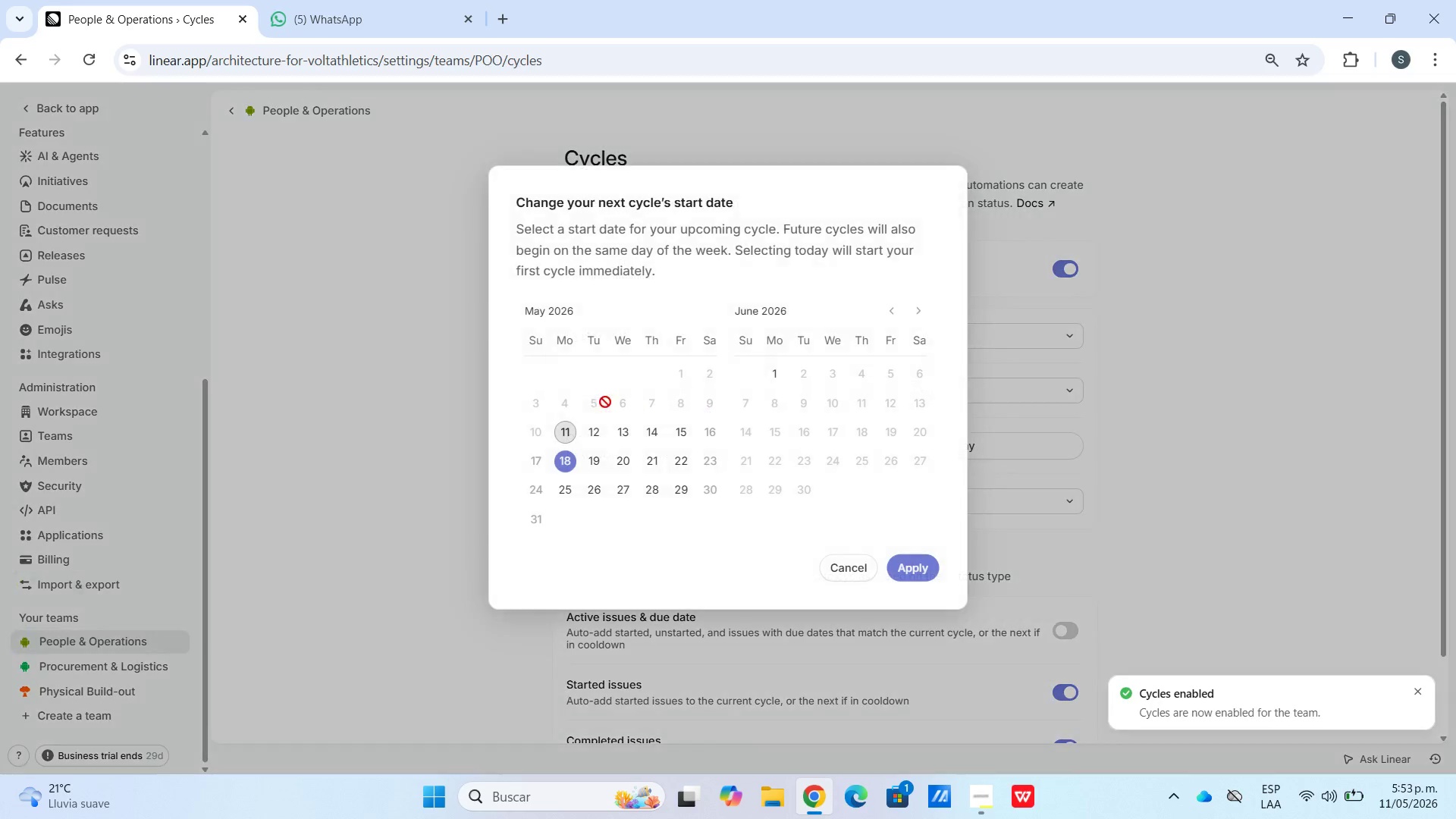 
left_click_drag(start_coordinate=[570, 435], to_coordinate=[576, 434])
 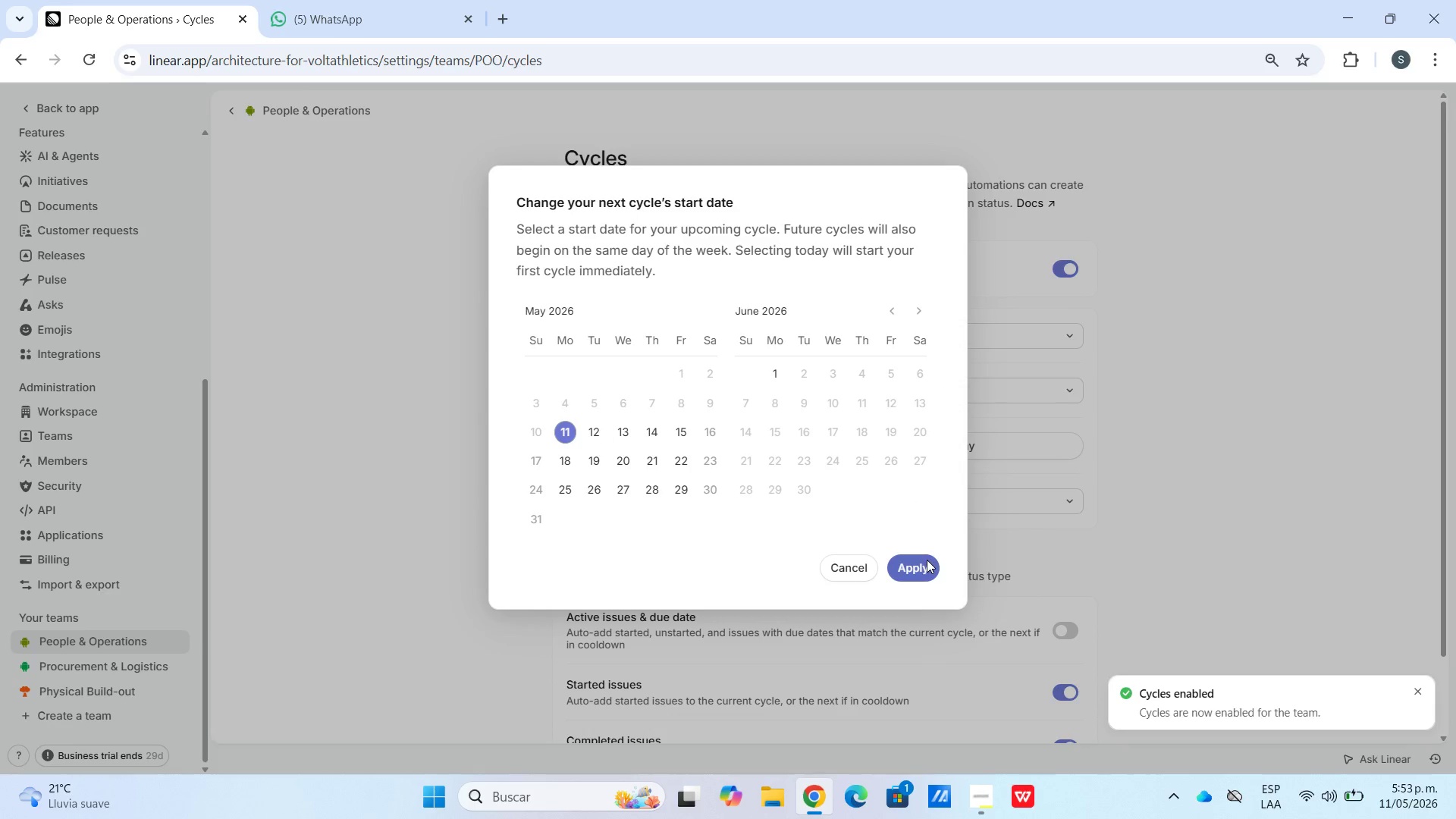 
left_click([919, 565])
 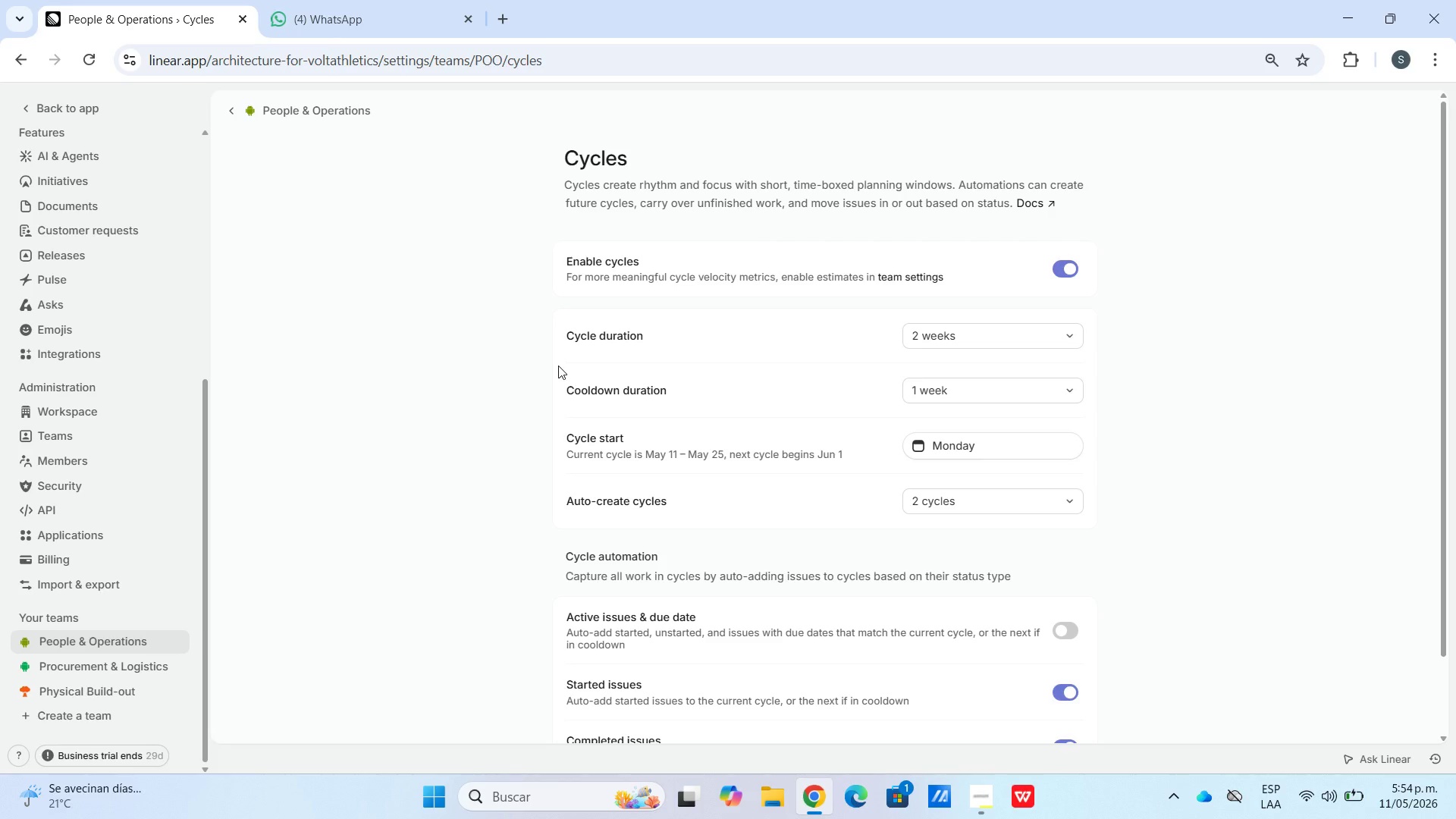 
wait(90.76)
 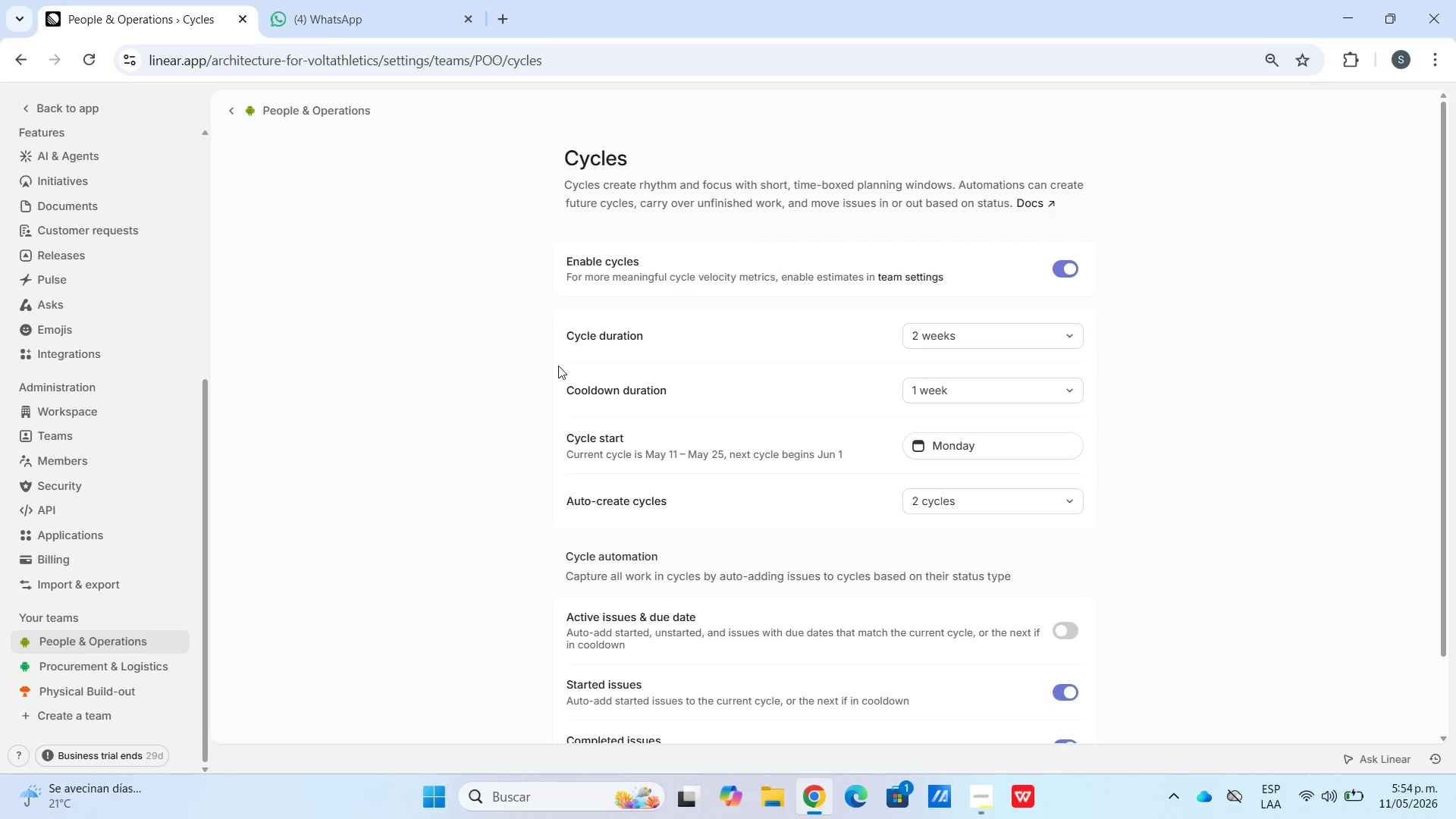 
left_click([50, 419])
 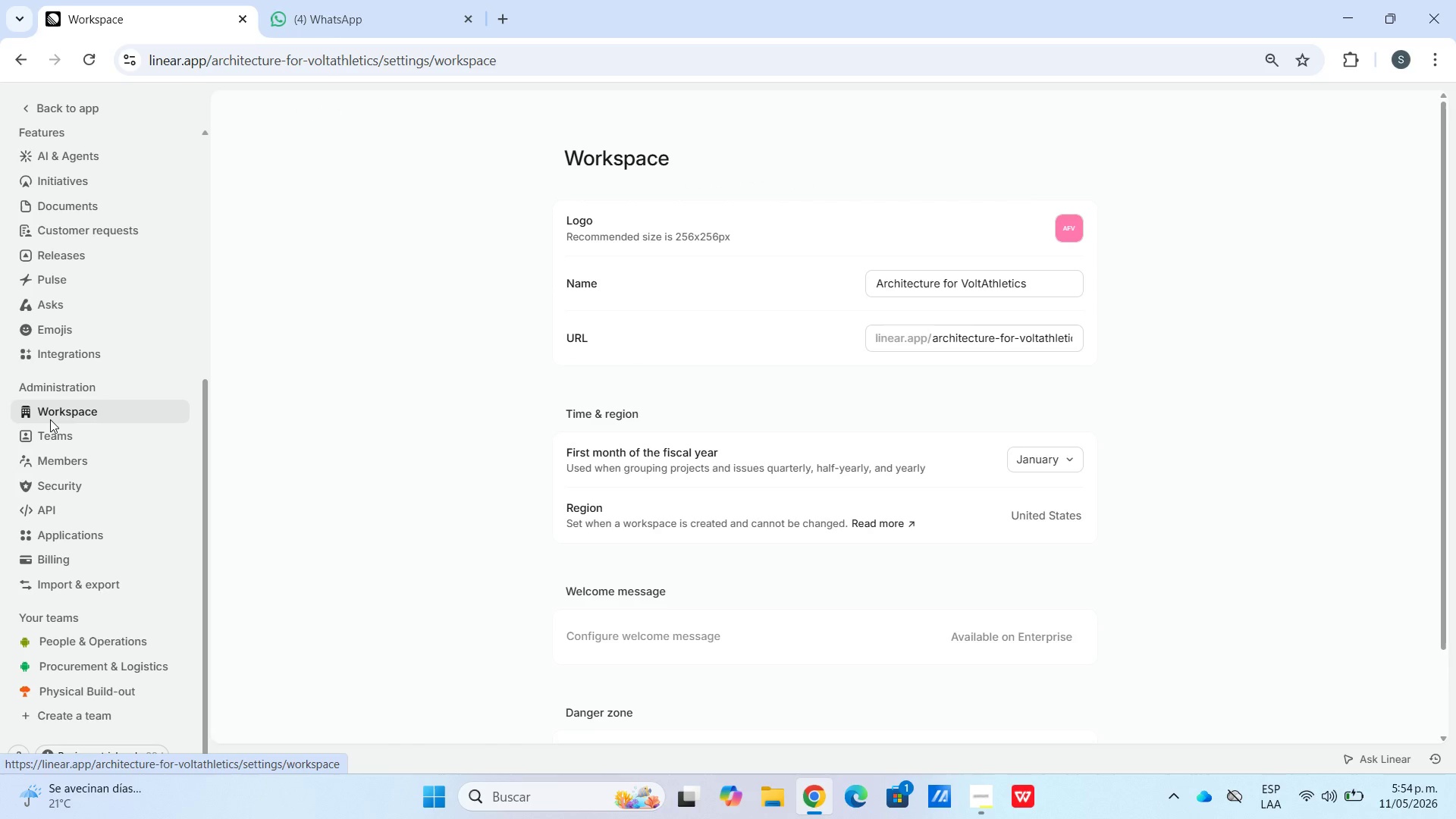 
scroll: coordinate [550, 388], scroll_direction: down, amount: 4.0
 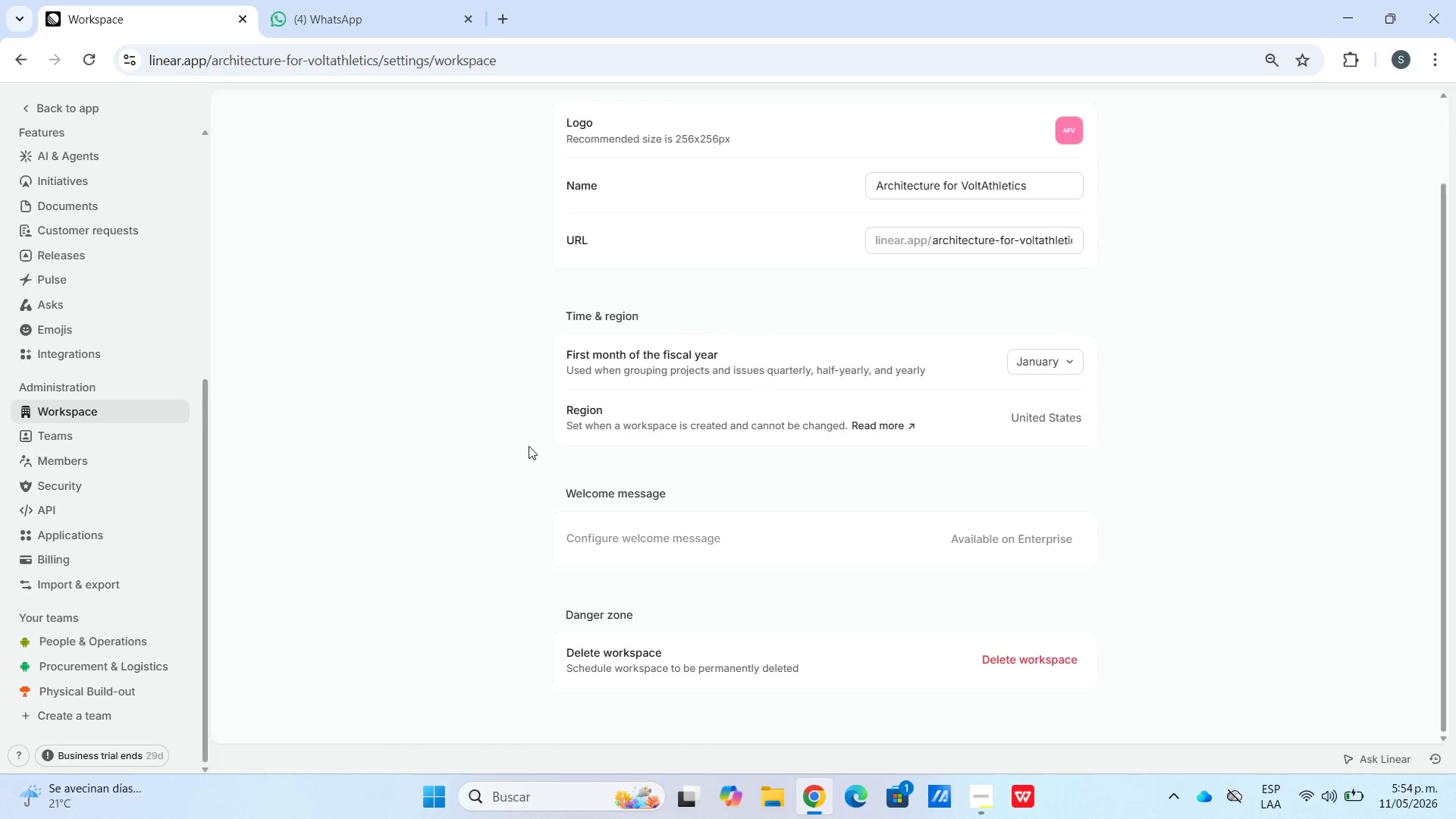 
scroll: coordinate [684, 412], scroll_direction: up, amount: 4.0
 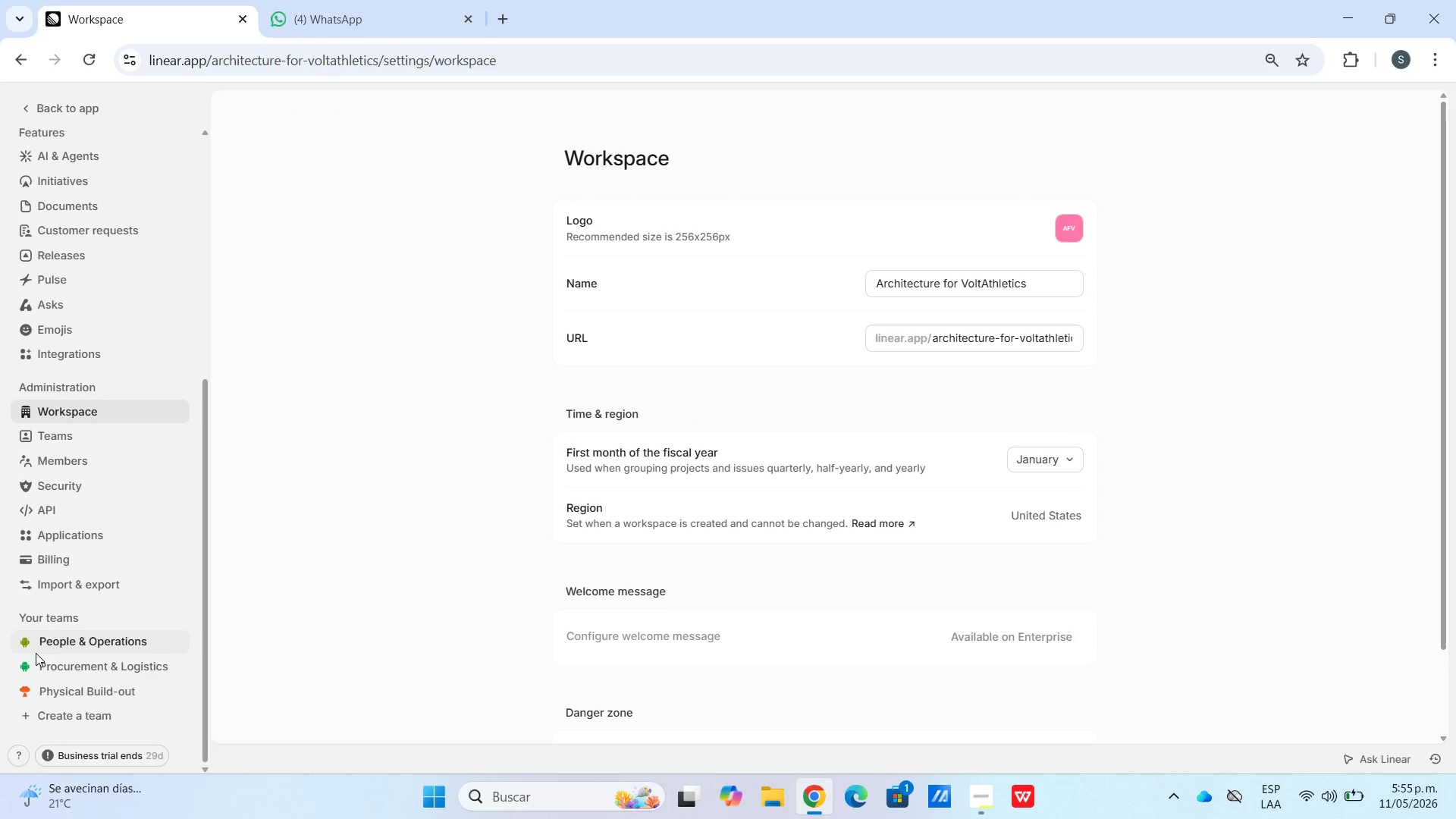 
left_click([51, 643])
 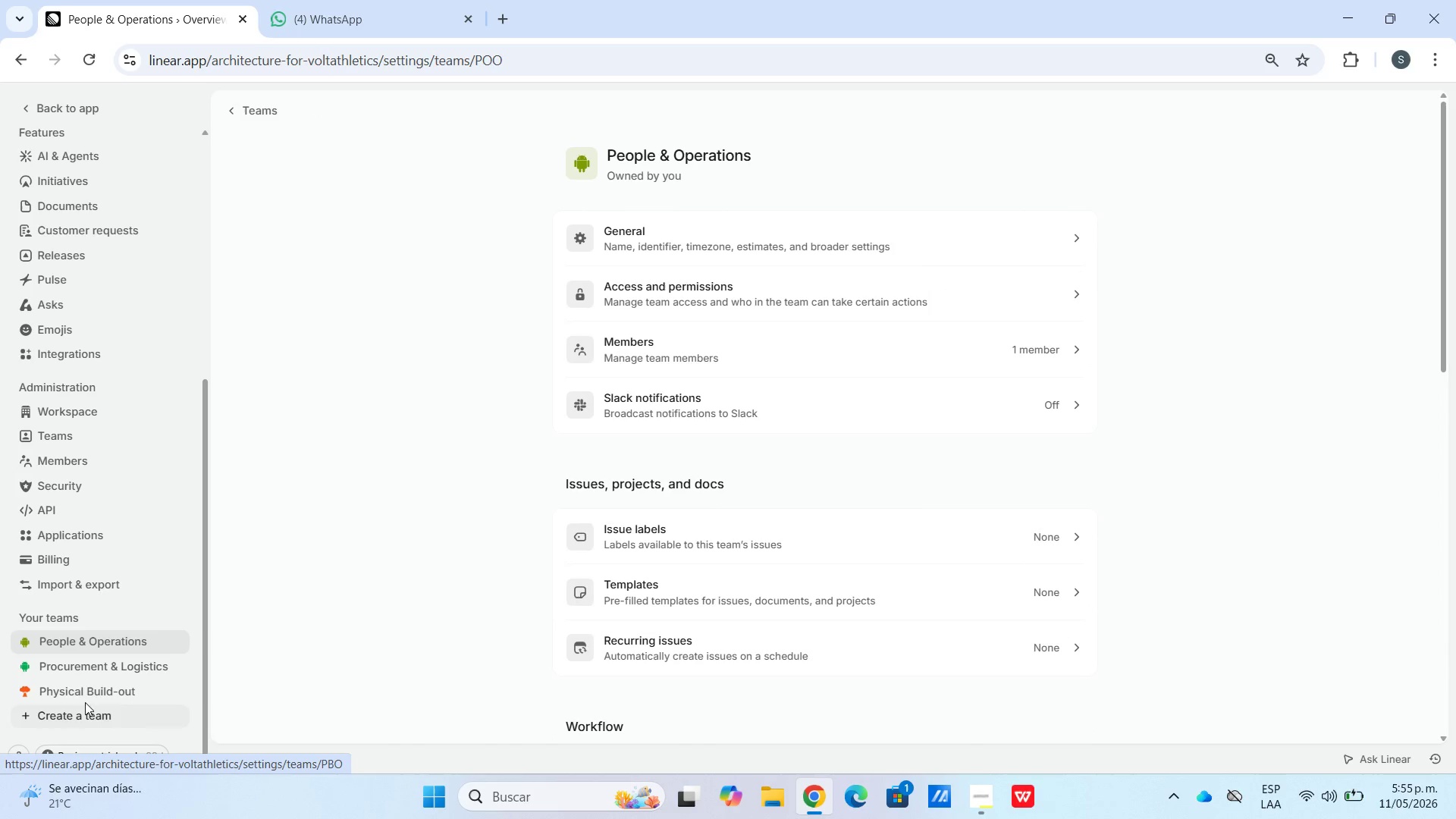 
left_click([80, 695])
 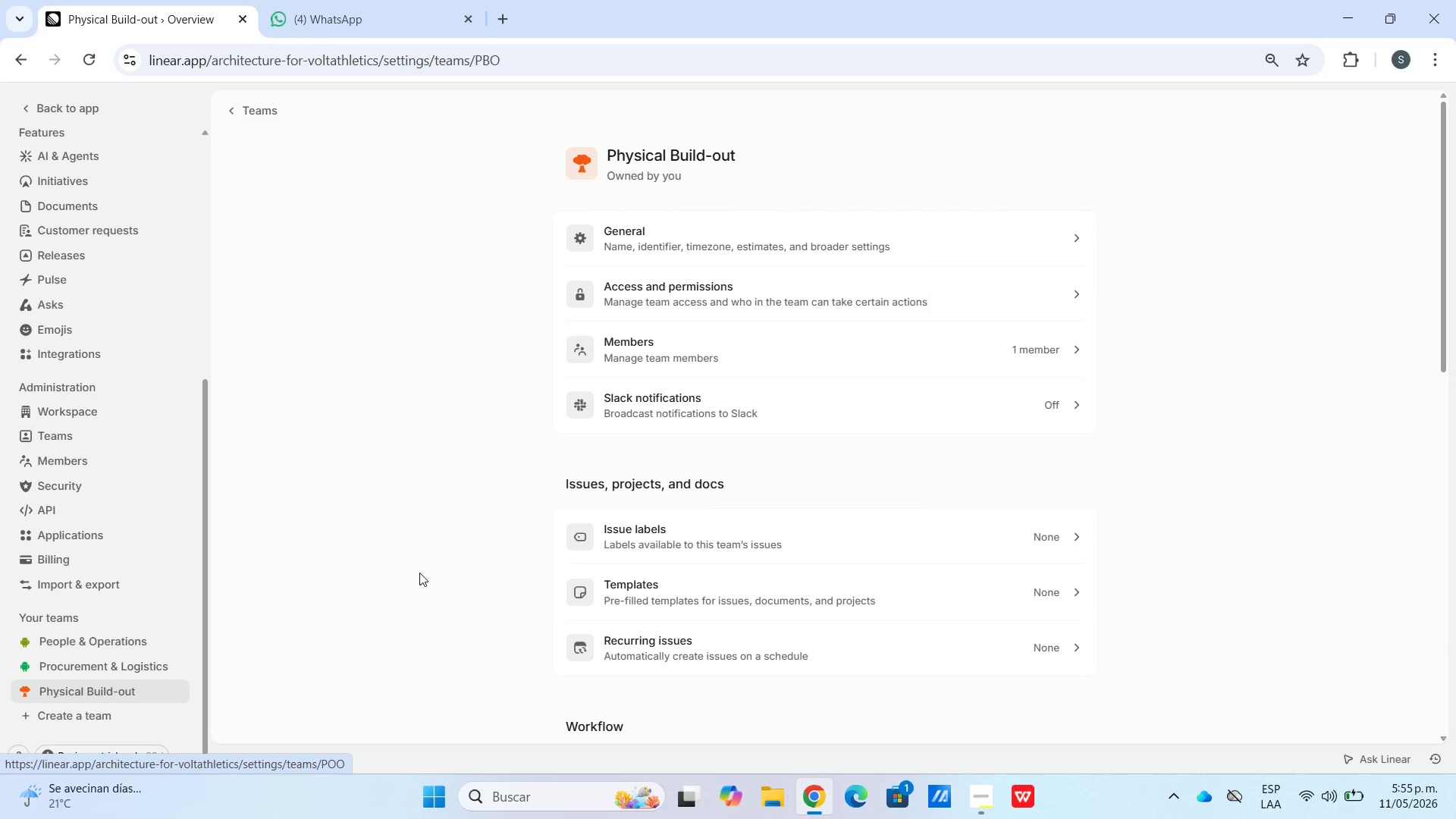 
scroll: coordinate [614, 601], scroll_direction: down, amount: 2.0
 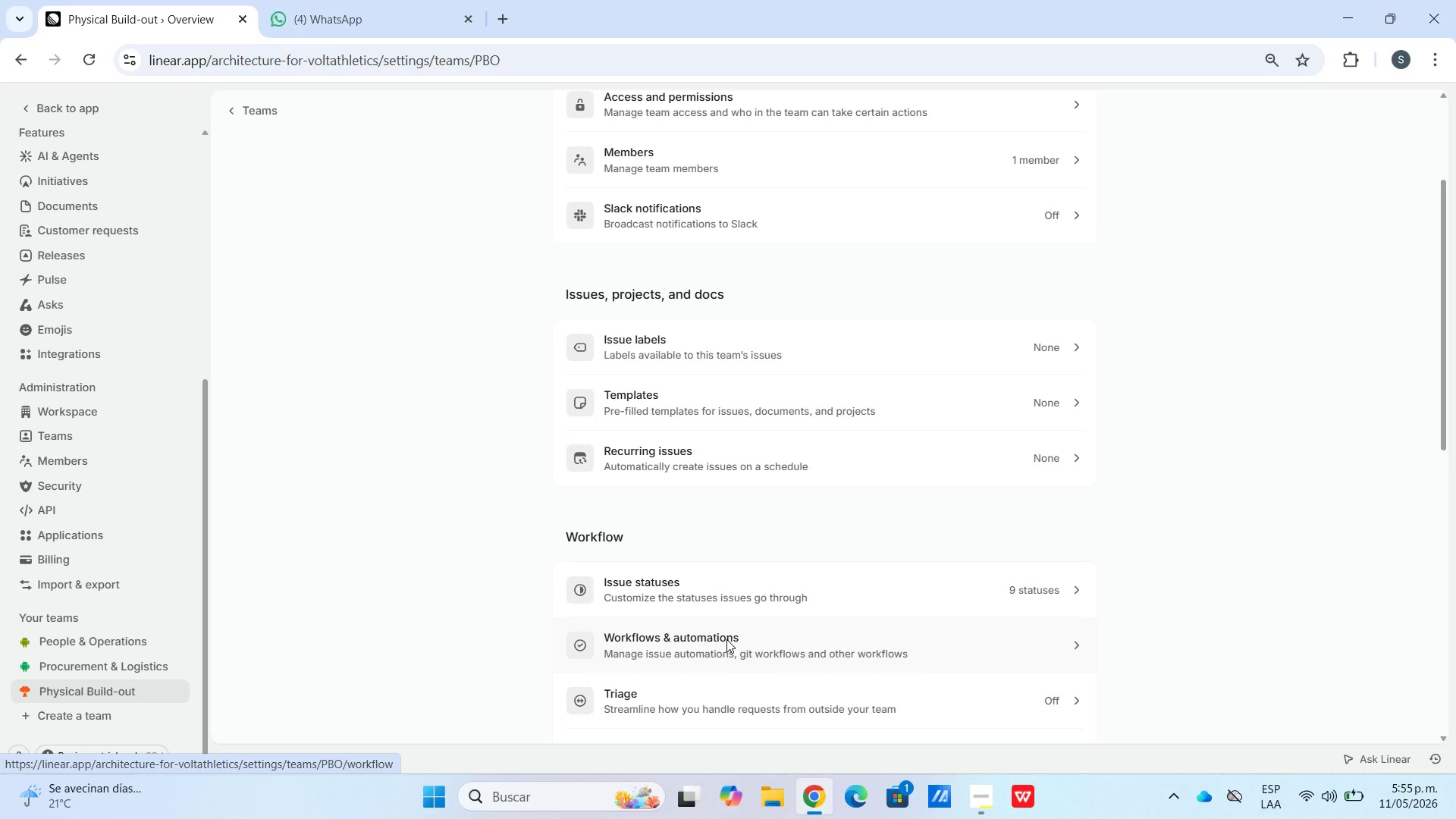 
wait(10.07)
 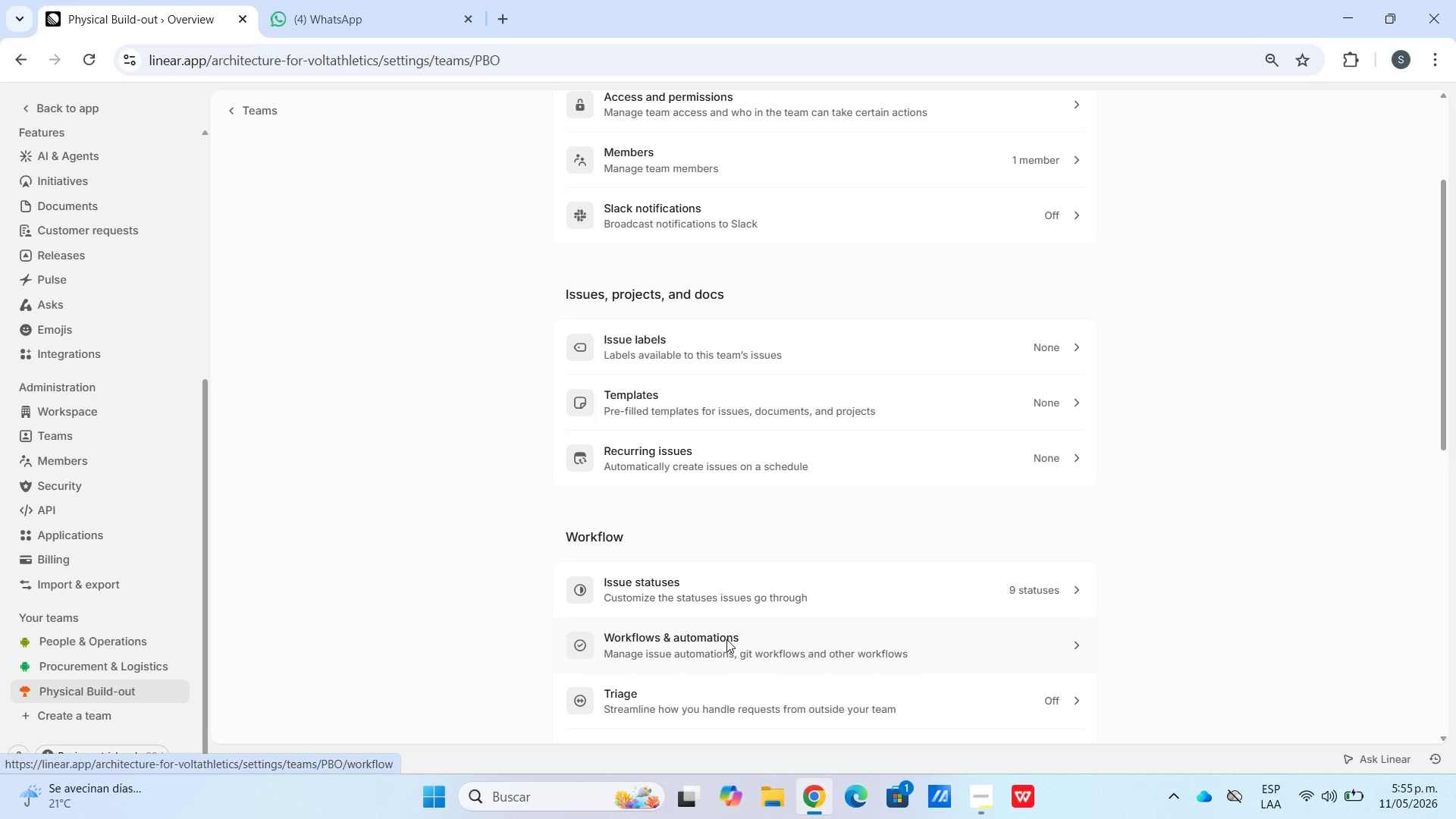 
left_click([751, 387])
 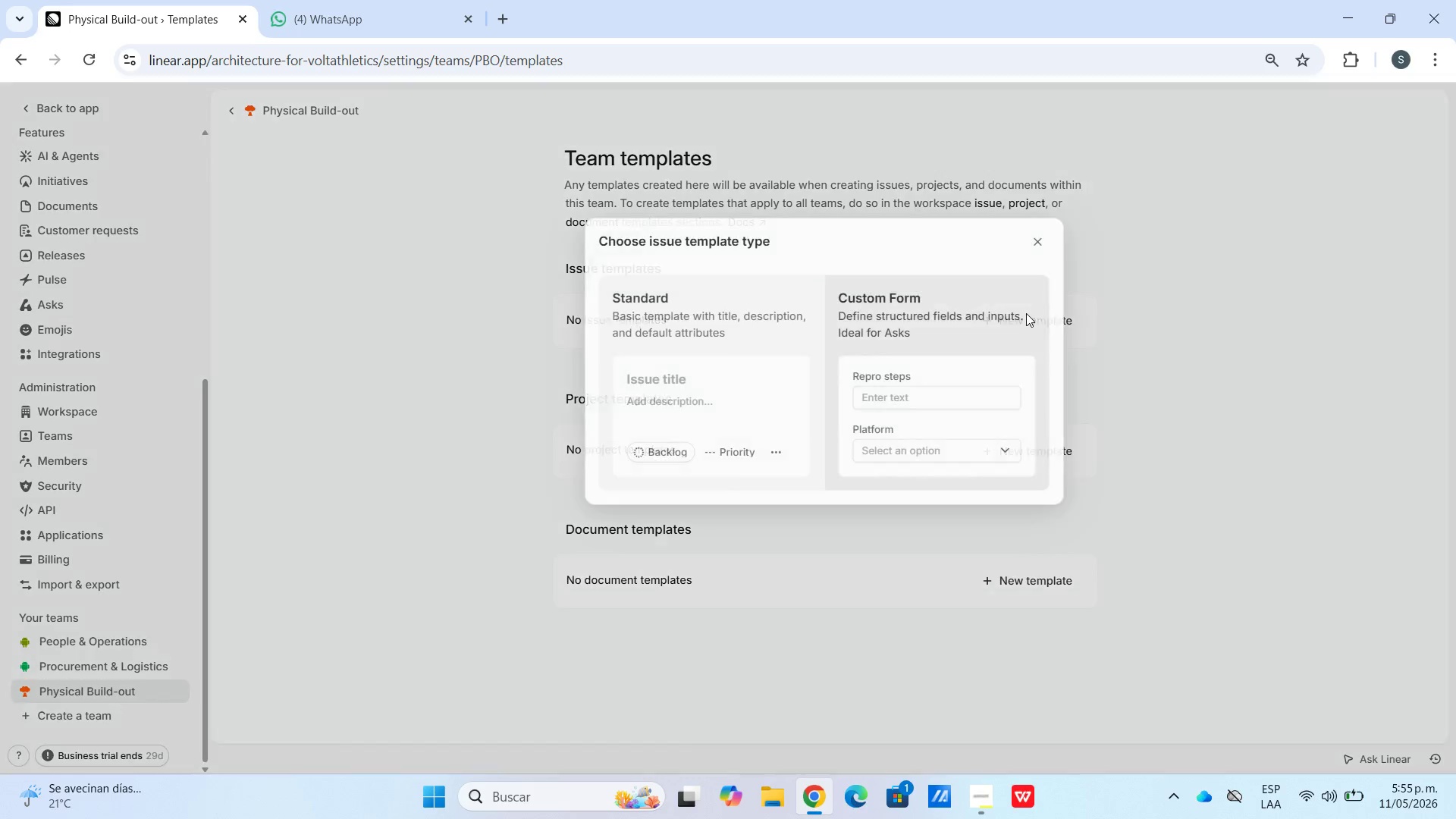 
left_click_drag(start_coordinate=[697, 385], to_coordinate=[697, 378])
 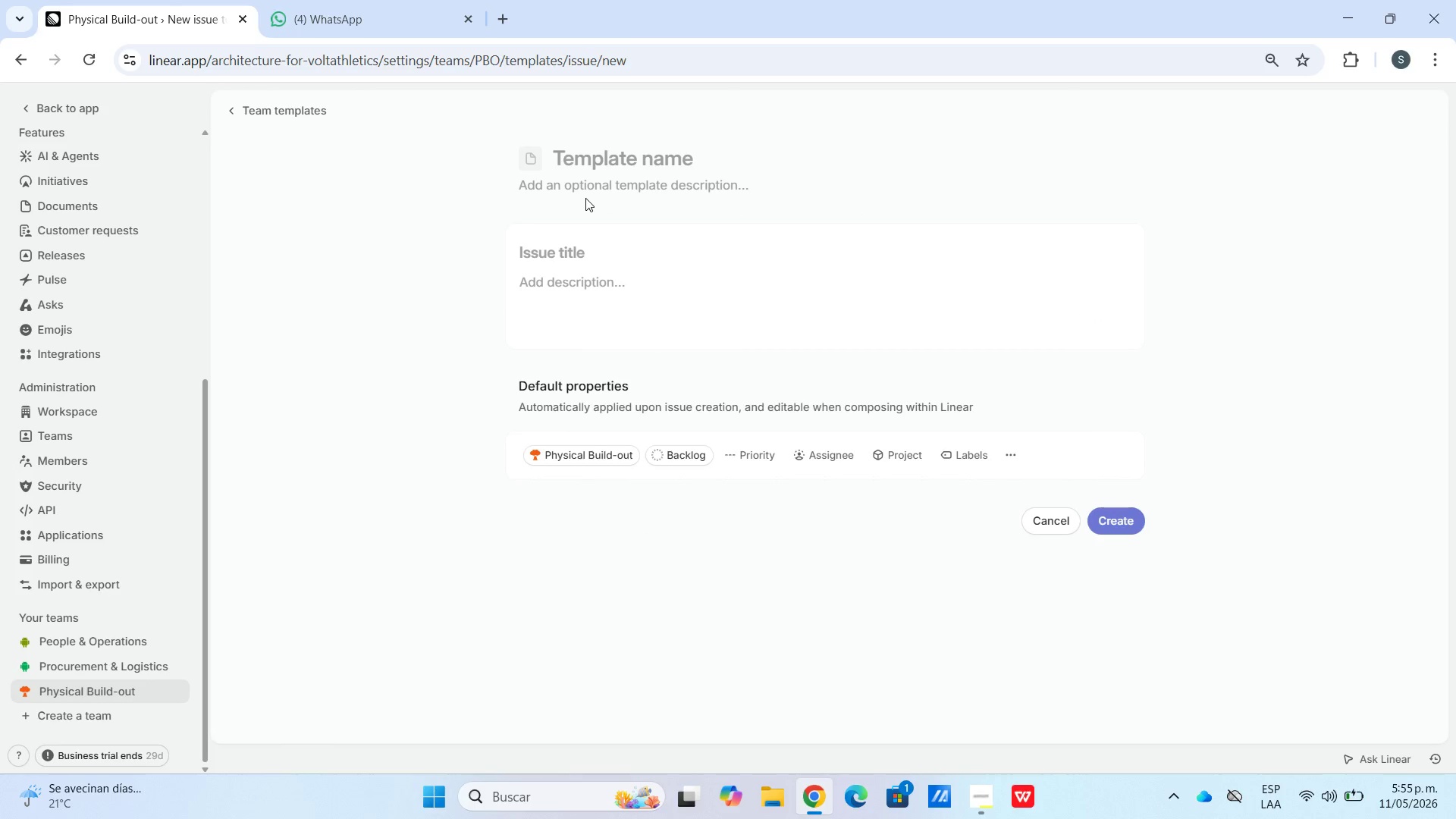 
type(Leda)
key(Backspace)
key(Backspace)
type(asd)
key(Backspace)
key(Backspace)
type(d Trainer Onboarding)
 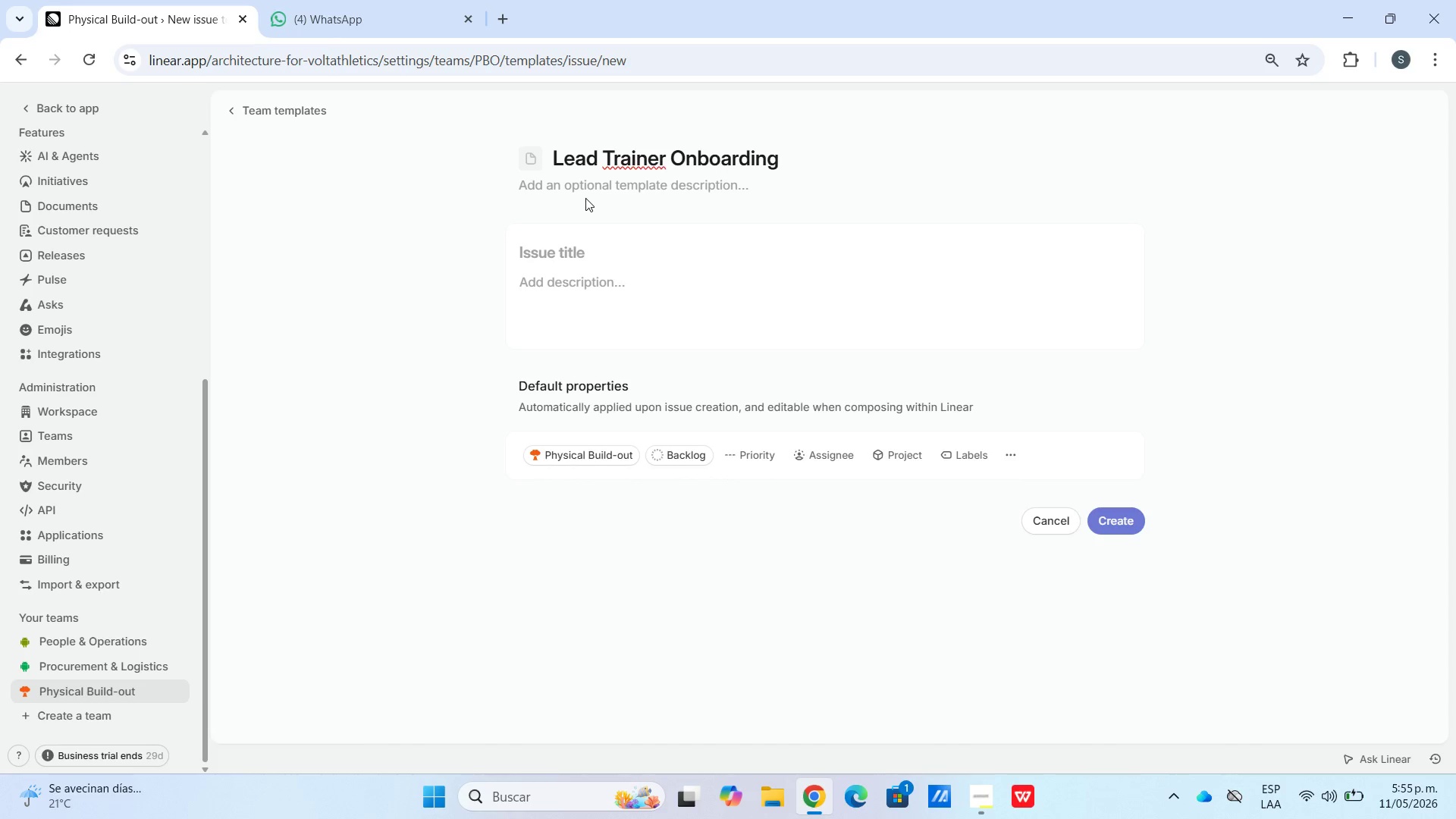 
wait(18.34)
 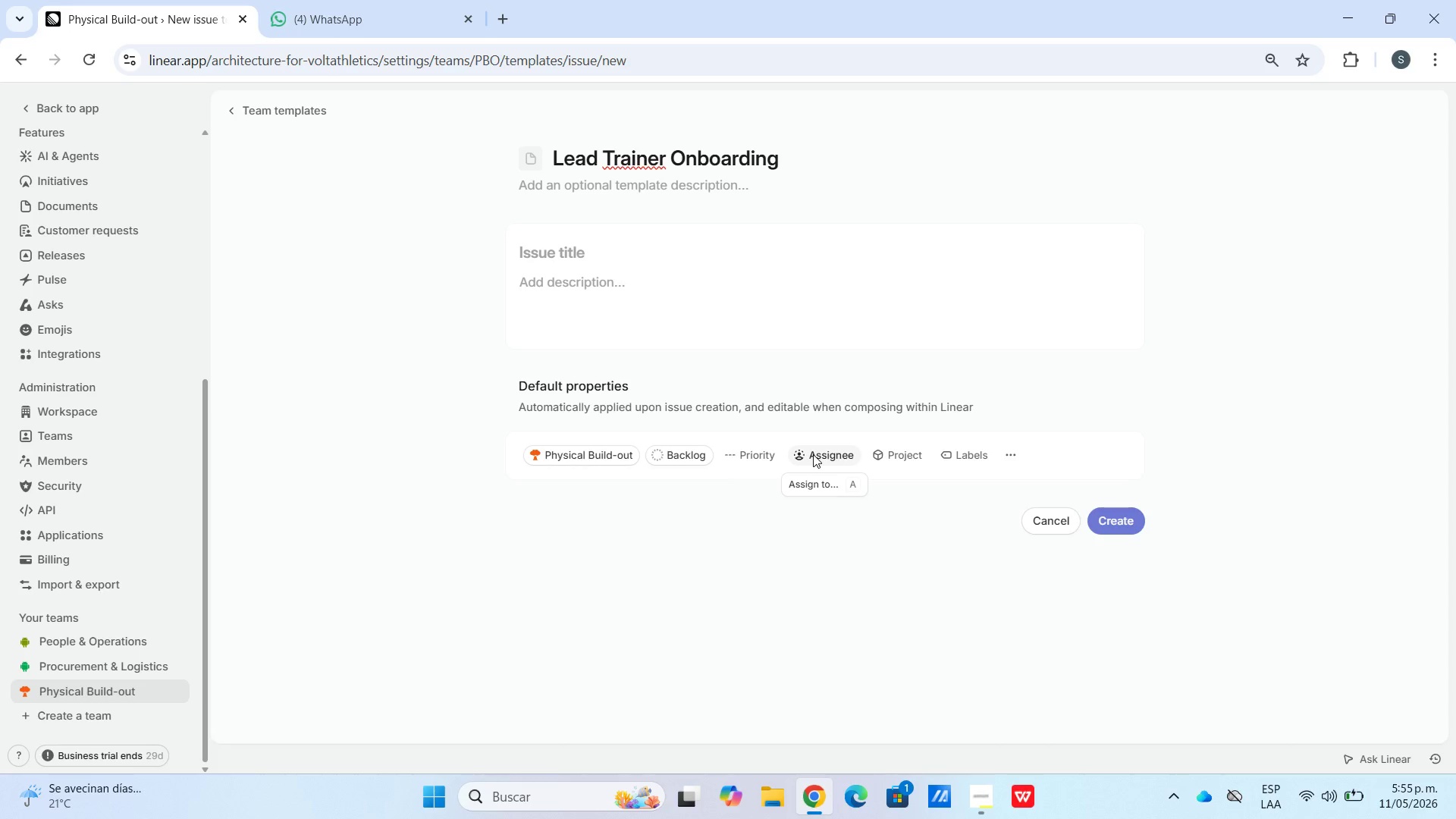 
left_click([836, 462])
 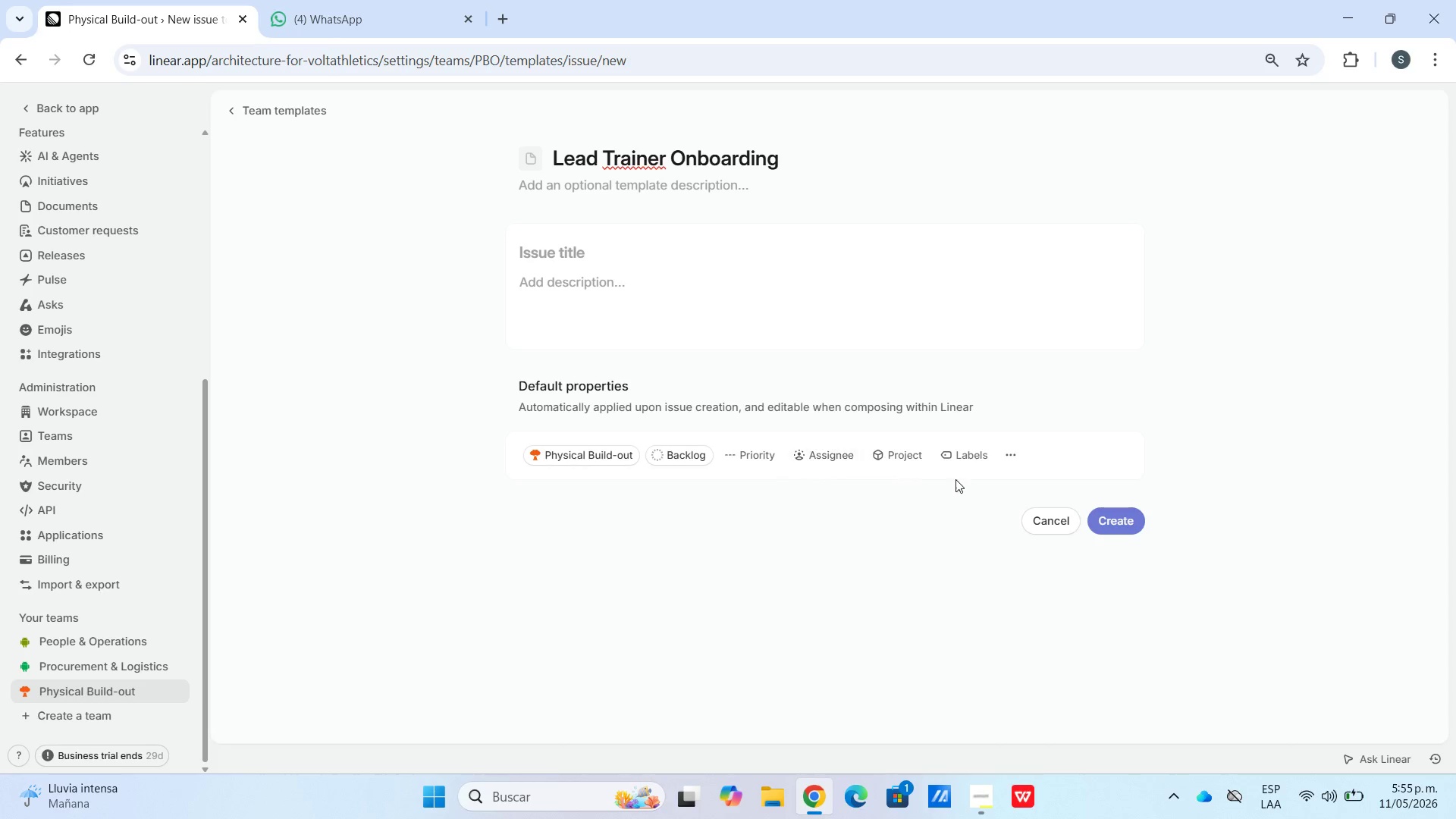 
left_click([1010, 457])
 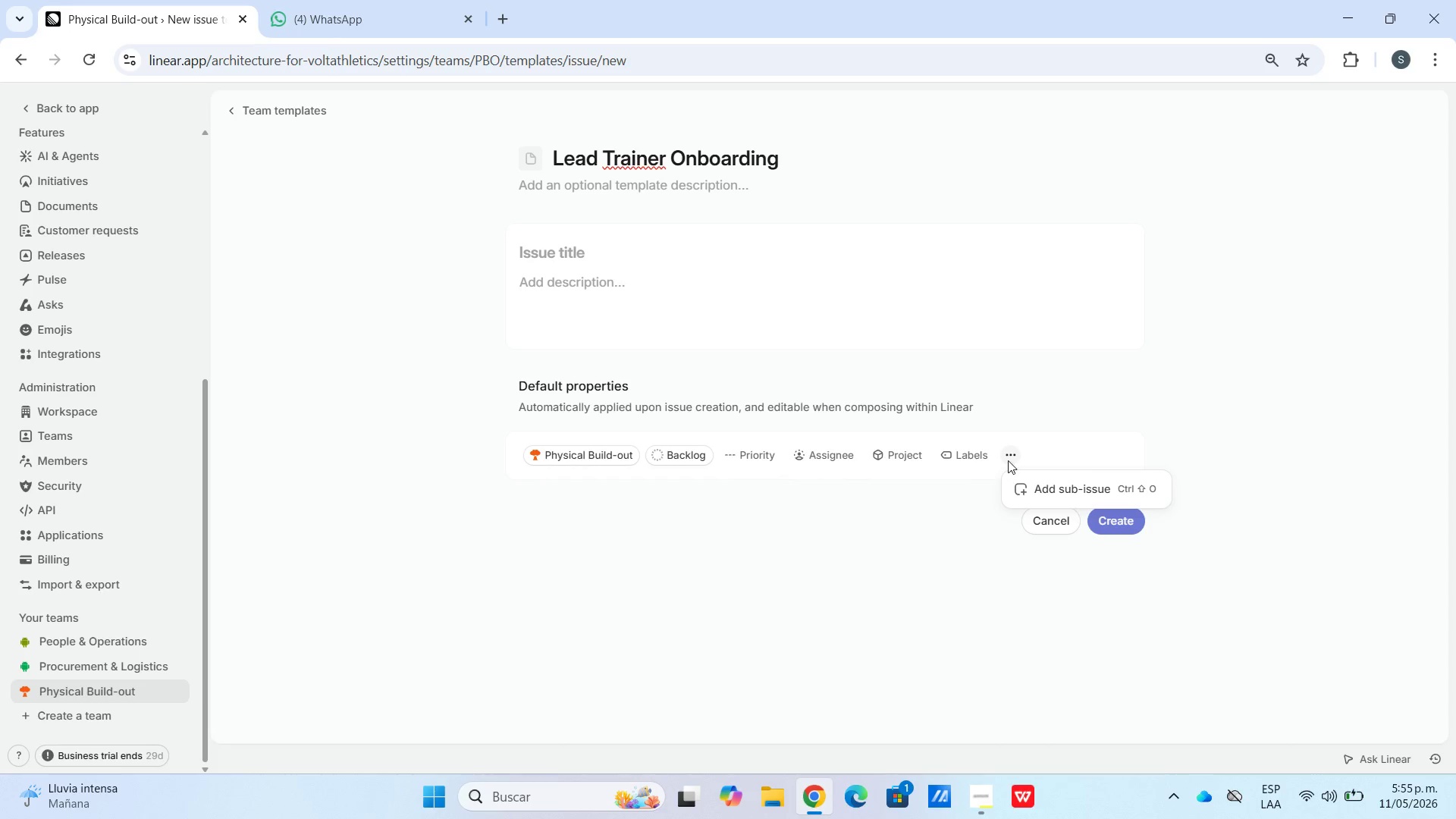 
left_click([1006, 453])
 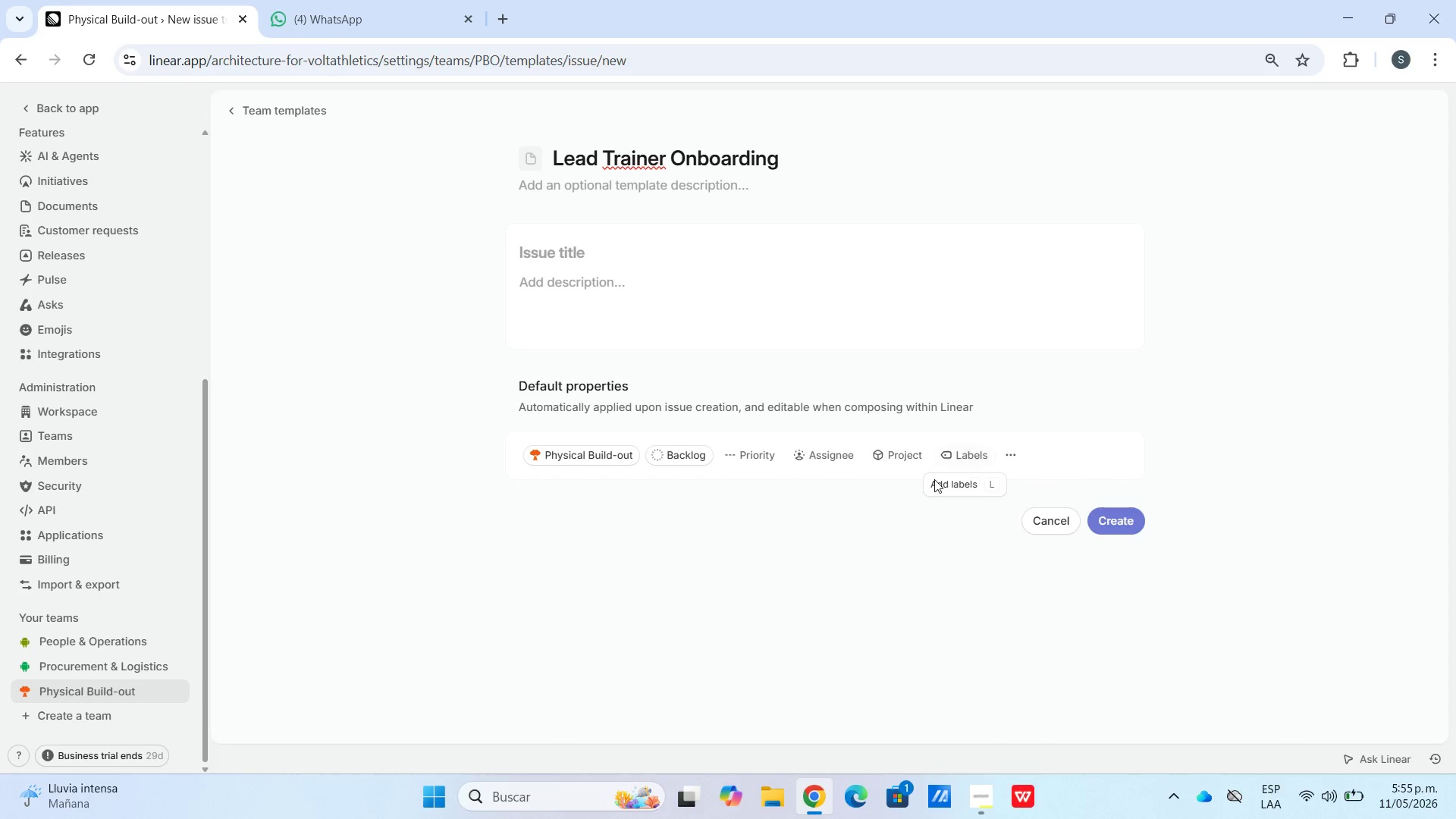 
left_click([604, 460])
 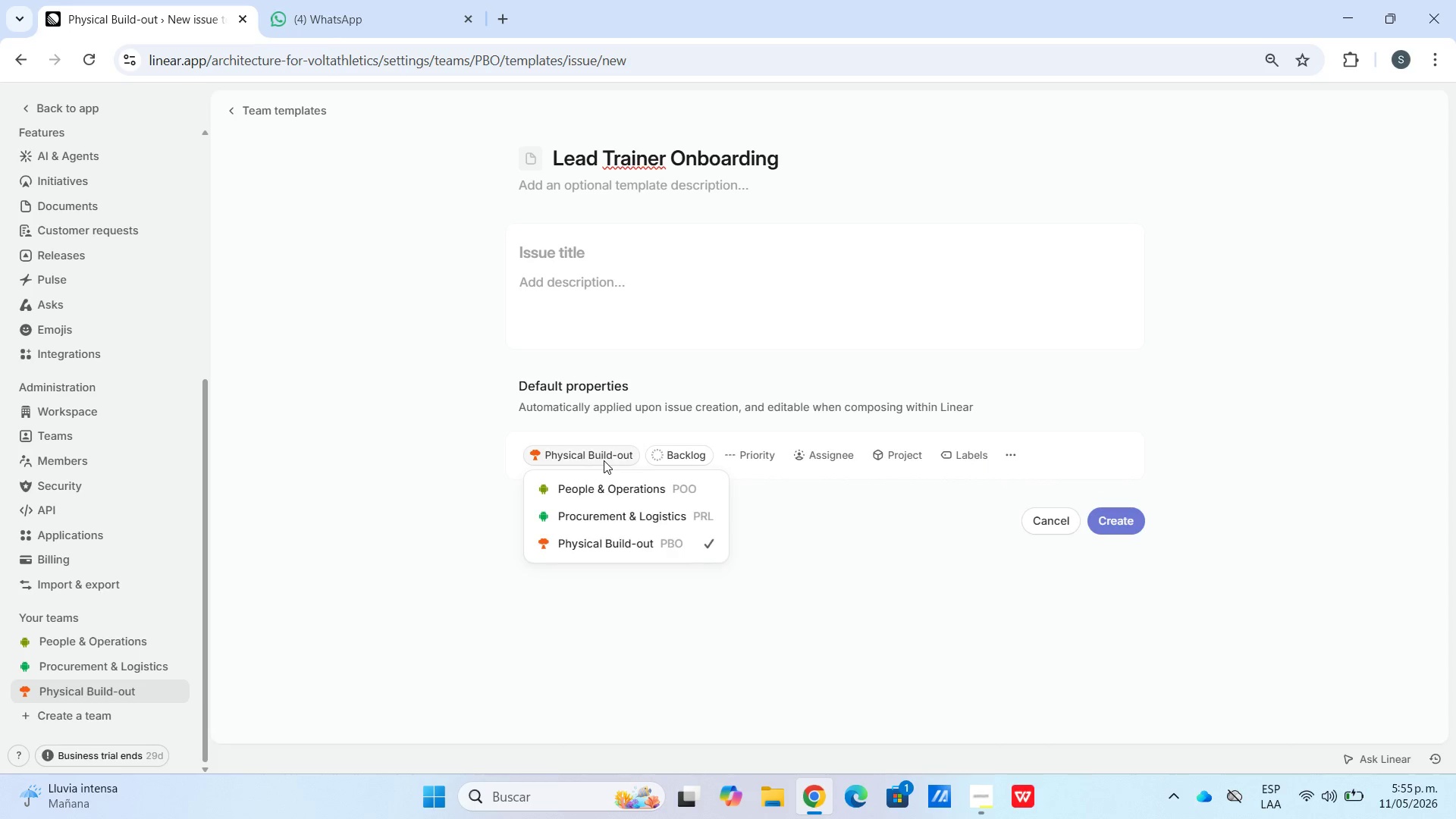 
left_click([604, 460])
 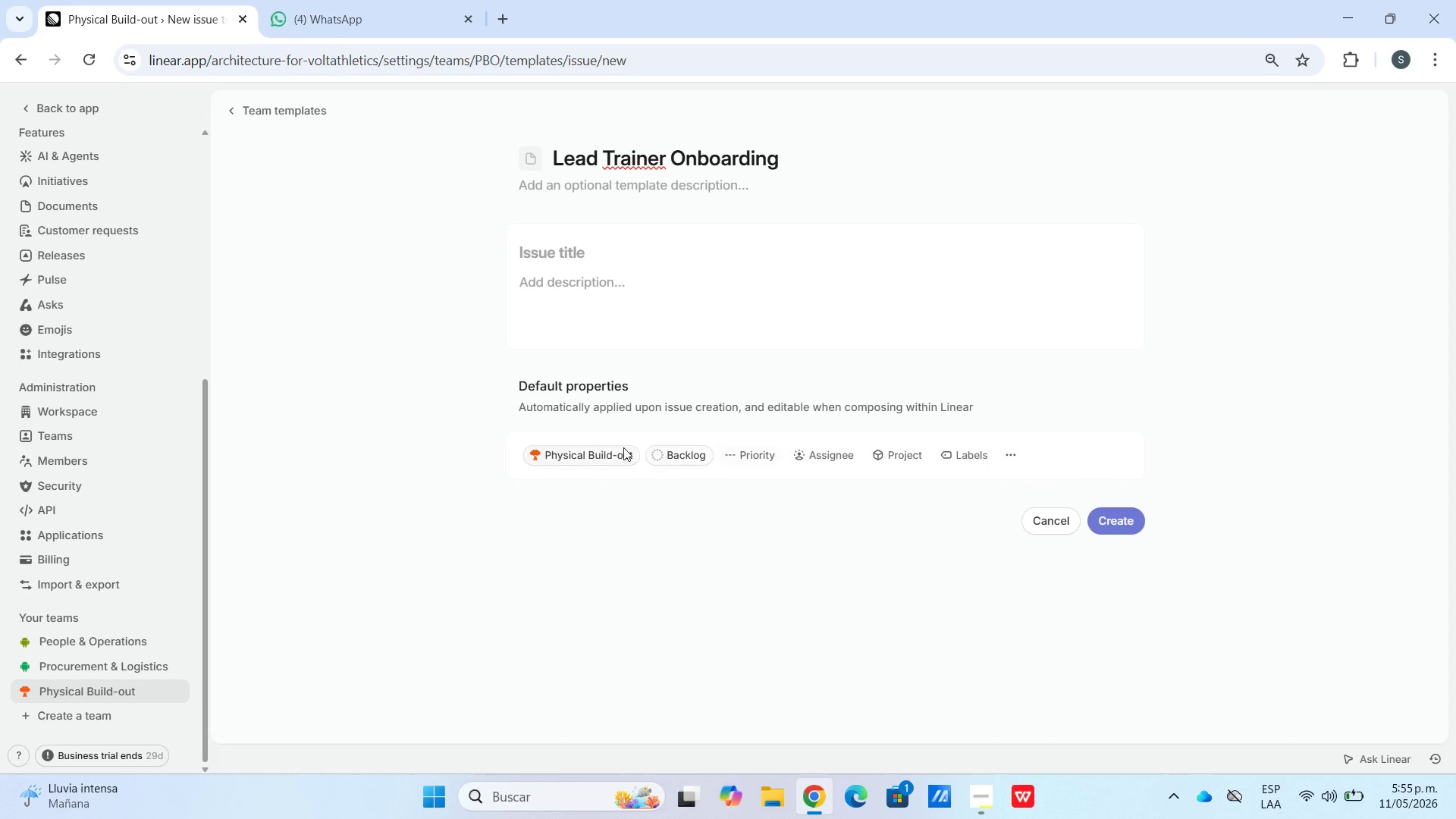 
left_click([586, 459])
 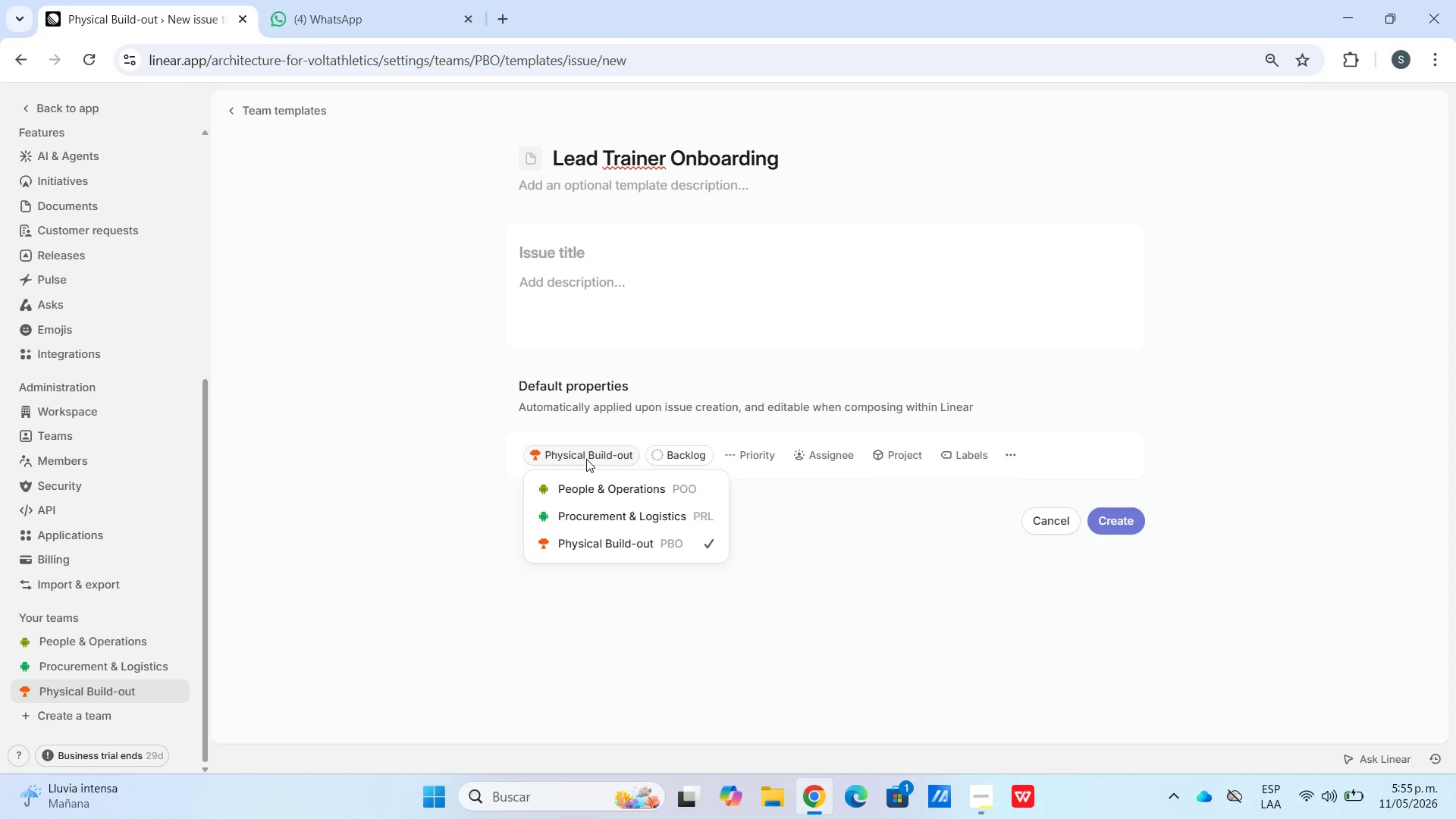 
left_click([604, 492])
 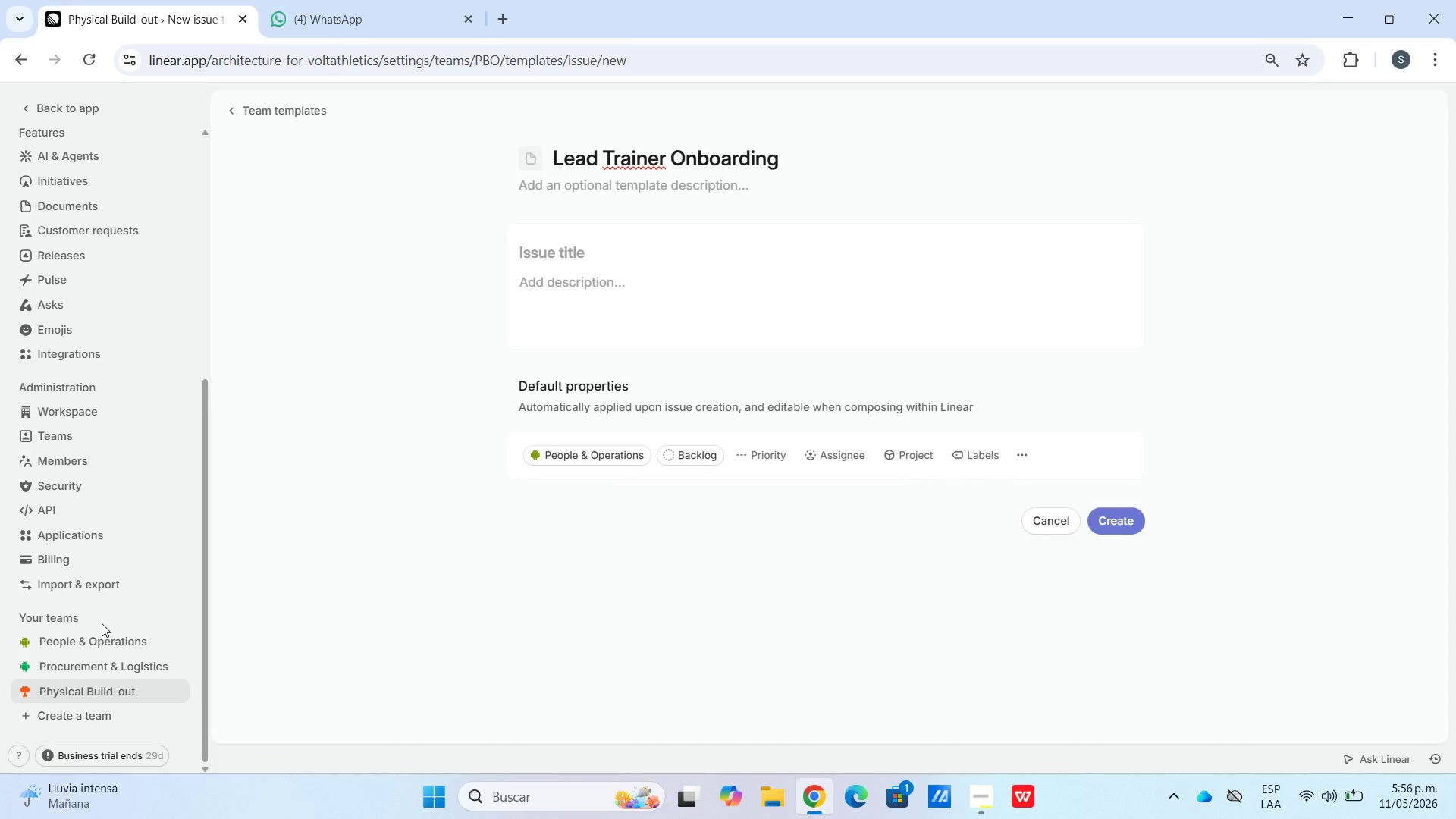 
wait(8.03)
 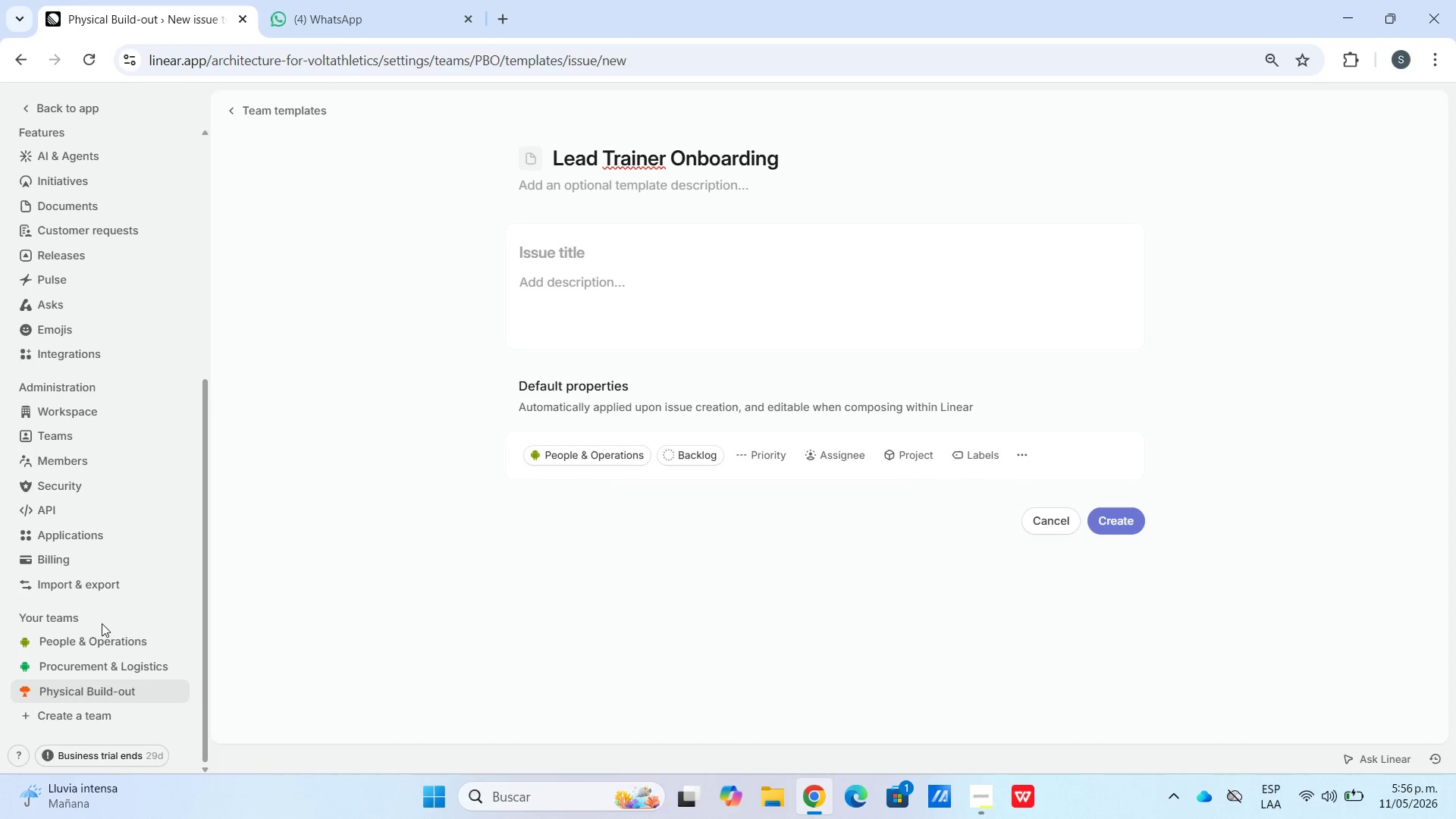 
left_click([620, 251])
 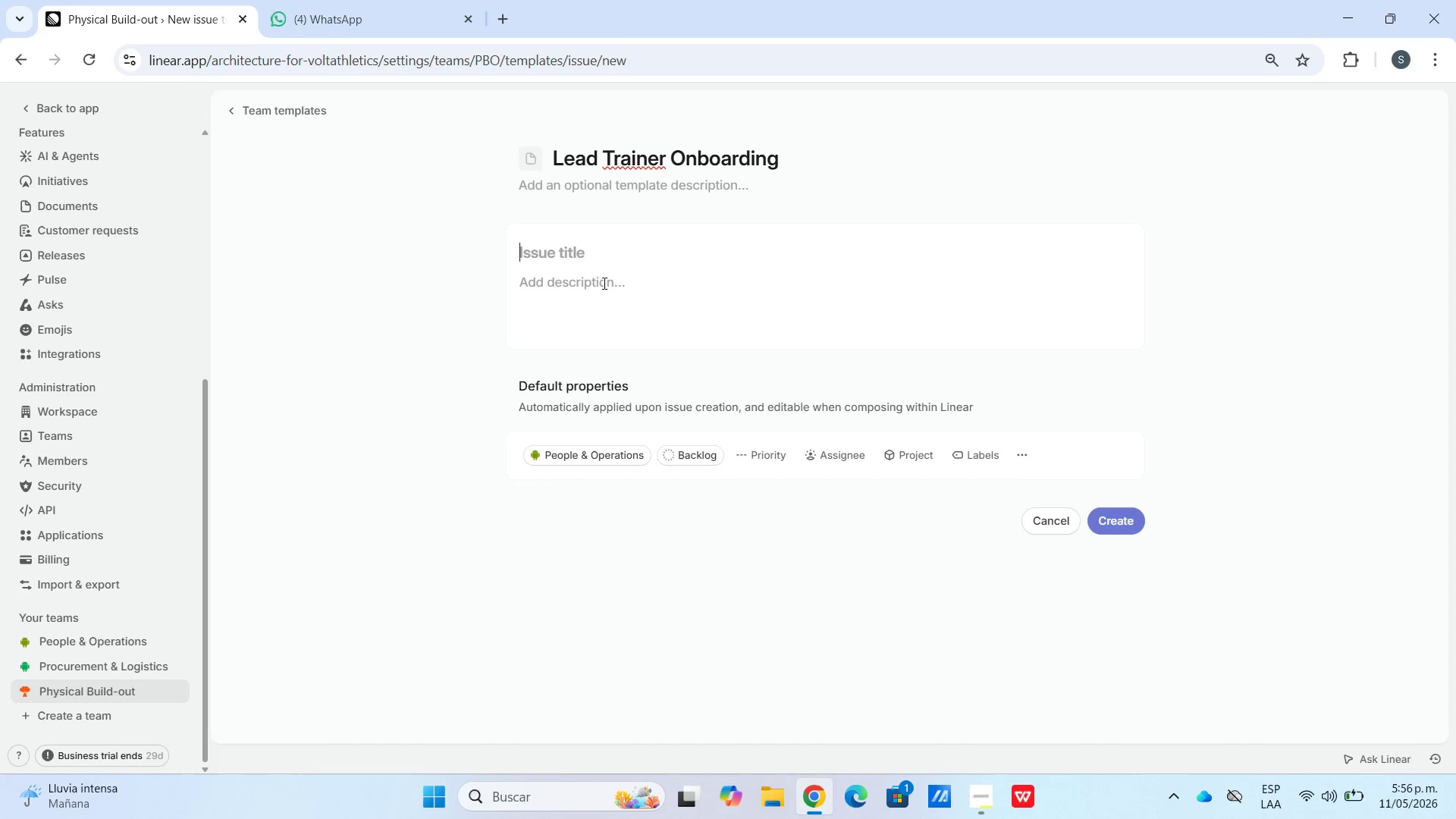 
left_click([597, 300])
 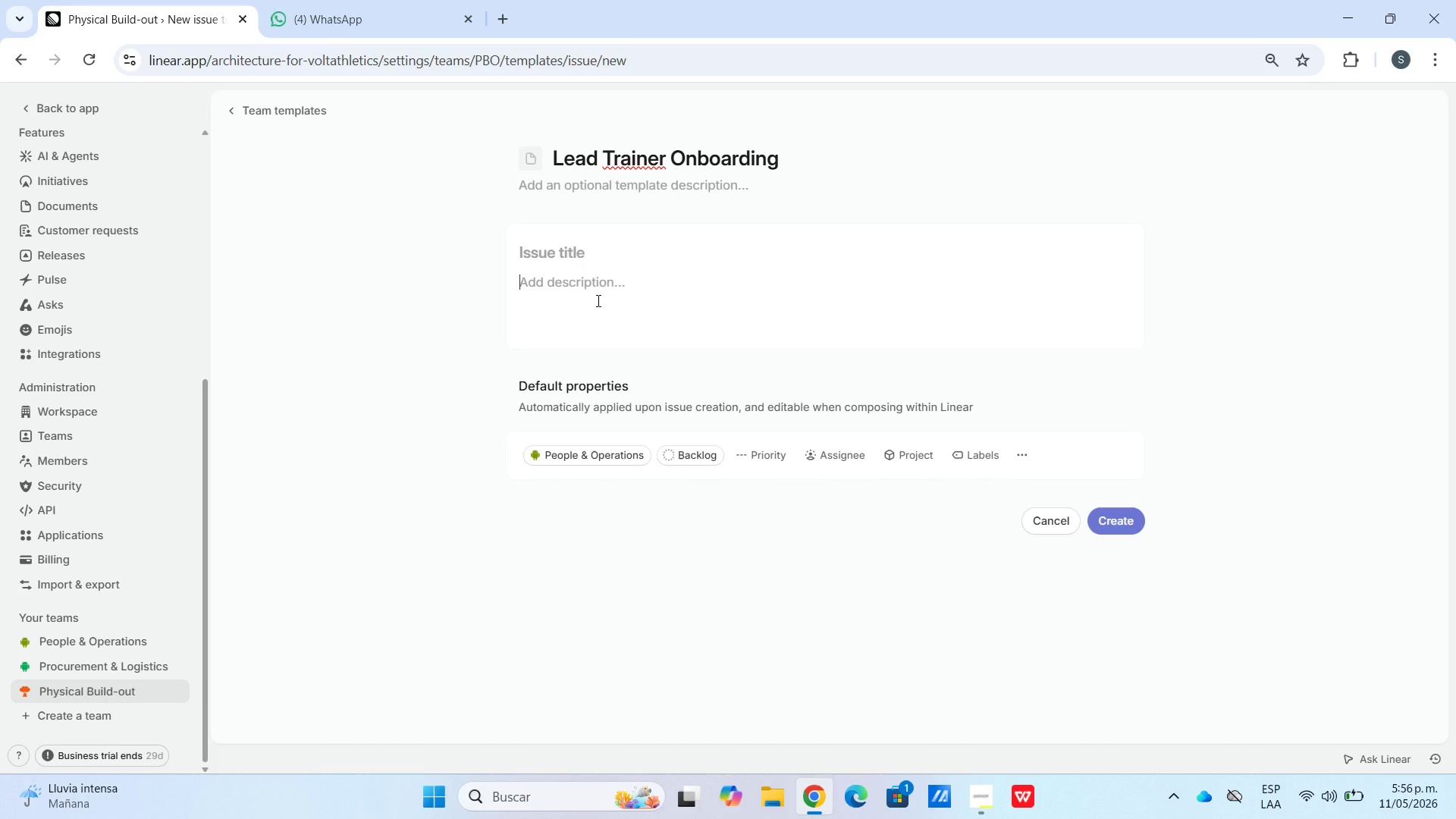 
wait(8.09)
 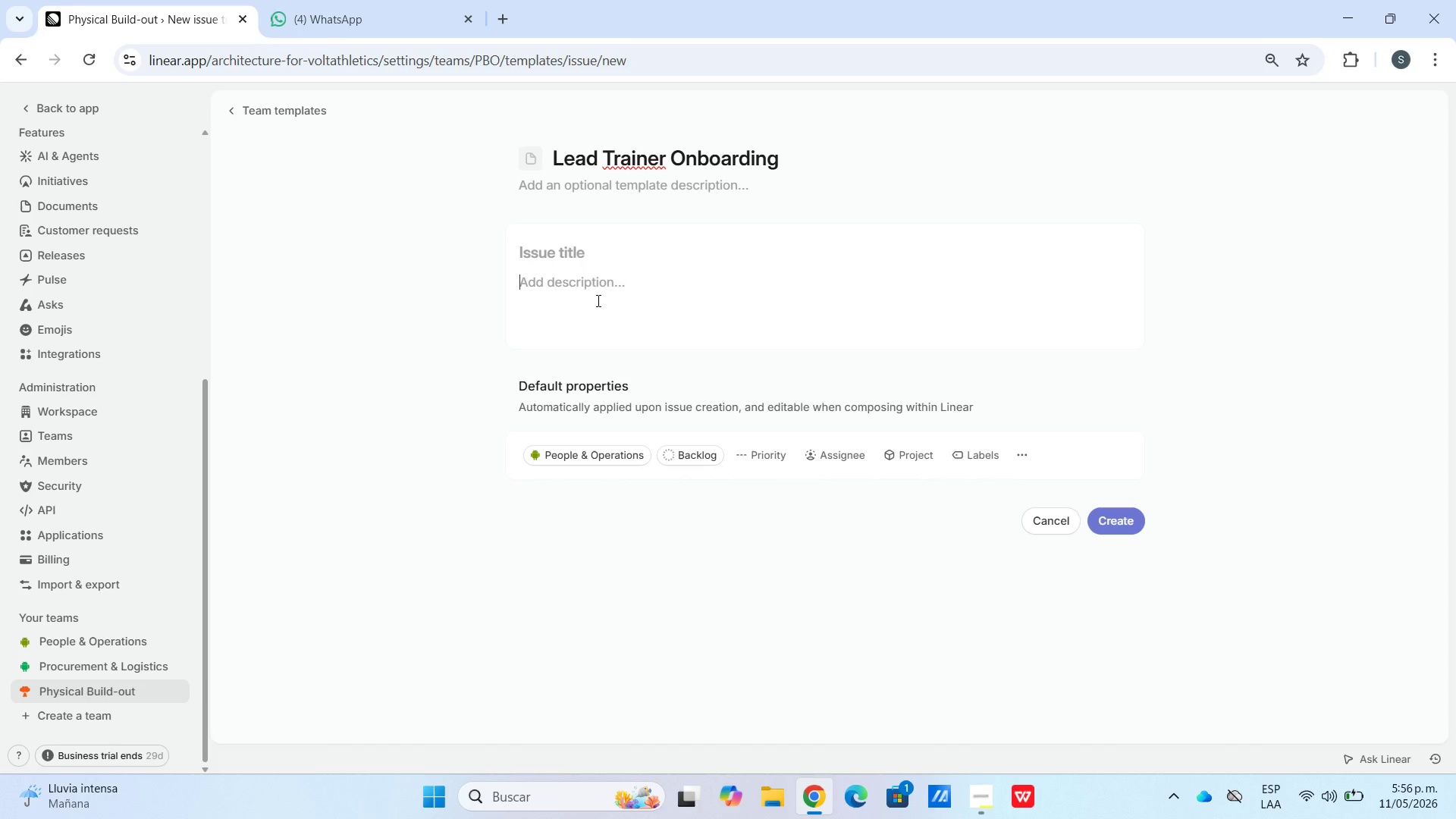 
left_click([595, 291])
 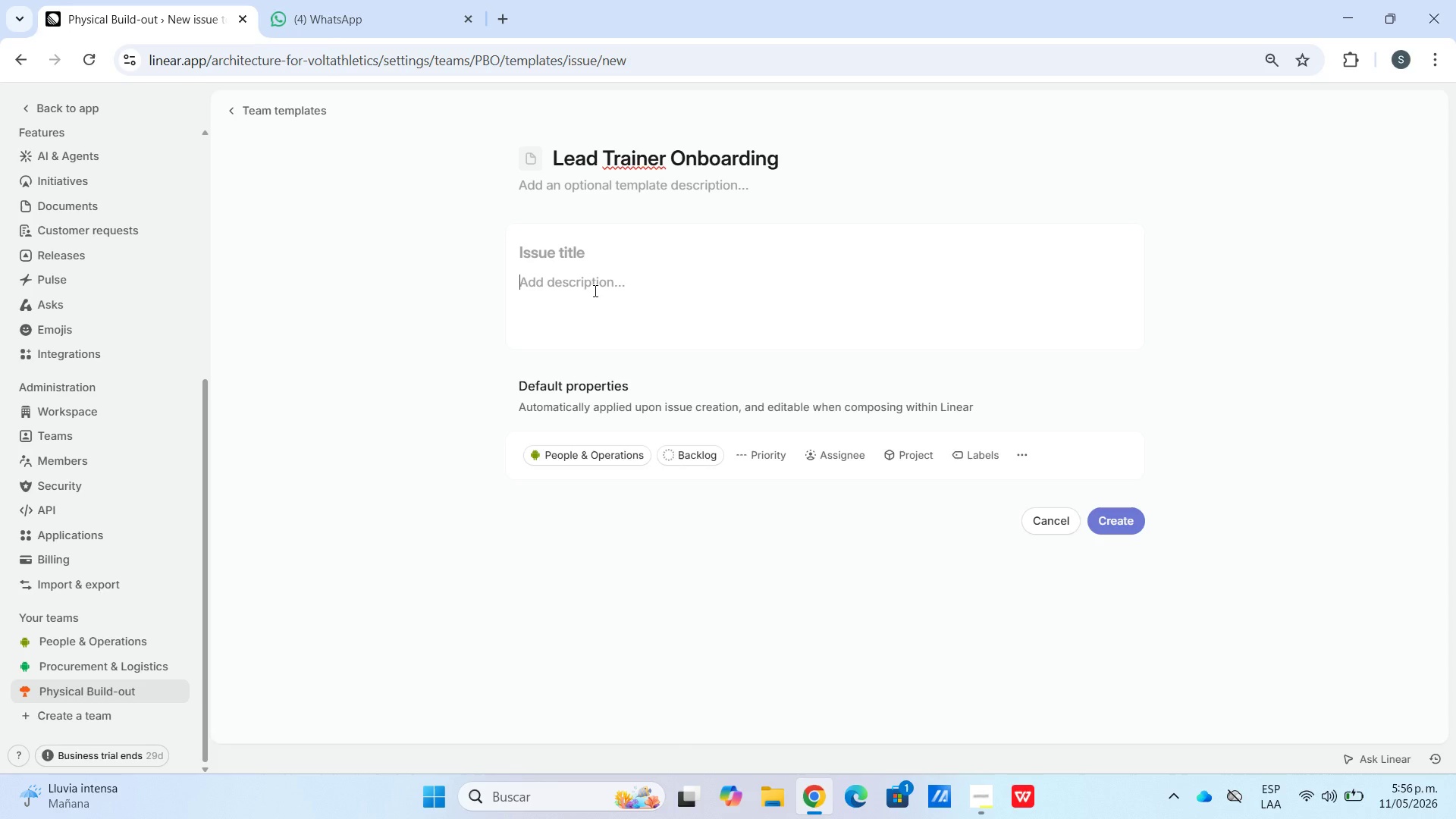 
type(Complete all onboarding steps for the incoming Lead Trainer at this location. Thois)
key(Backspace)
key(Backspace)
key(Backspace)
type(is role is critical to a)
key(Backspace)
type(o[p)
key(Backspace)
key(Backspace)
type(pening day operationd])
key(Backspace)
key(Backspace)
type(s am)
key(Backspace)
type(nd must be con)
key(Backspace)
type(mpleted 2 weeks before grande)
key(Backspace)
type( opening.)
 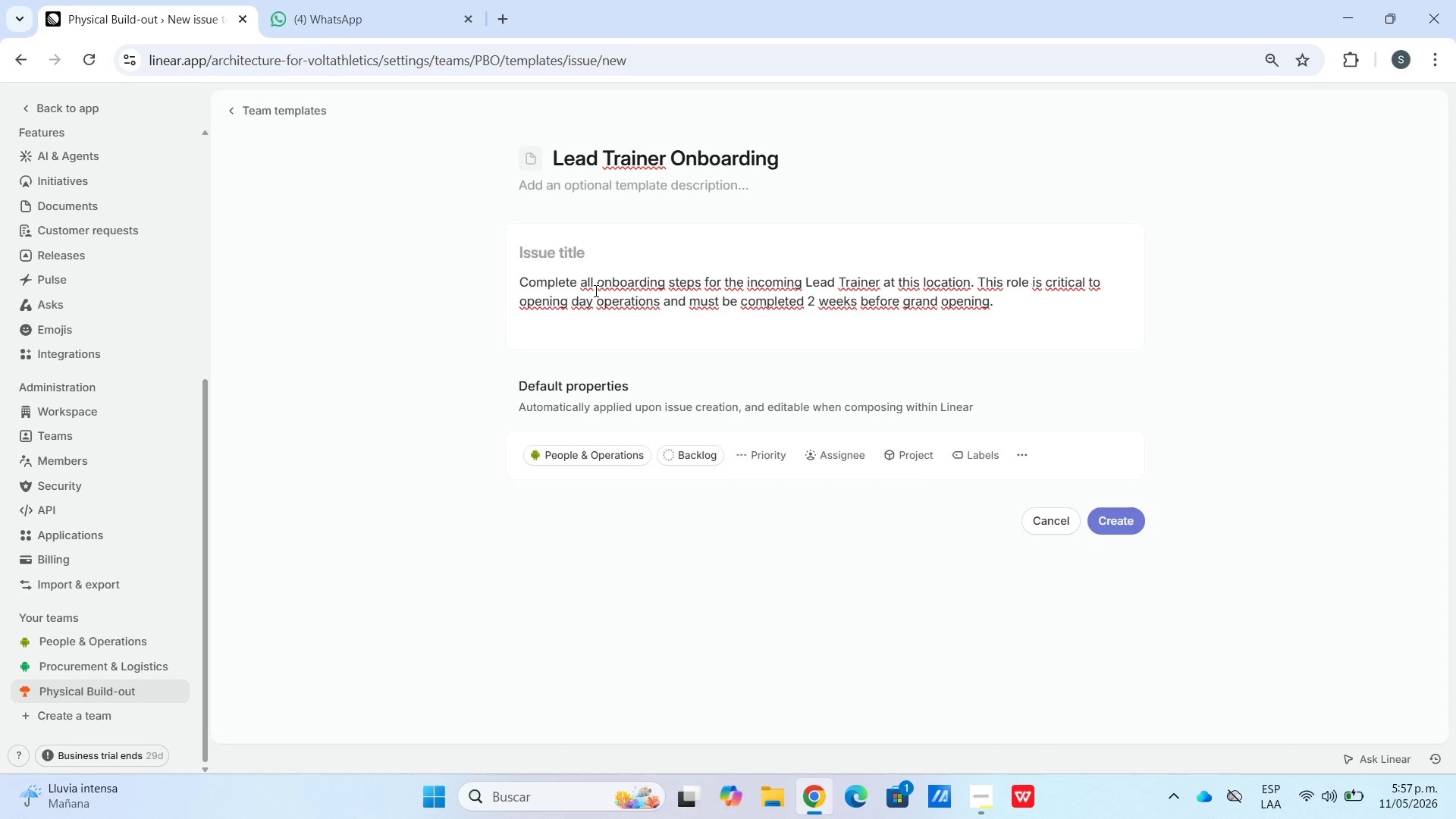 
key(Shift+Enter)
 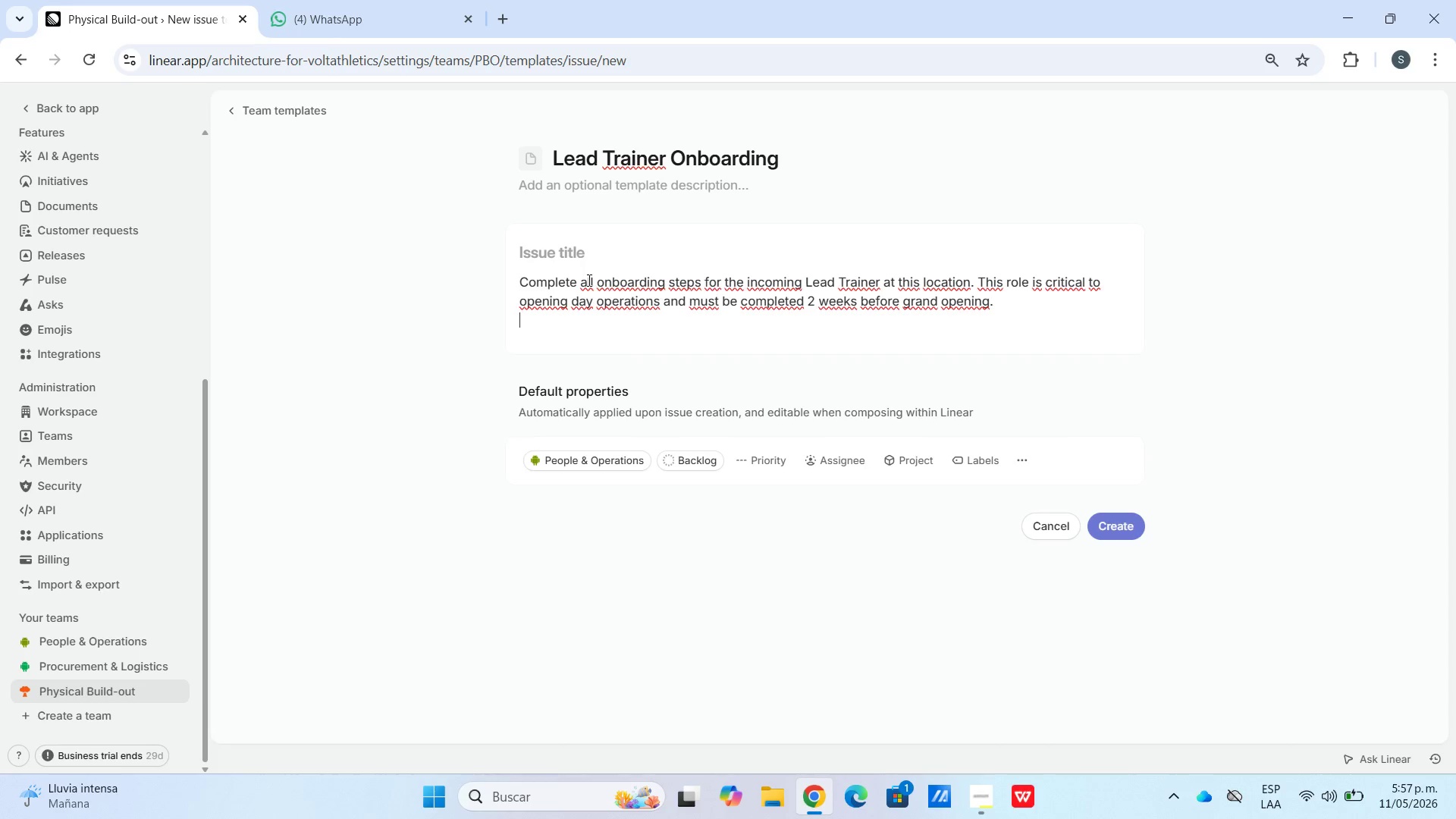 
key(Shift+Enter)
 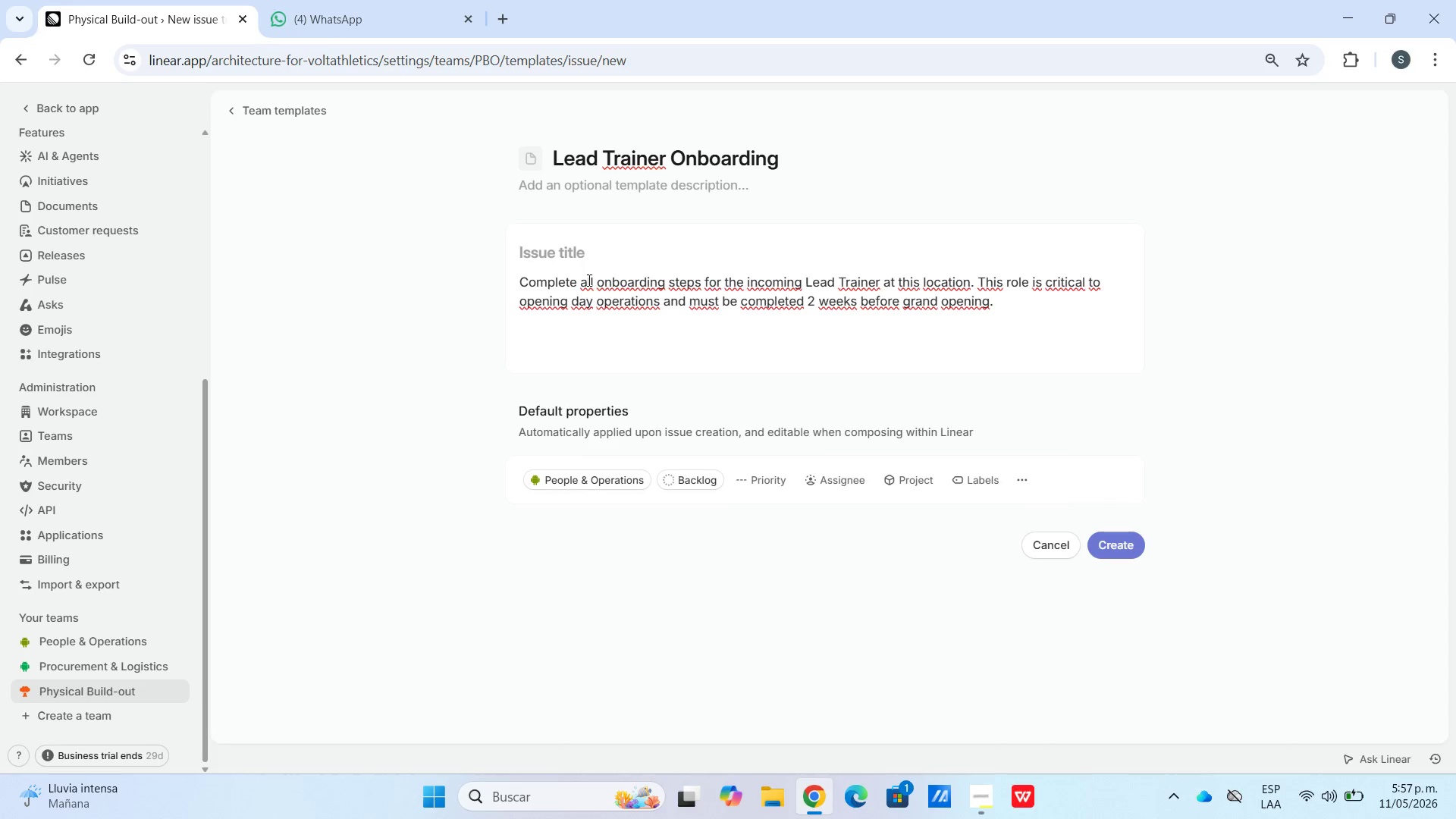 
type(Ceck)
key(Backspace)
key(Backspace)
key(Backspace)
 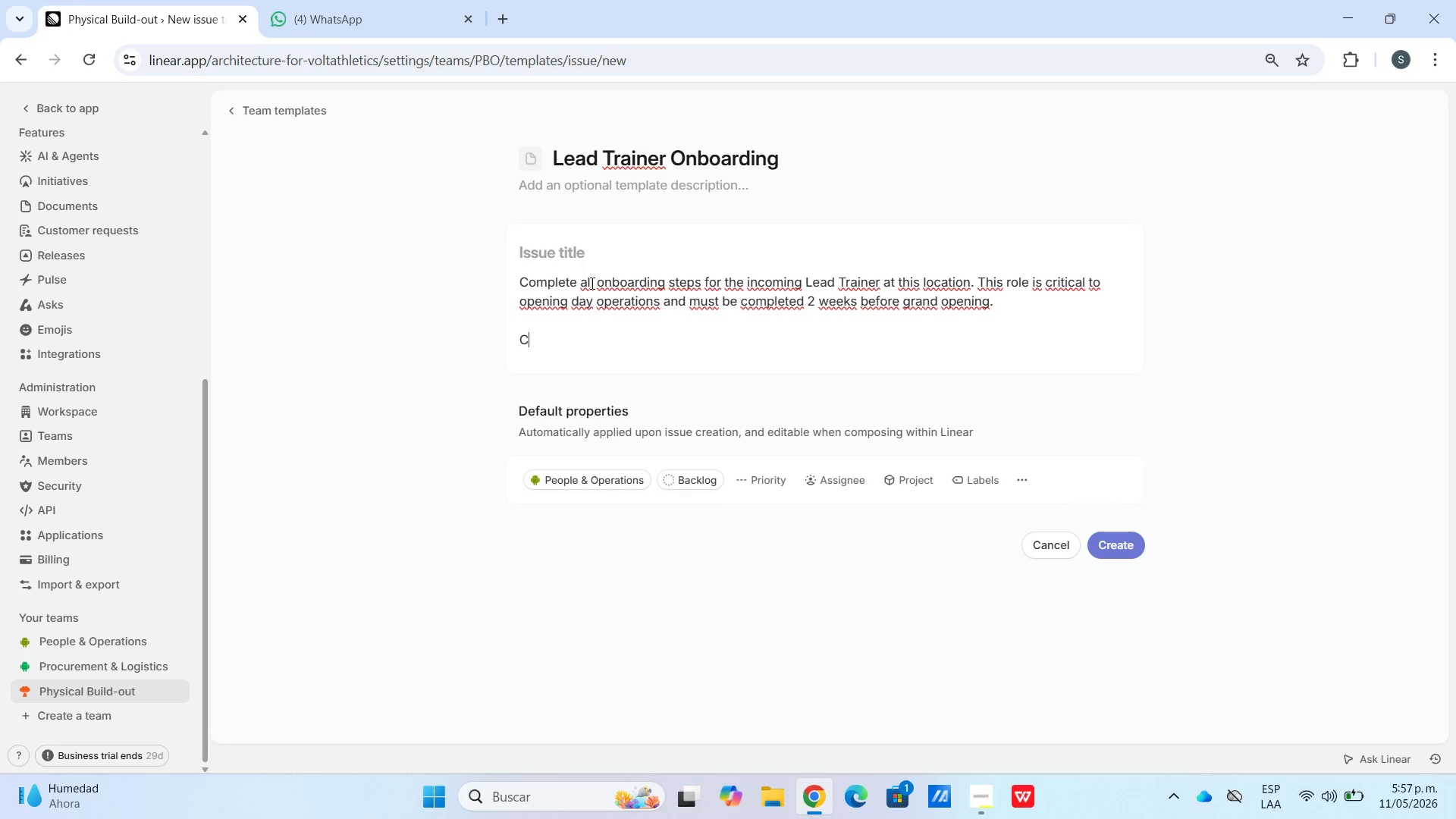 
type(hecklist)
 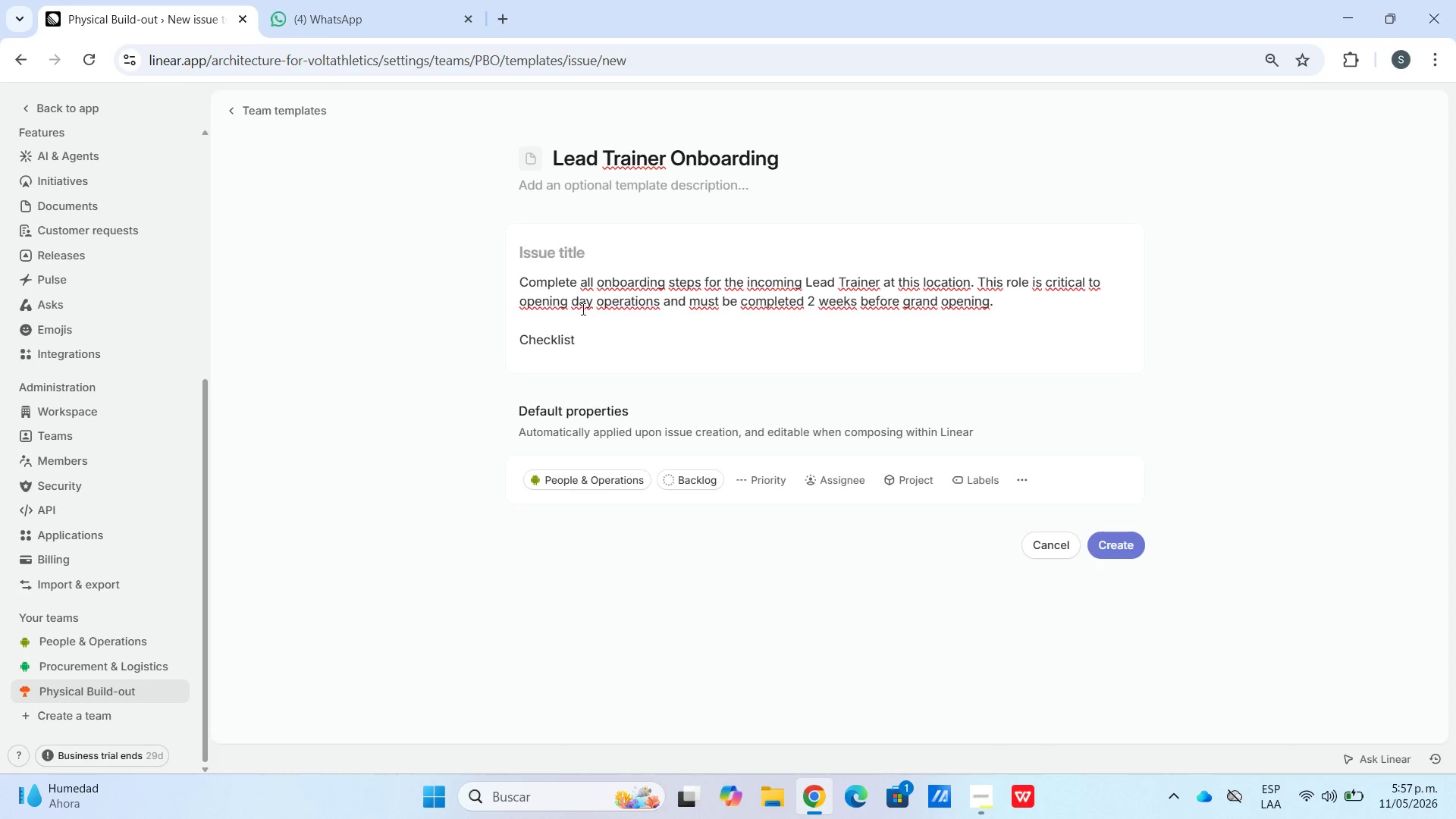 
left_click_drag(start_coordinate=[604, 344], to_coordinate=[458, 340])
 